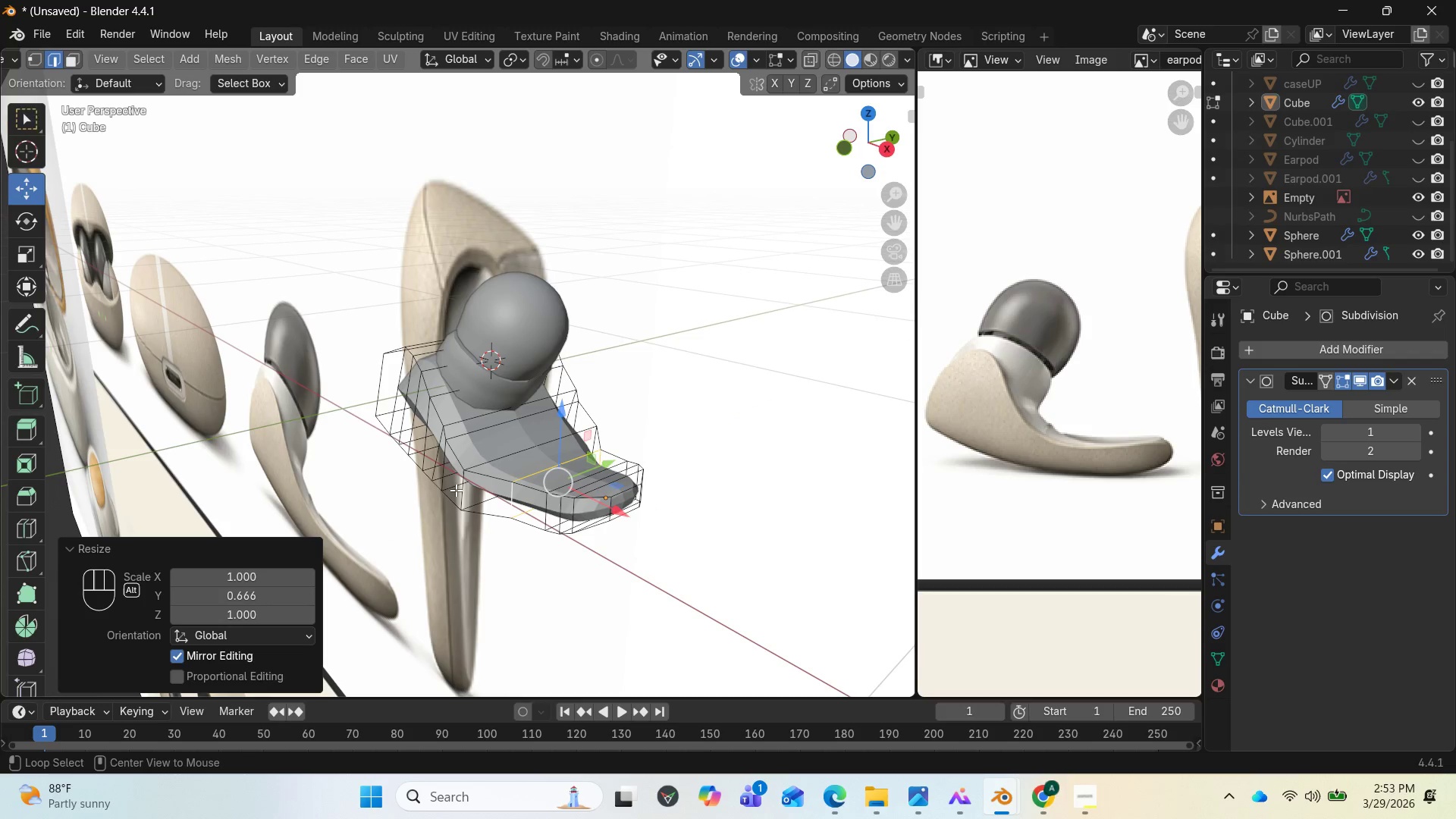 
hold_key(key=AltLeft, duration=1.12)
left_click([456, 490])
 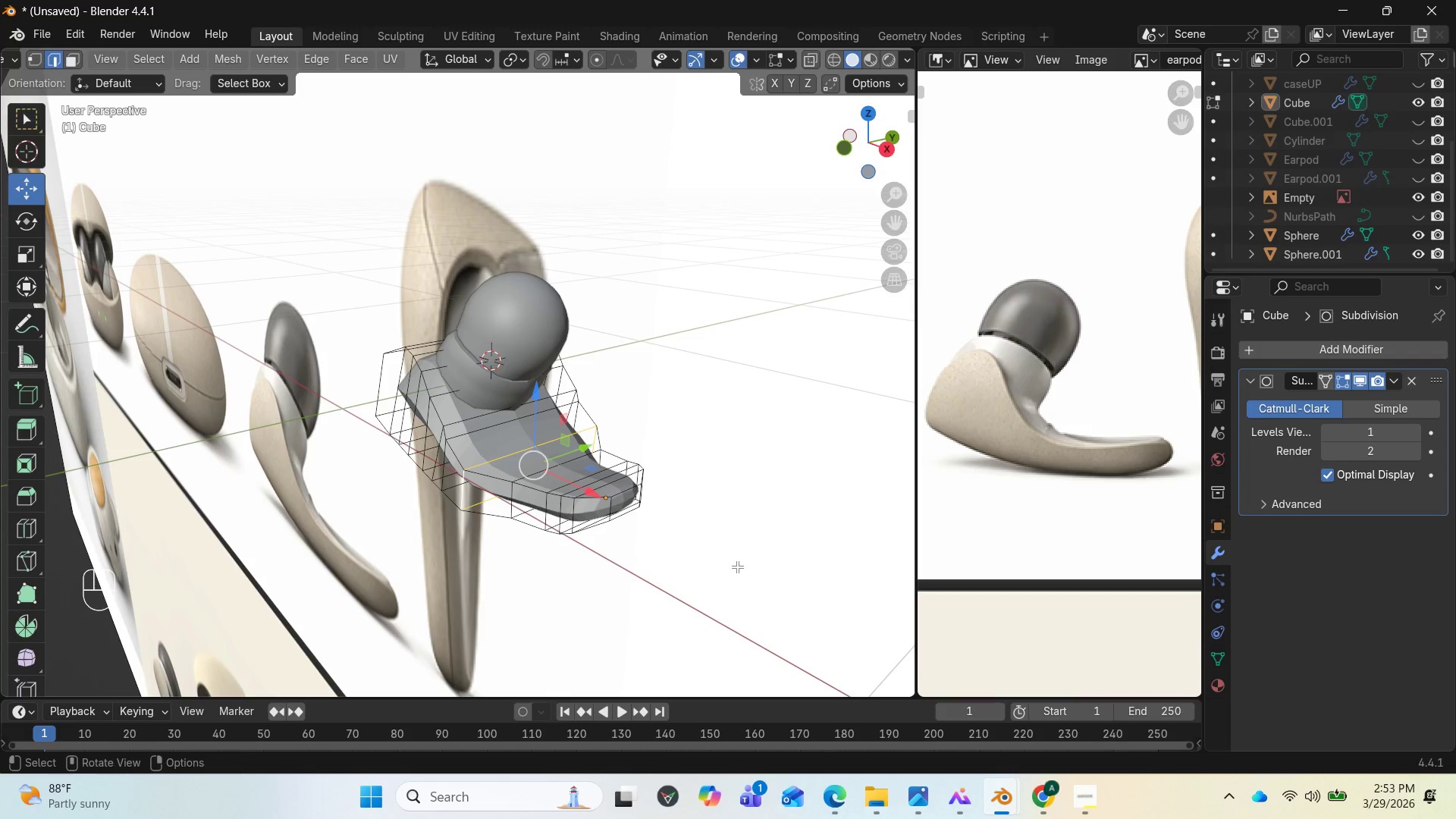 
type(sy)
 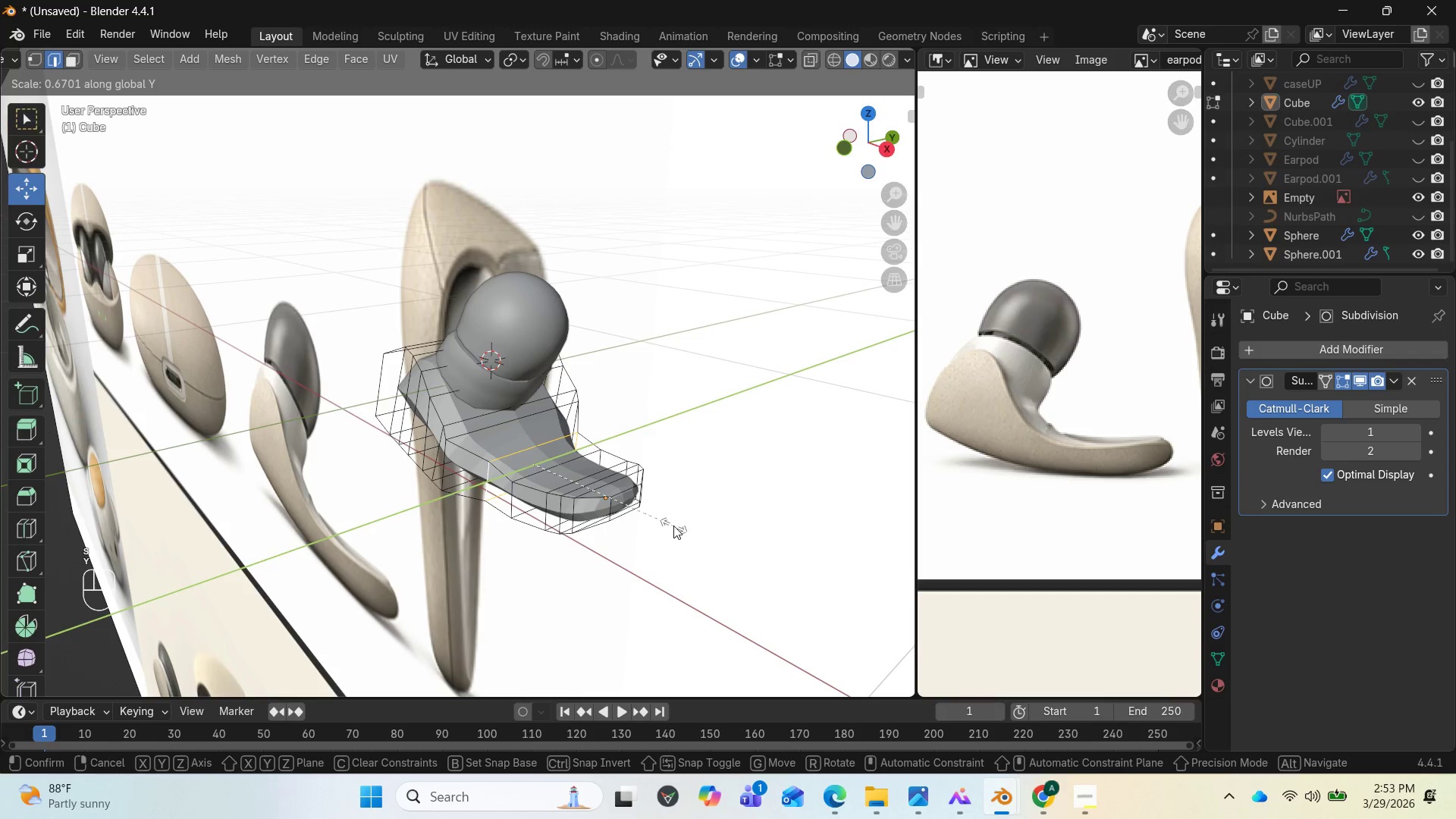 
left_click([673, 526])
 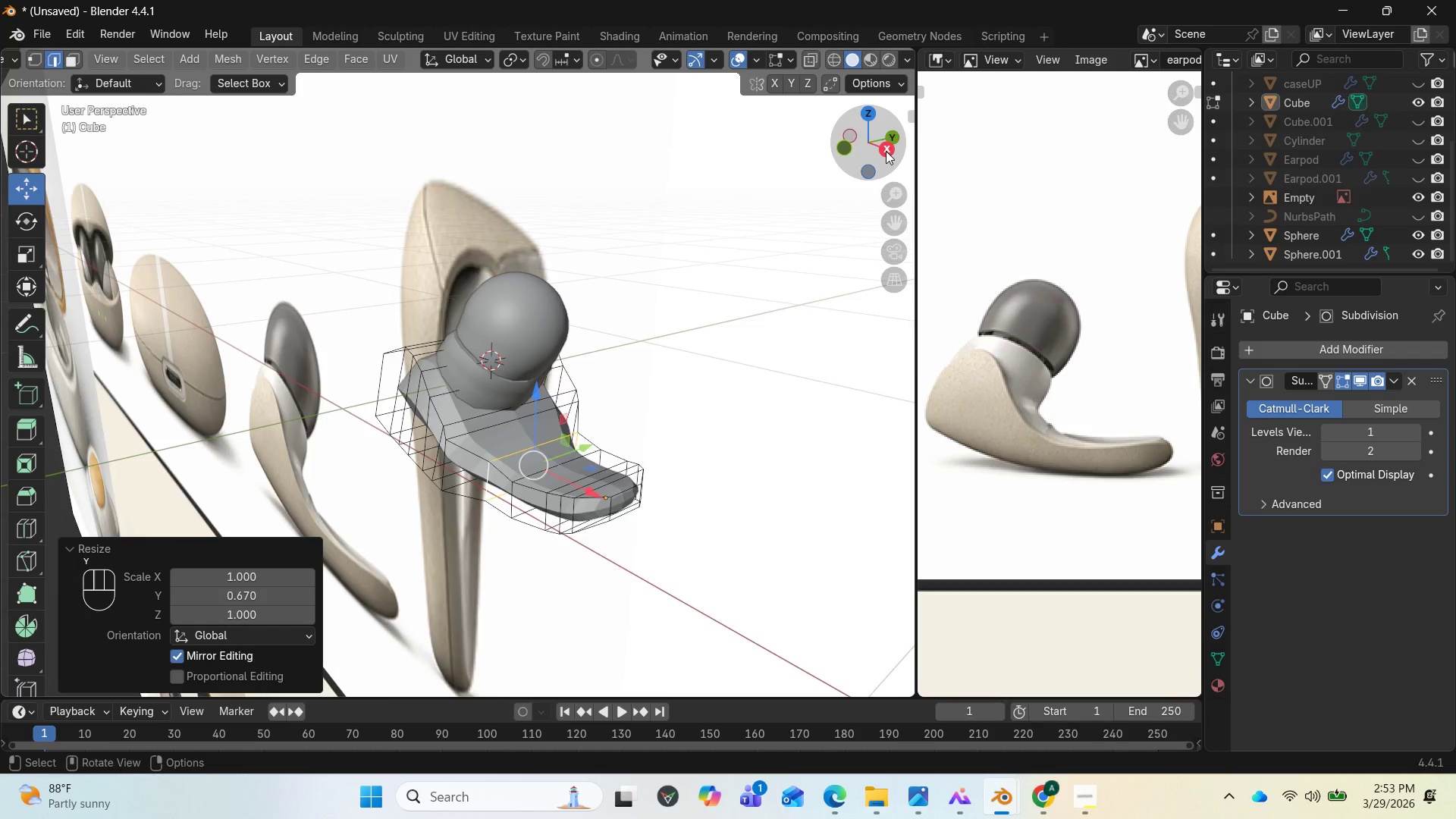 
left_click_drag(start_coordinate=[886, 148], to_coordinate=[864, 176])
 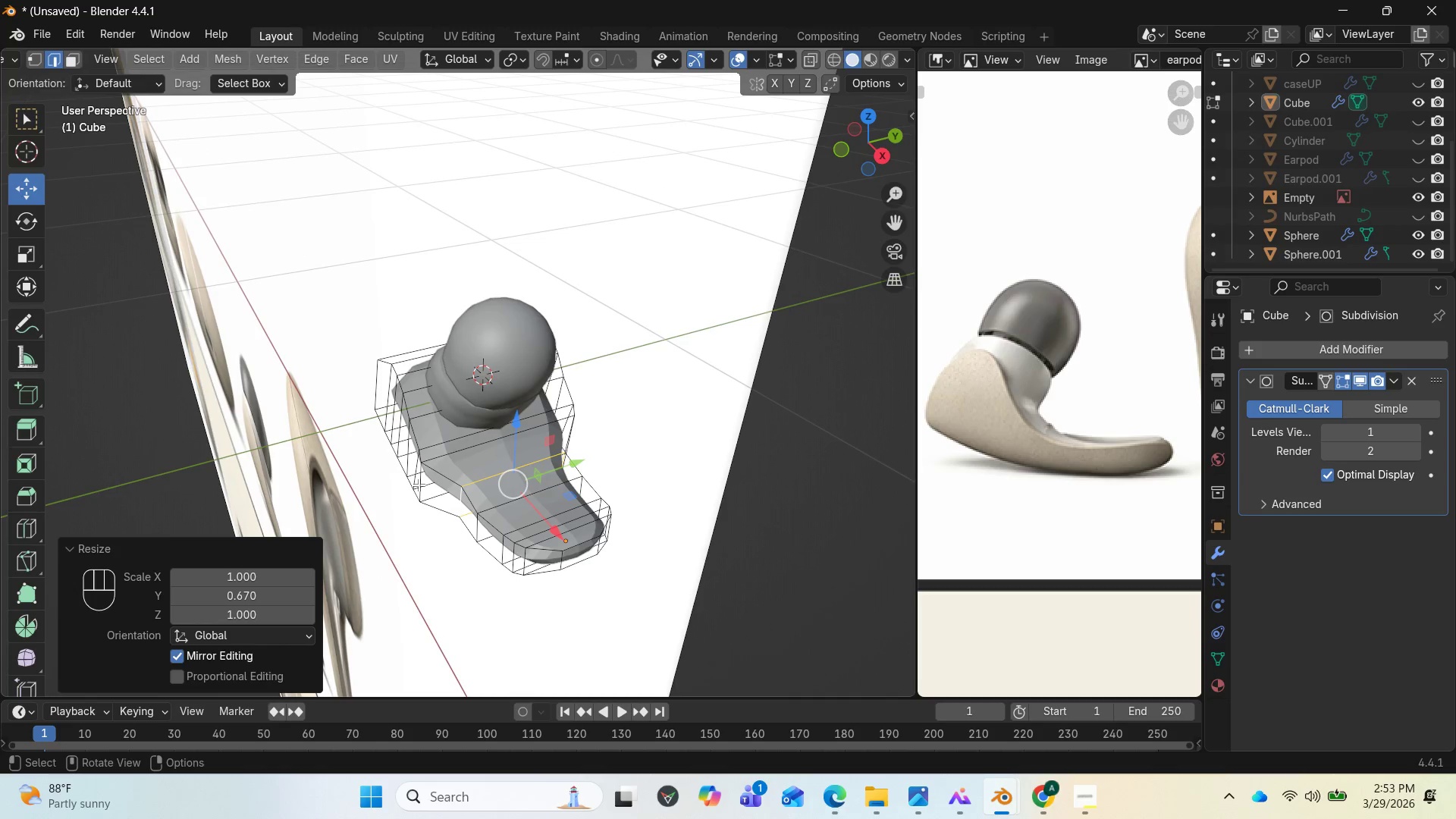 
hold_key(key=AltLeft, duration=0.81)
left_click([419, 485])
 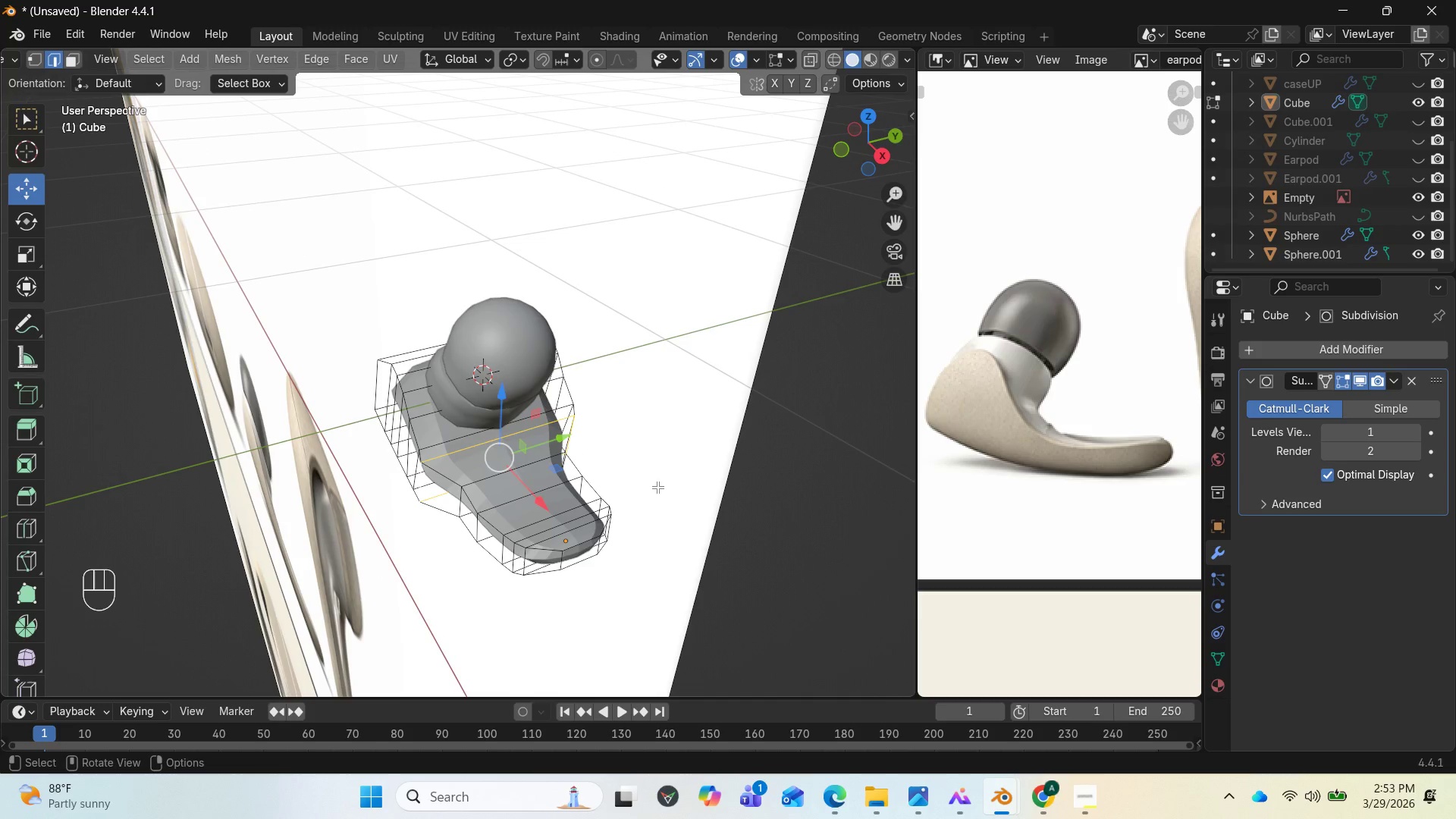 
type(sy)
 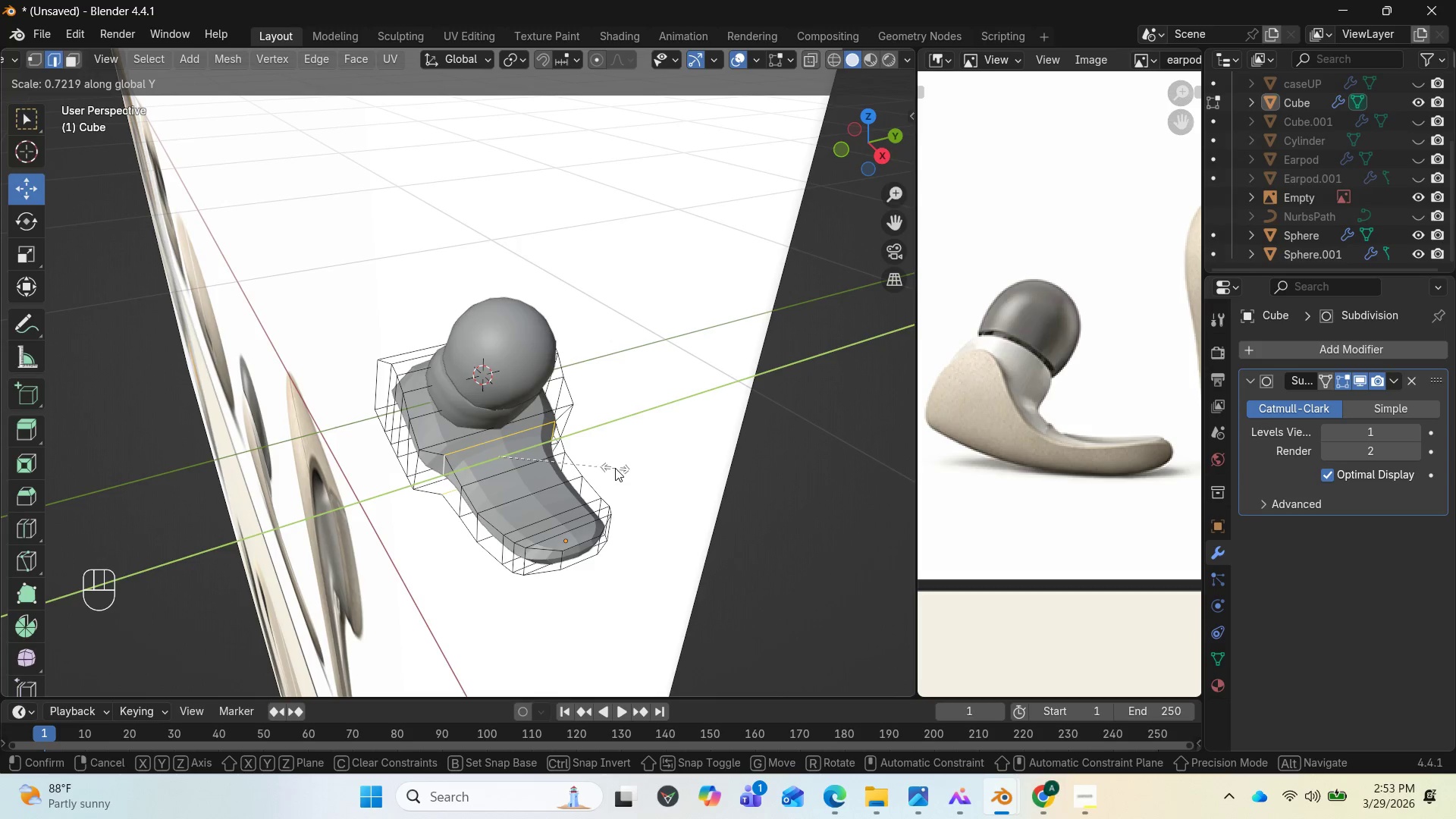 
wait(7.08)
 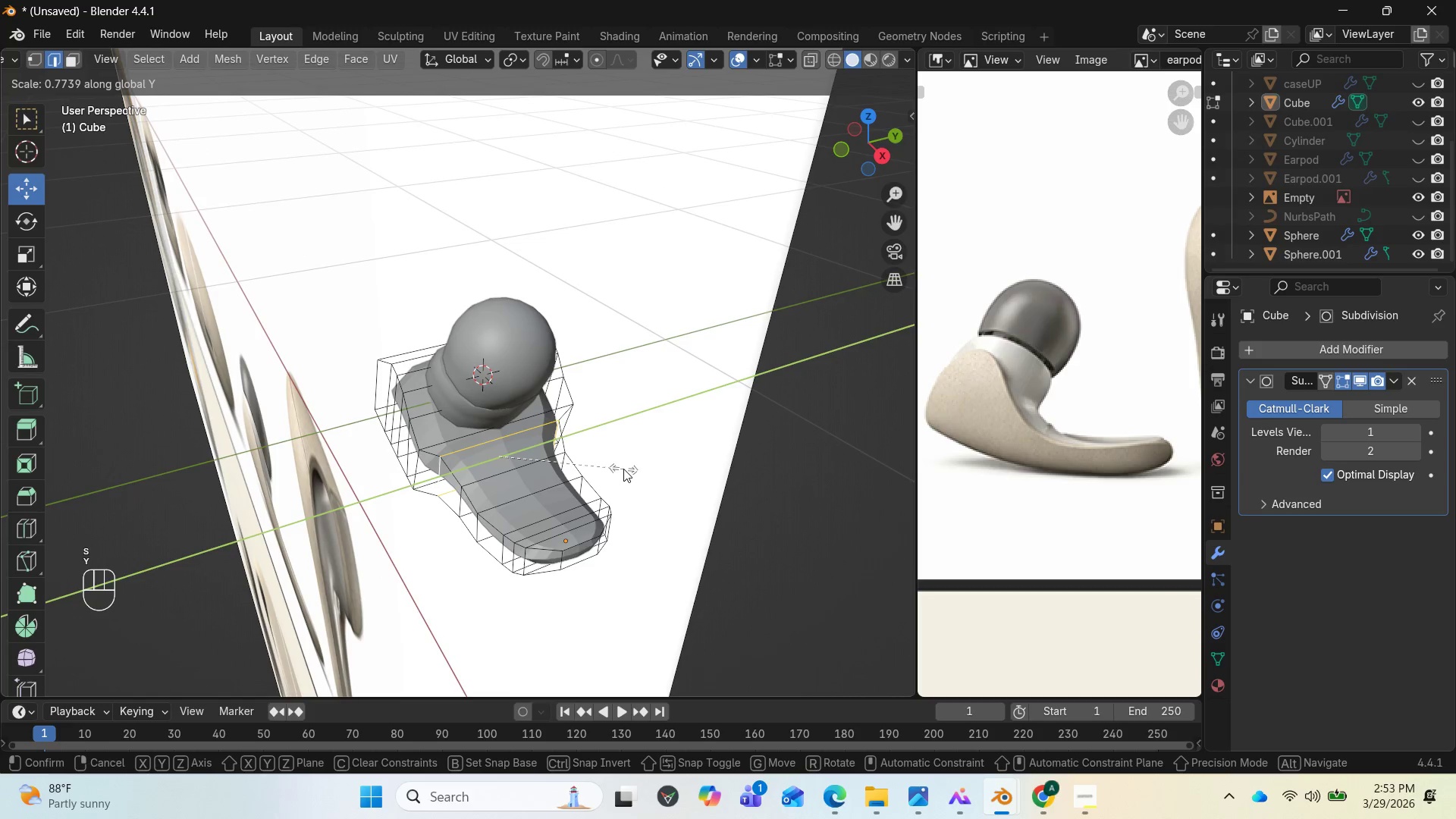 
left_click([613, 468])
 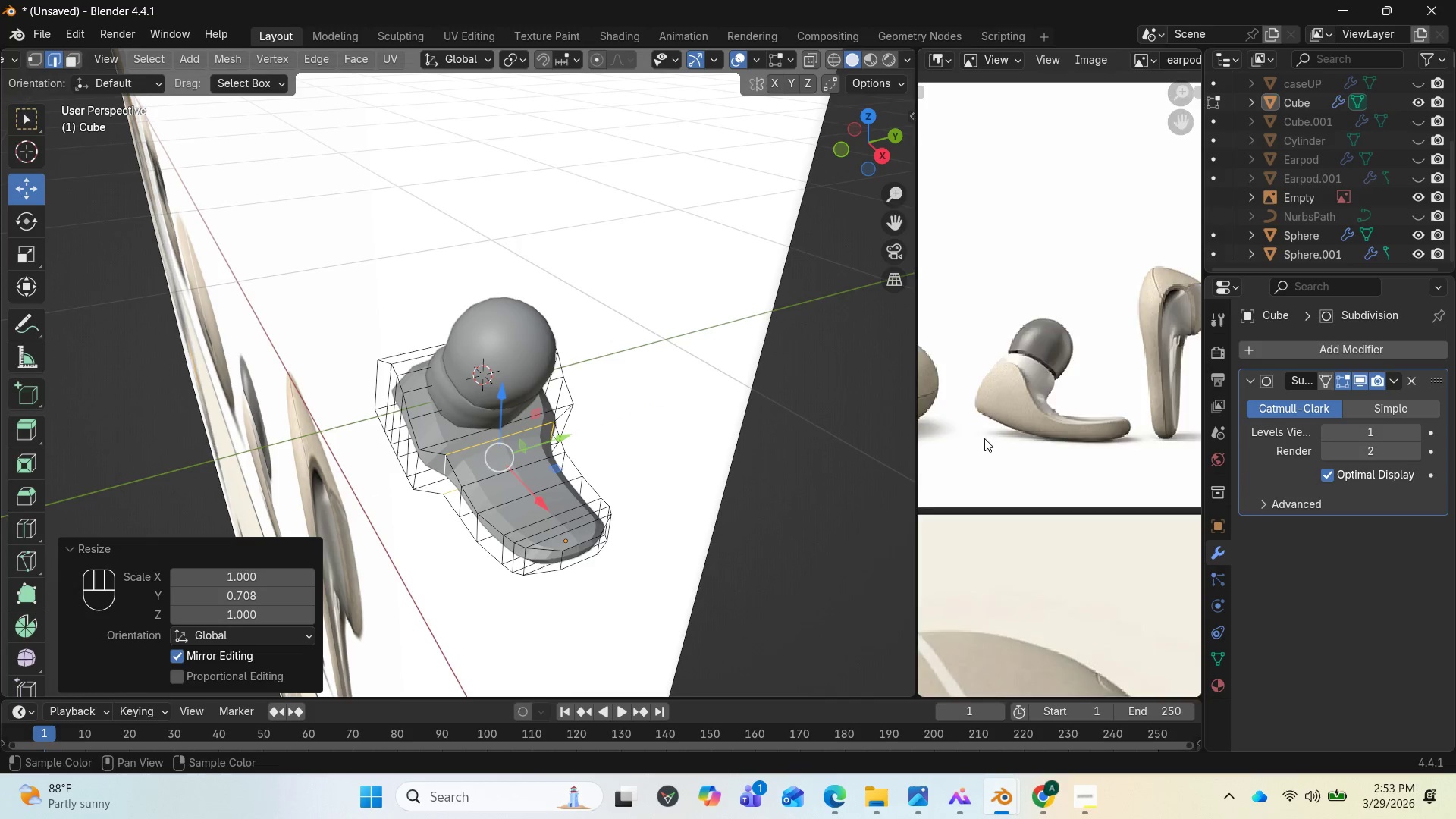 
scroll: coordinate [984, 438], scroll_direction: down, amount: 3.0
 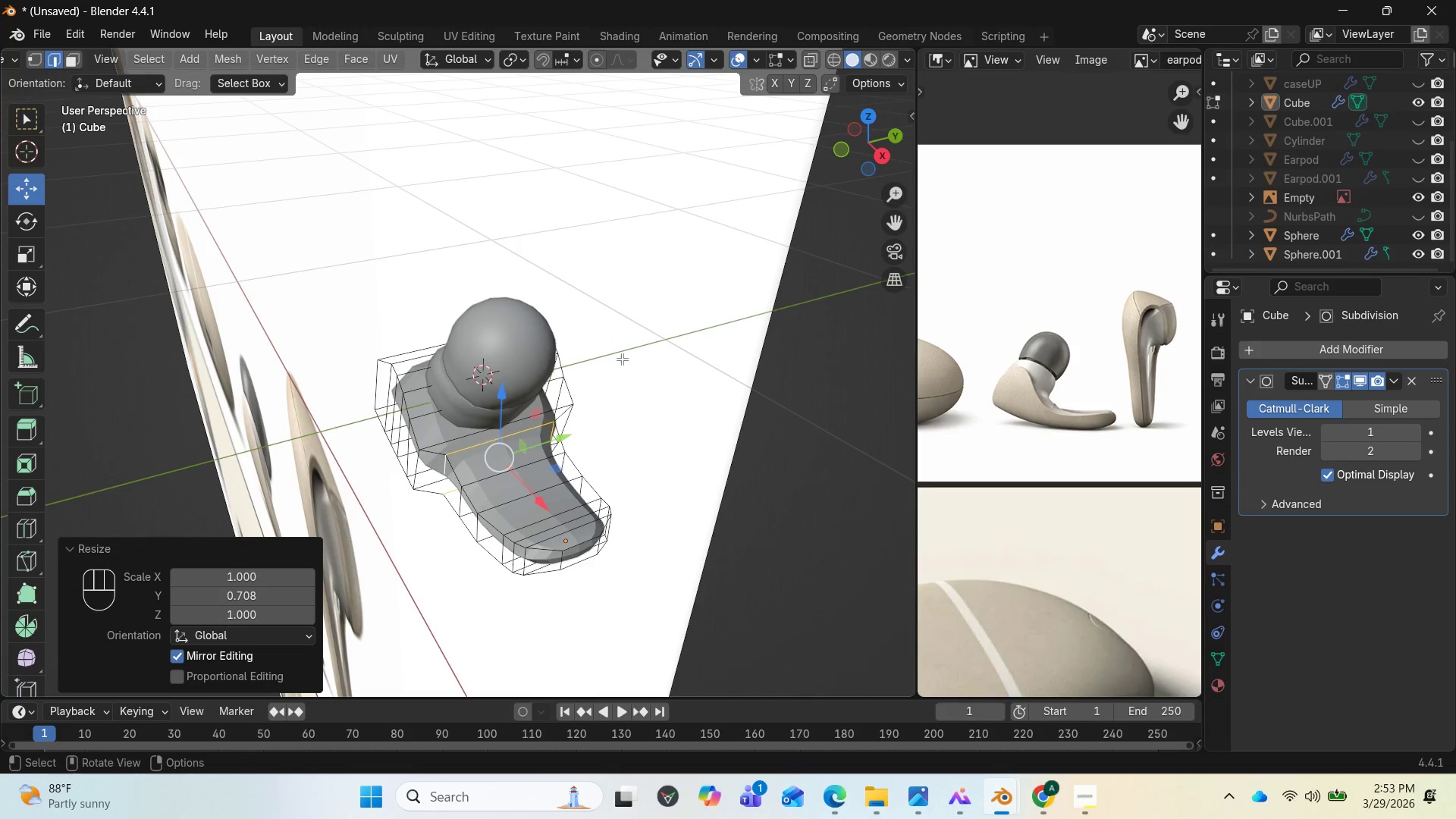 
scroll: coordinate [510, 425], scroll_direction: up, amount: 1.0
 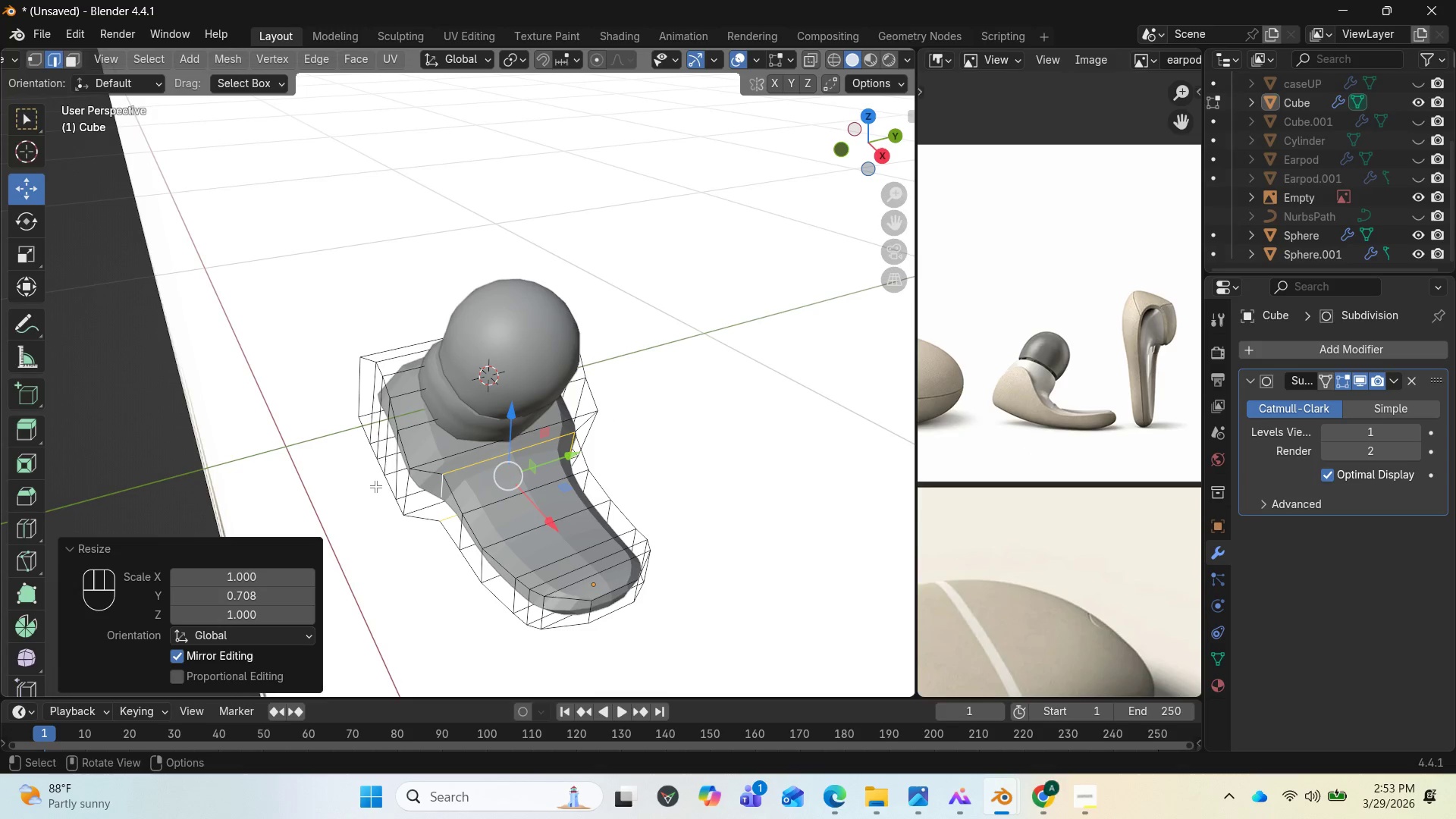 
hold_key(key=AltLeft, duration=1.76)
 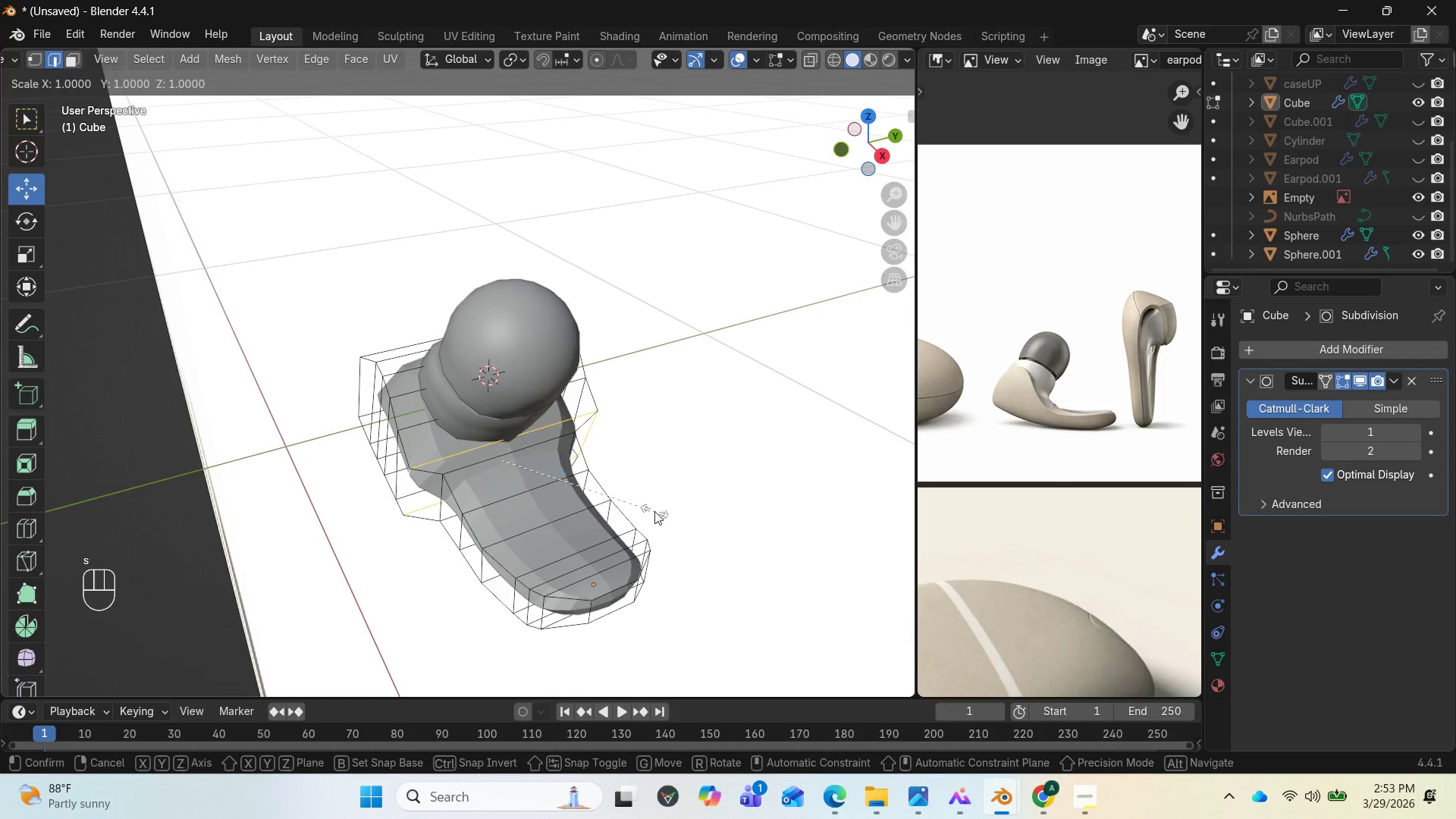 
type(sy)
 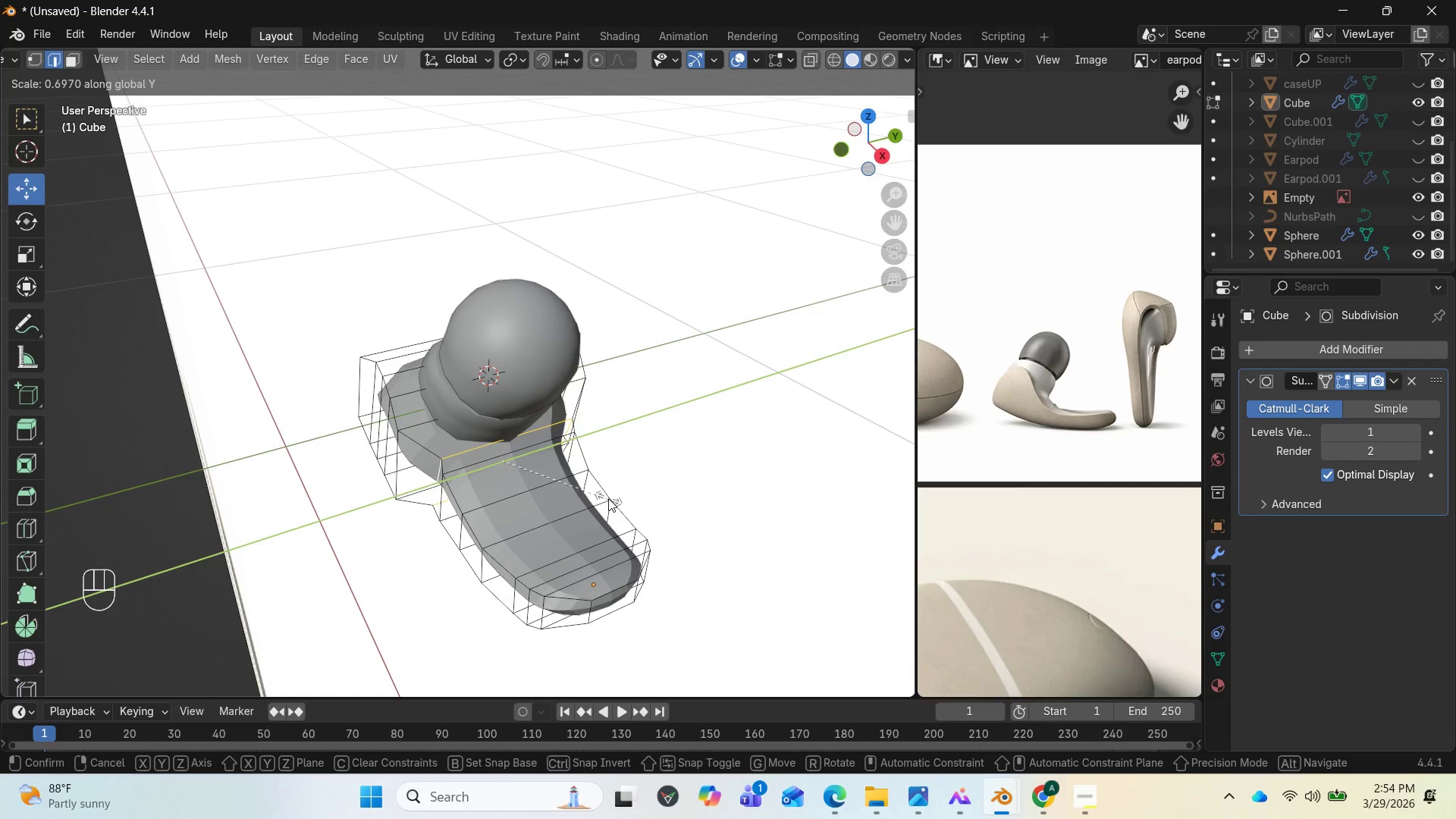 
left_click([614, 496])
 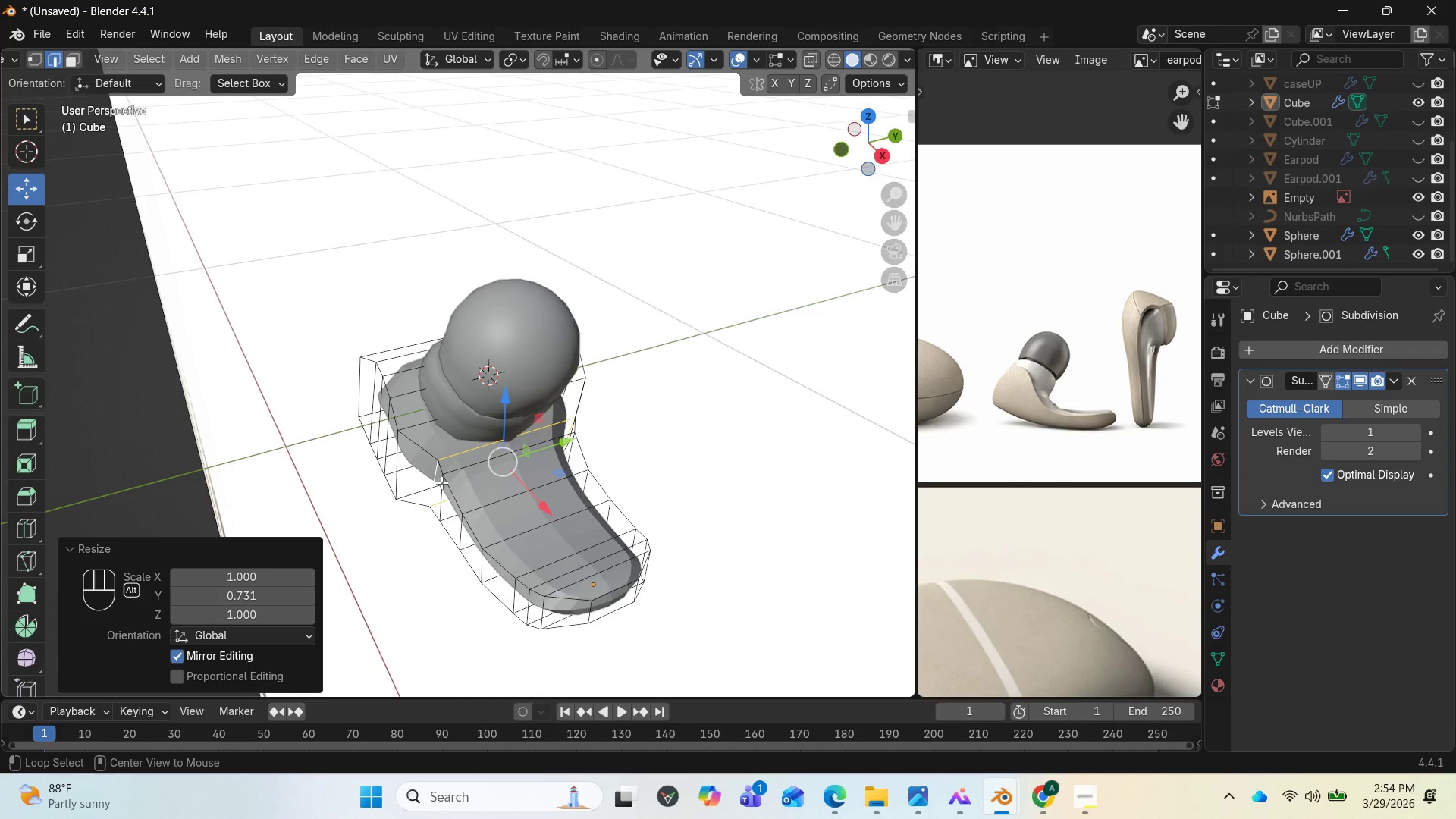 
hold_key(key=AltLeft, duration=0.77)
 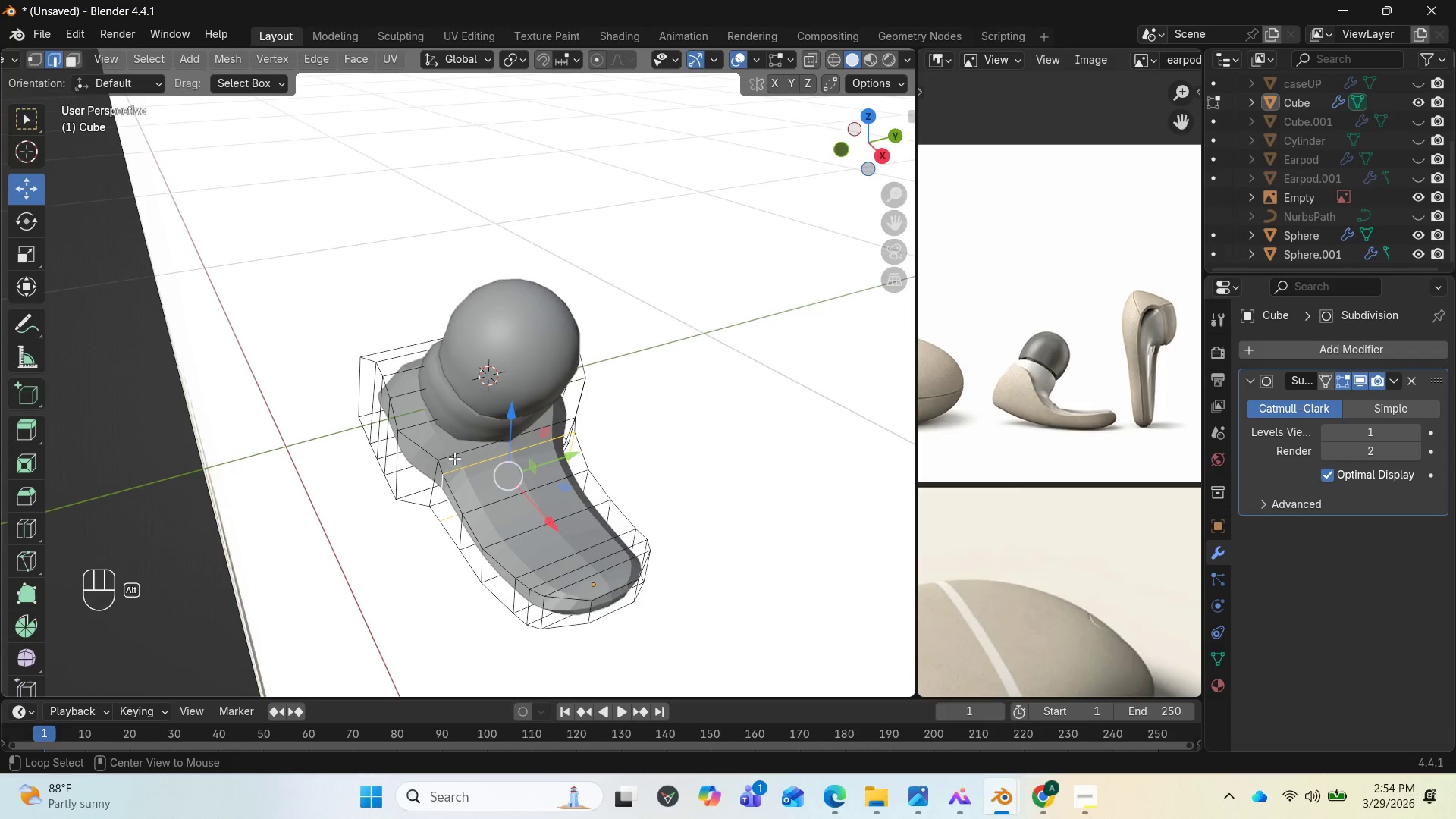 
hold_key(key=AltLeft, duration=1.02)
 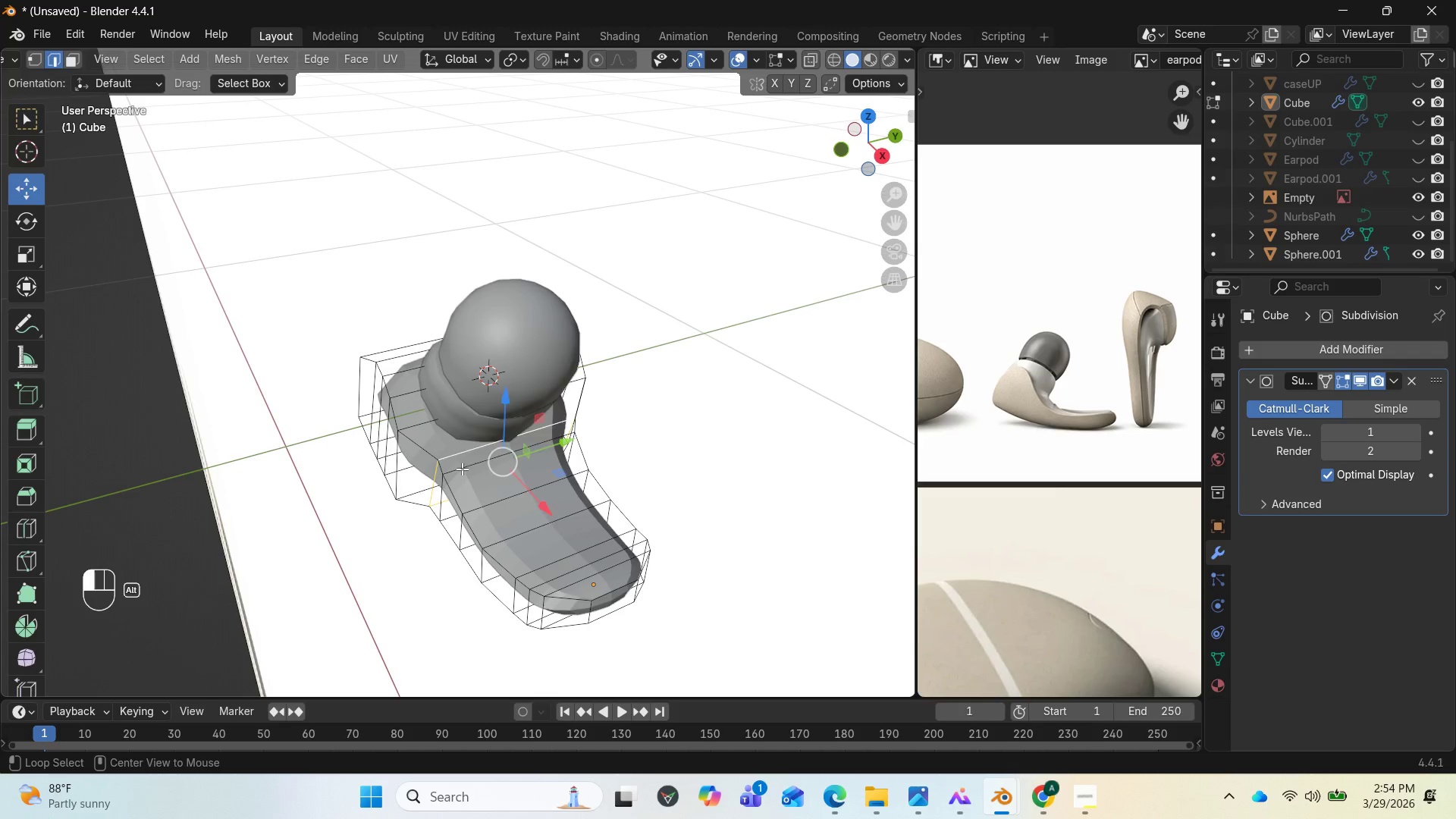 
hold_key(key=AltLeft, duration=0.58)
left_click([462, 469])
 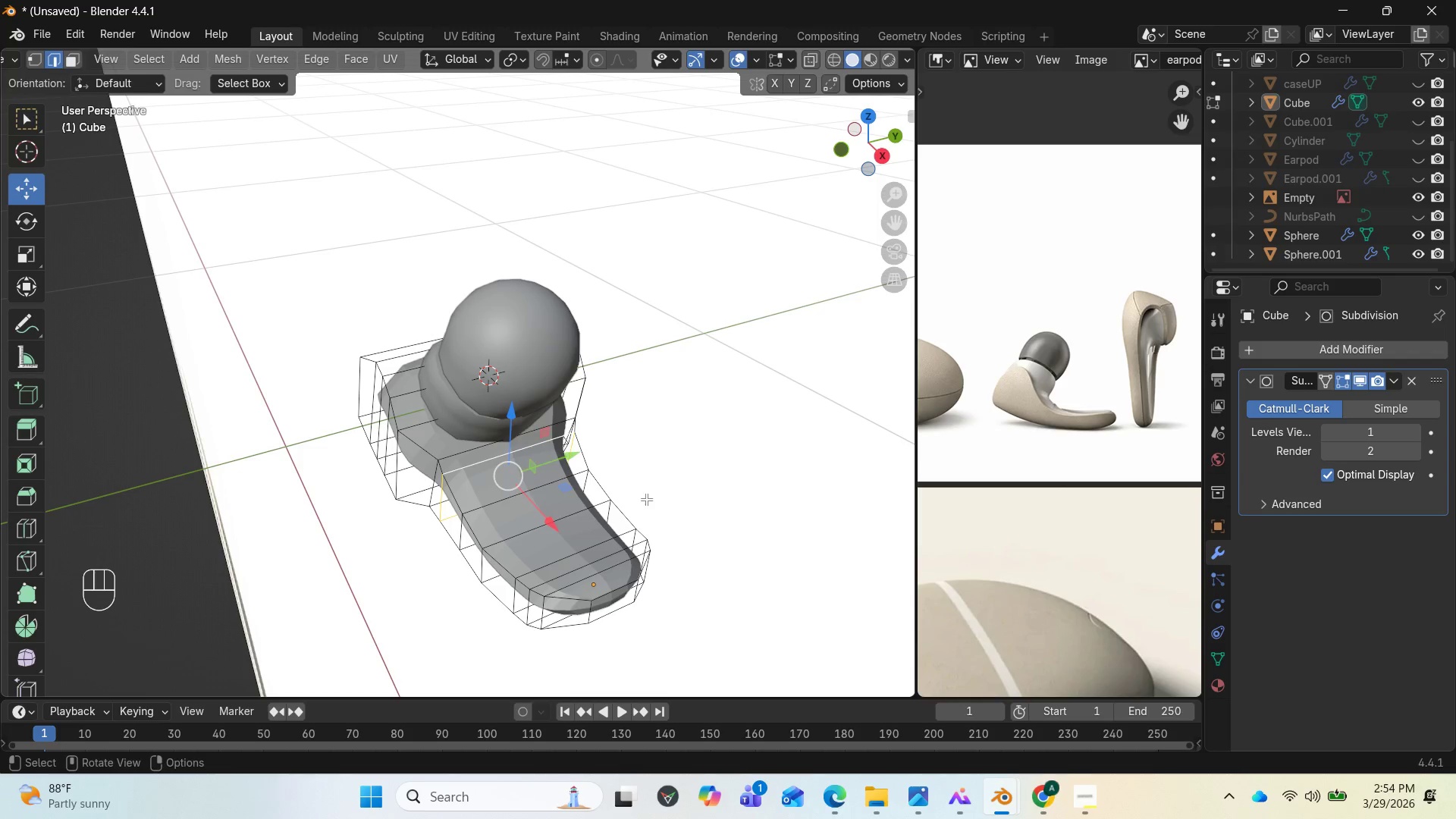 
type(sy)
 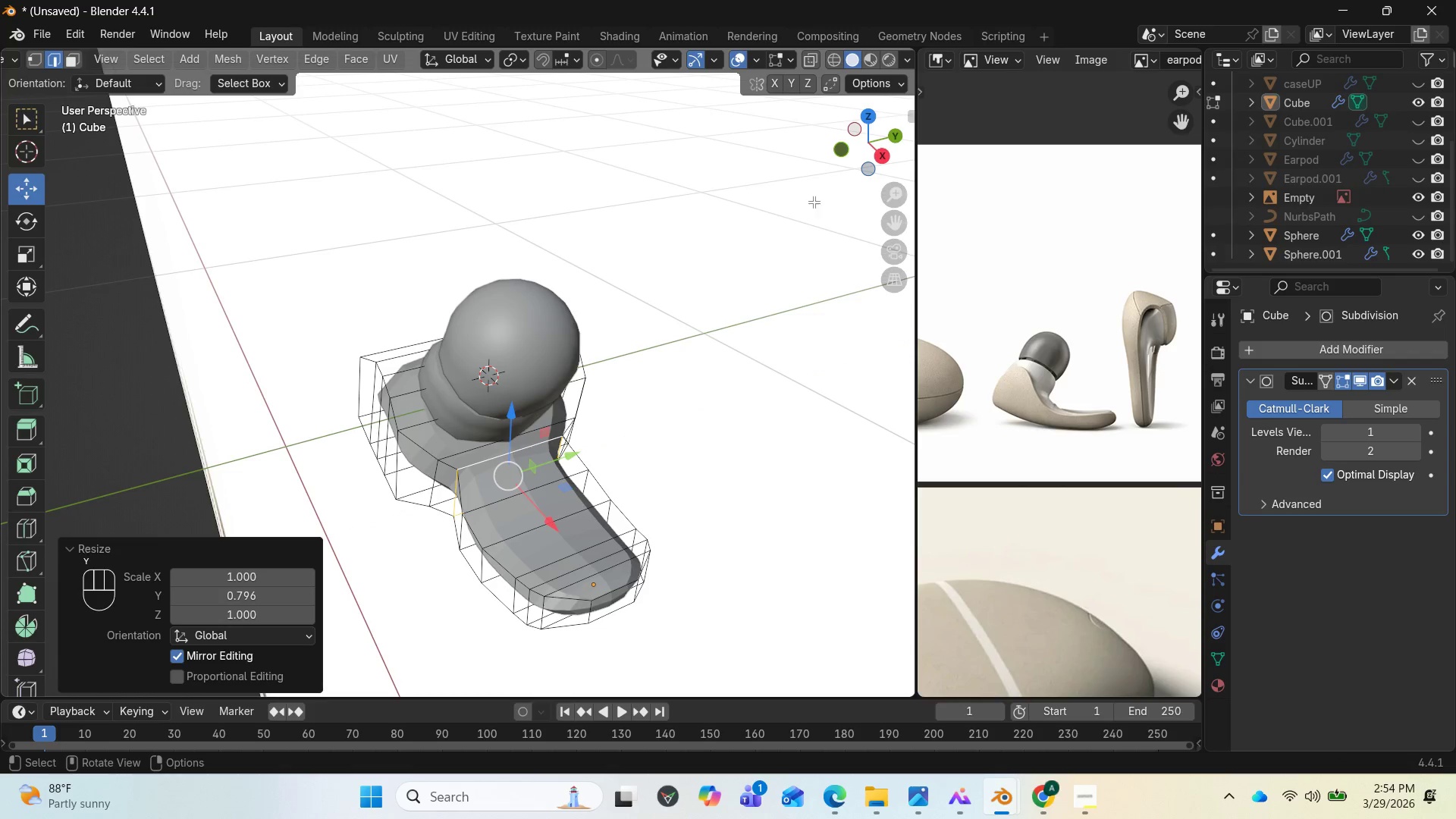 
left_click_drag(start_coordinate=[864, 143], to_coordinate=[14, 126])
 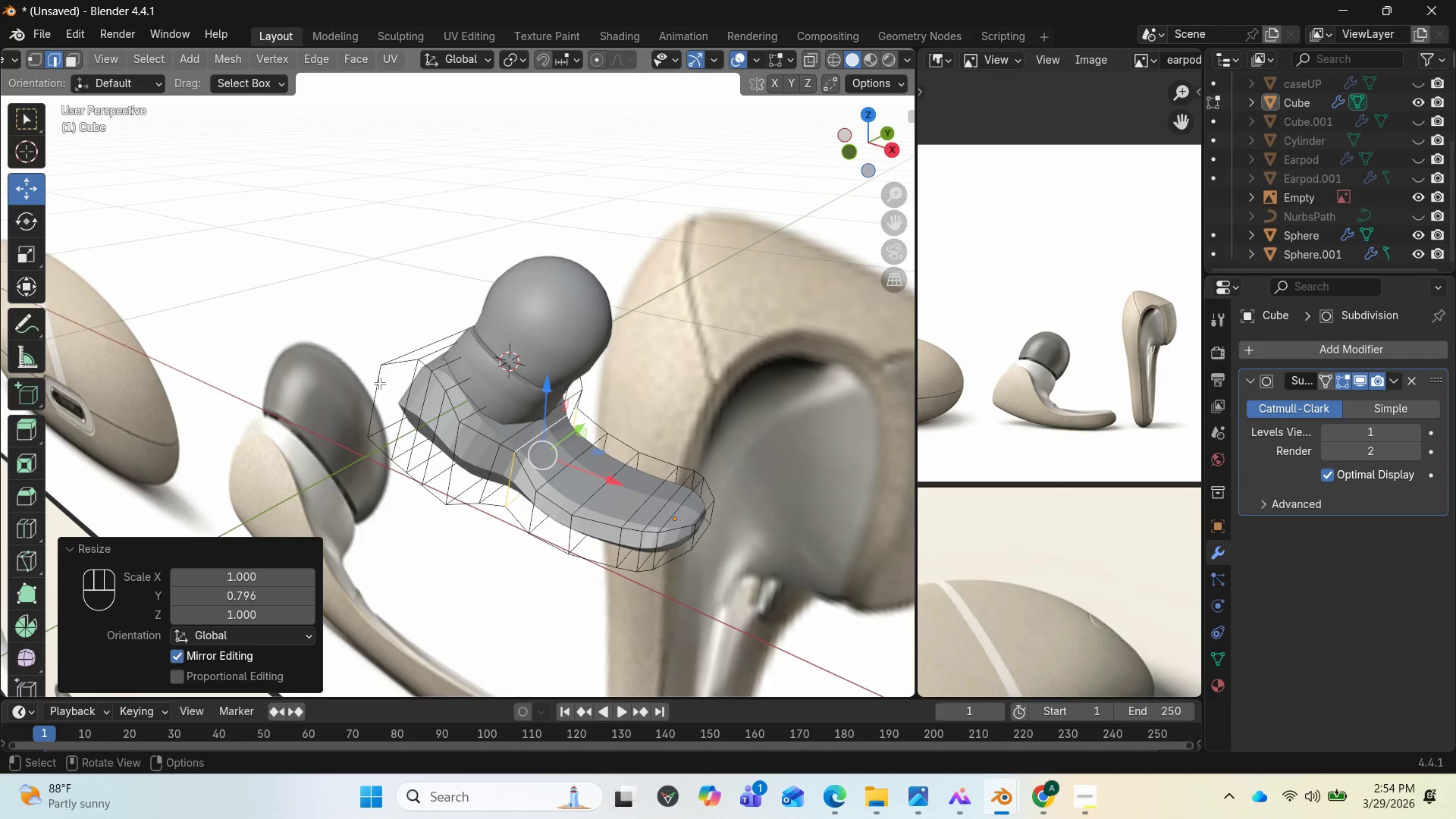 
hold_key(key=Space, duration=0.47)
 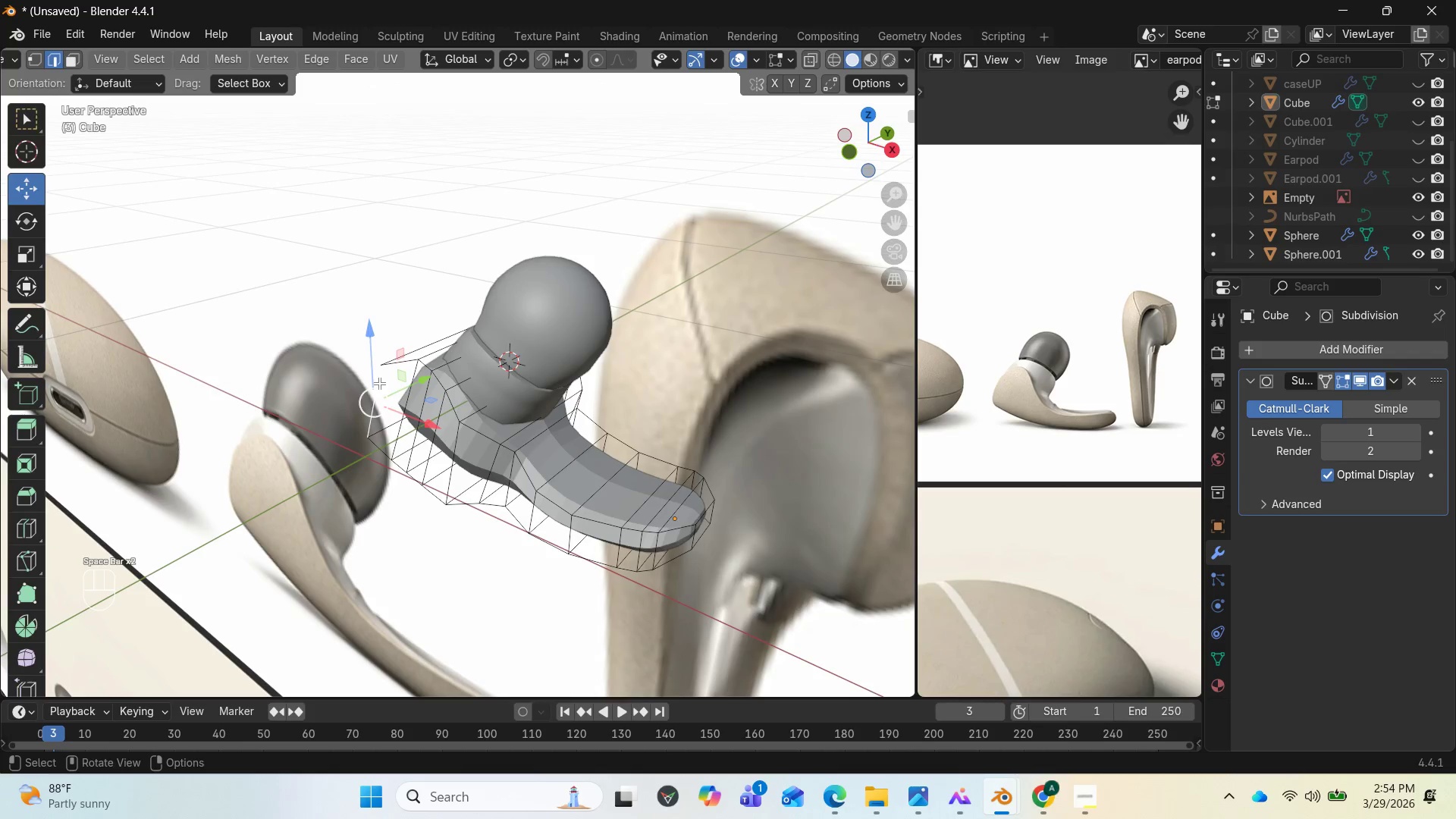 
left_click([379, 383])
 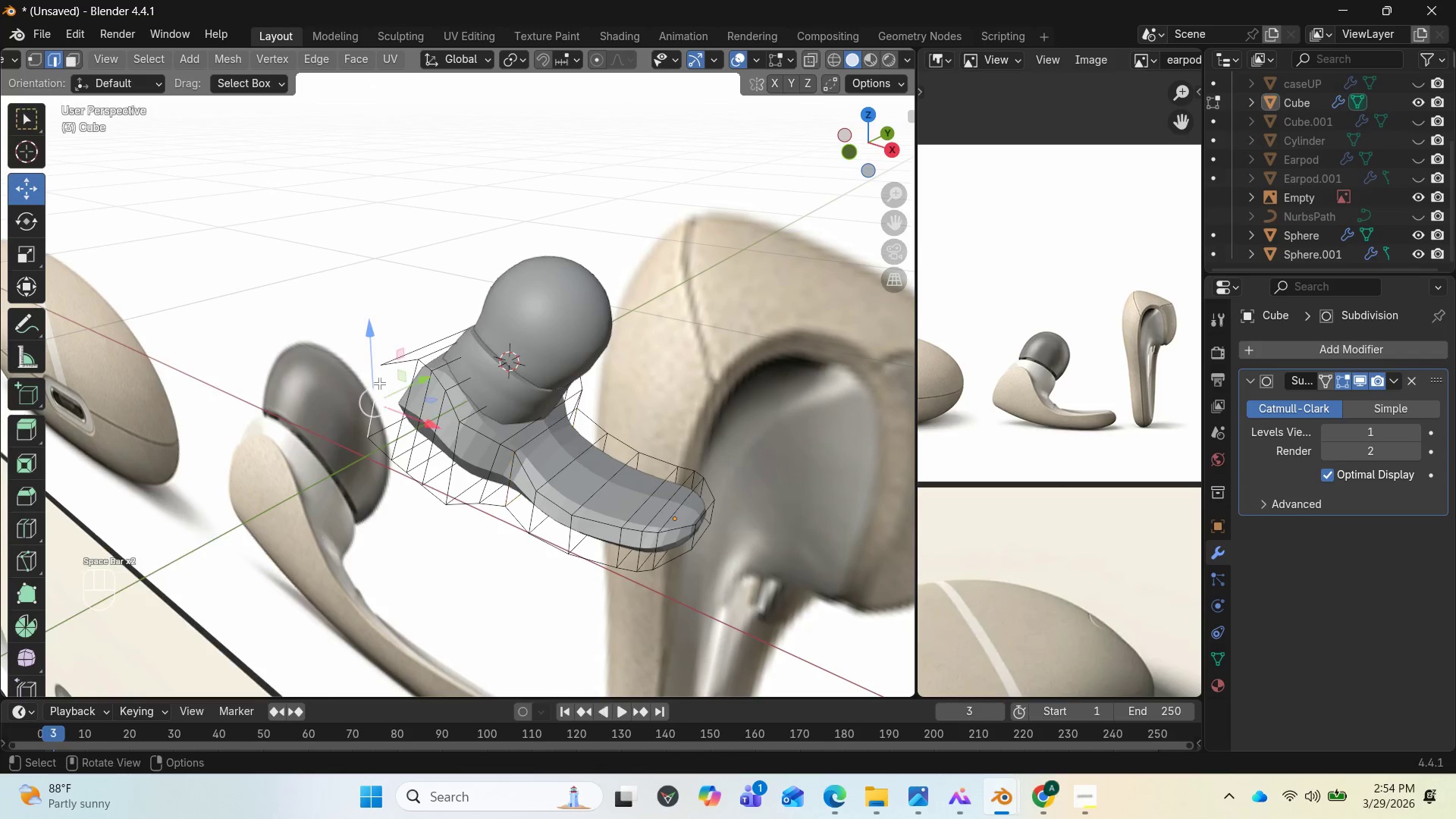 
key(Space)
 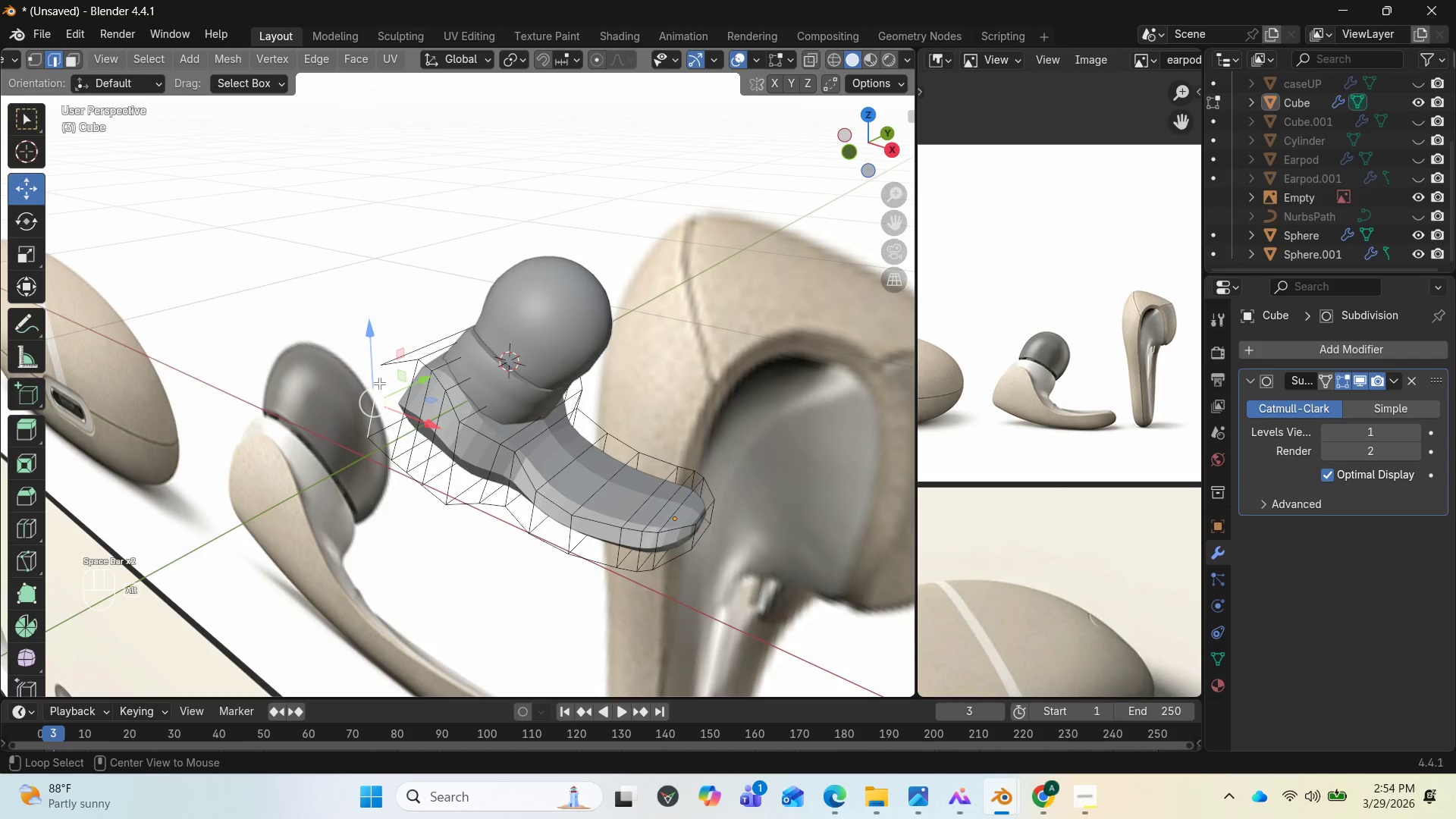 
hold_key(key=AltLeft, duration=0.89)
left_click([379, 383])
 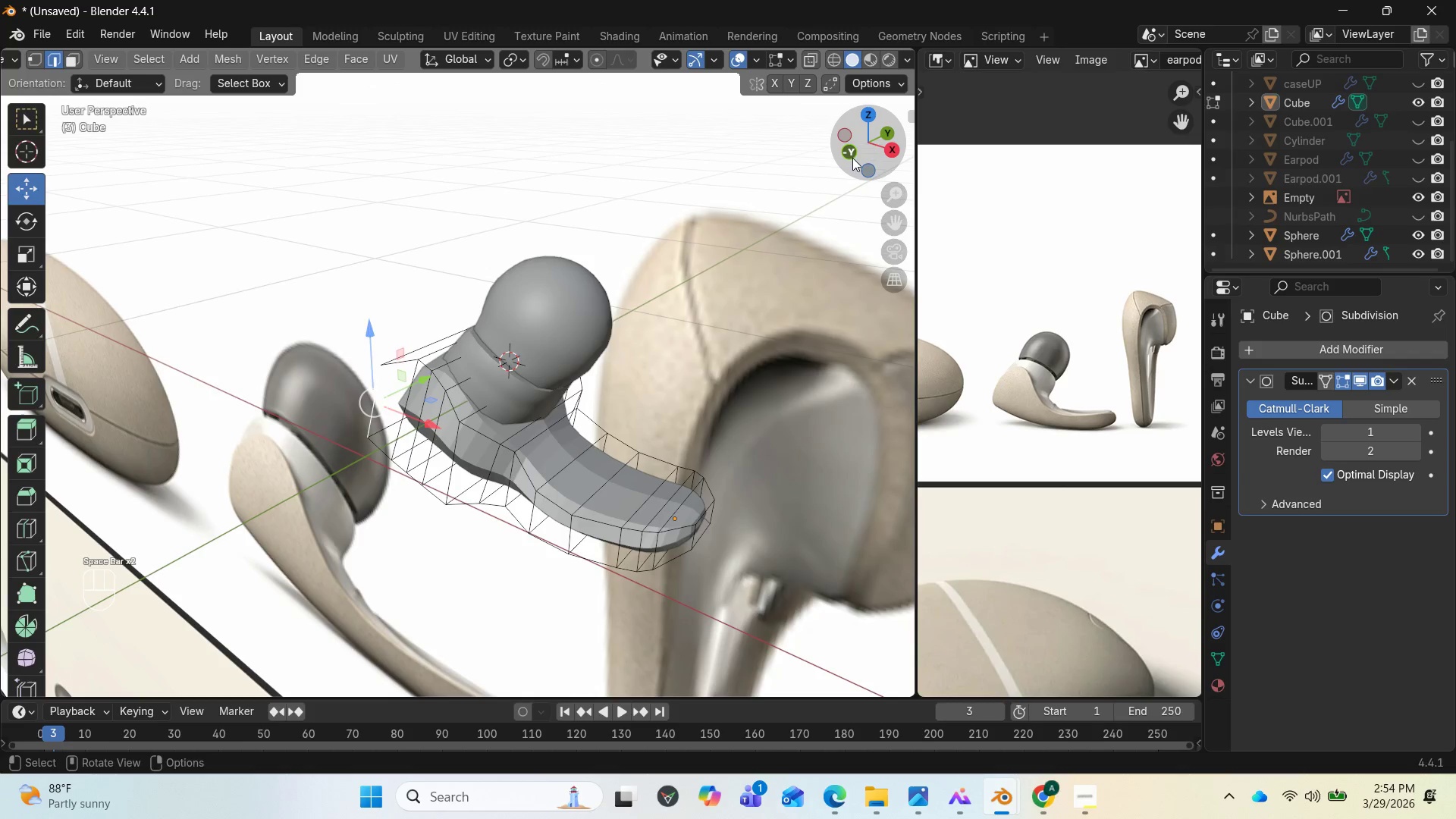 
left_click_drag(start_coordinate=[857, 155], to_coordinate=[685, 186])
 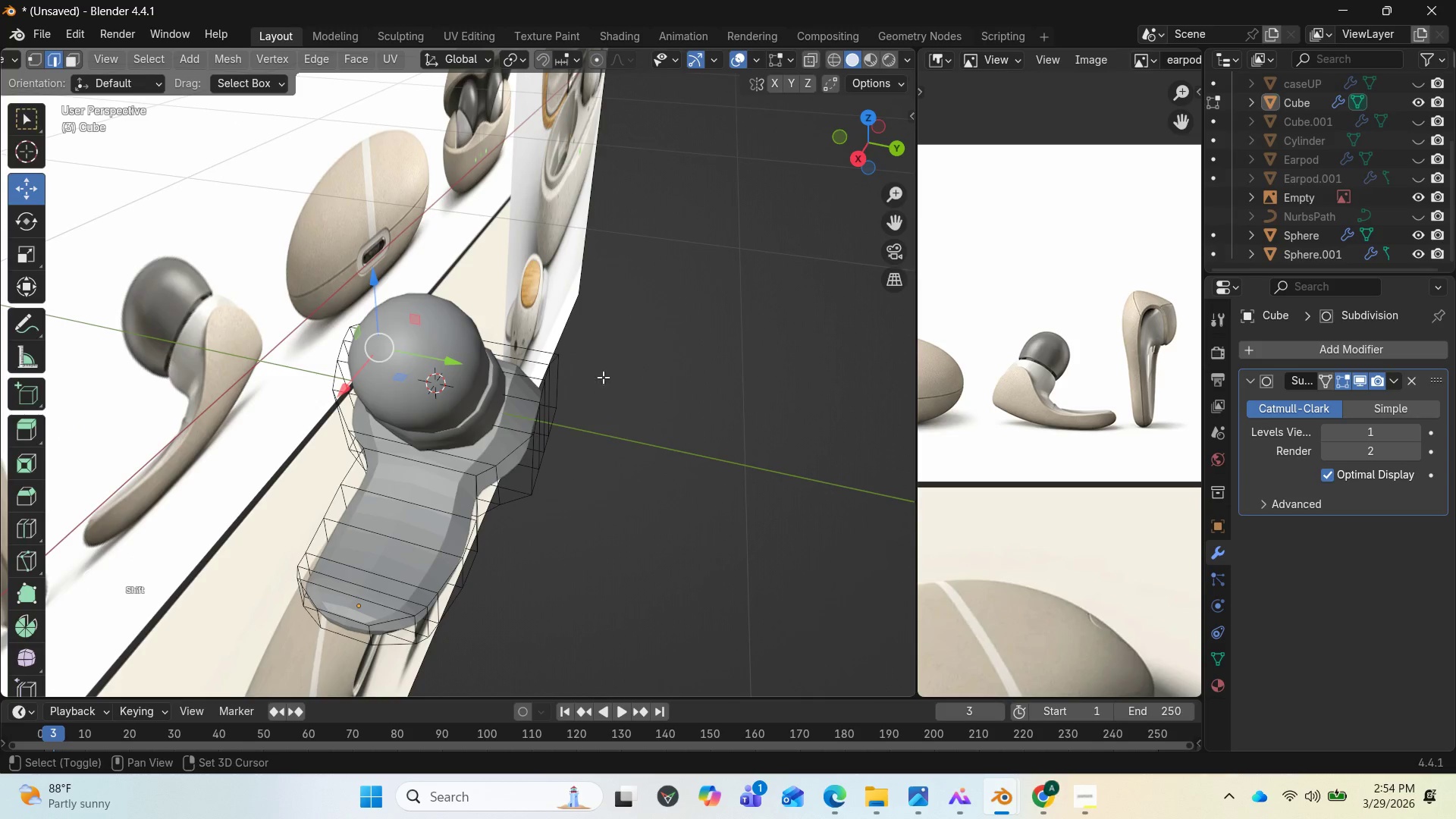 
hold_key(key=ShiftLeft, duration=1.59)
left_click([567, 379])
 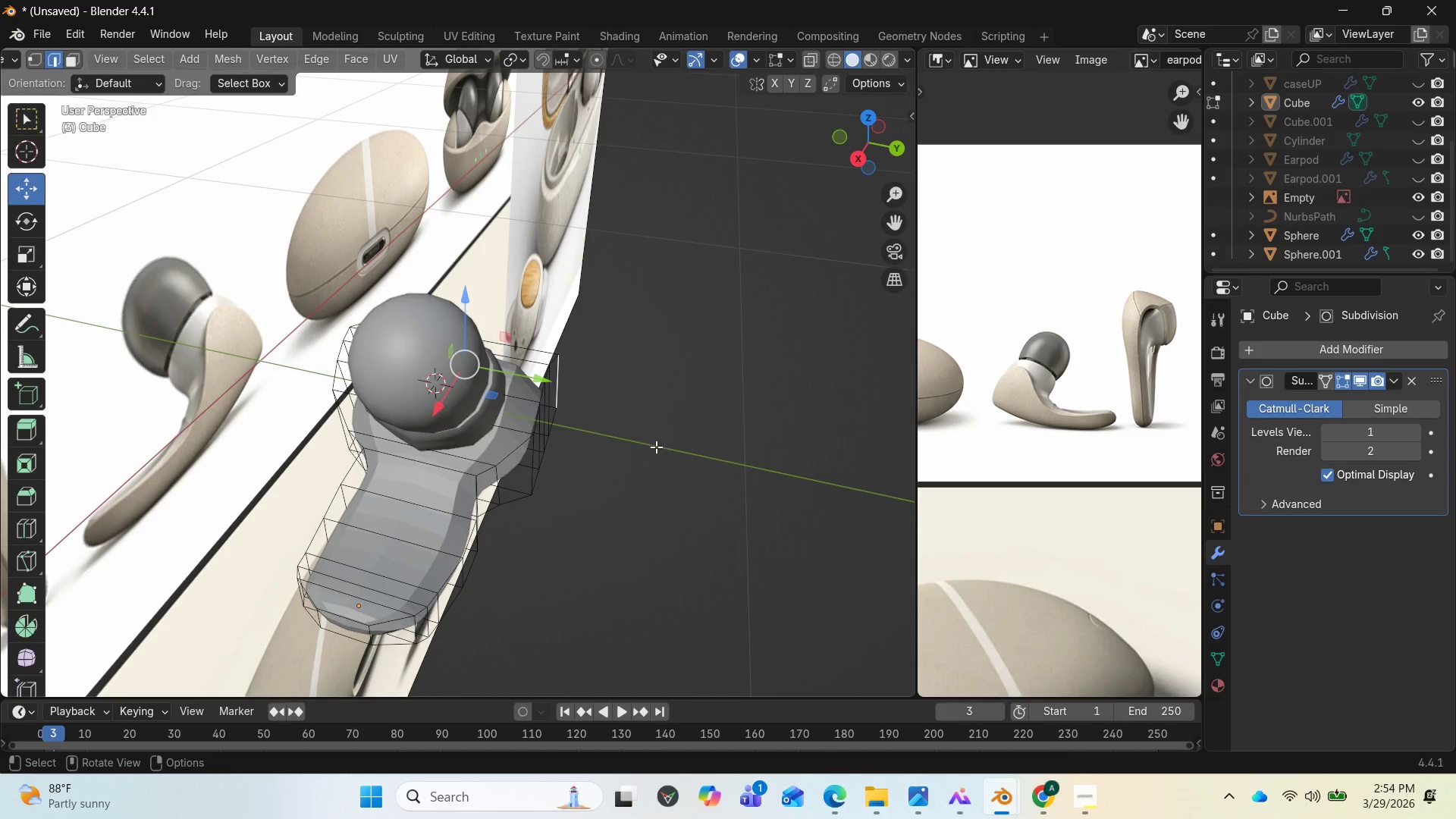 
type(sy)
 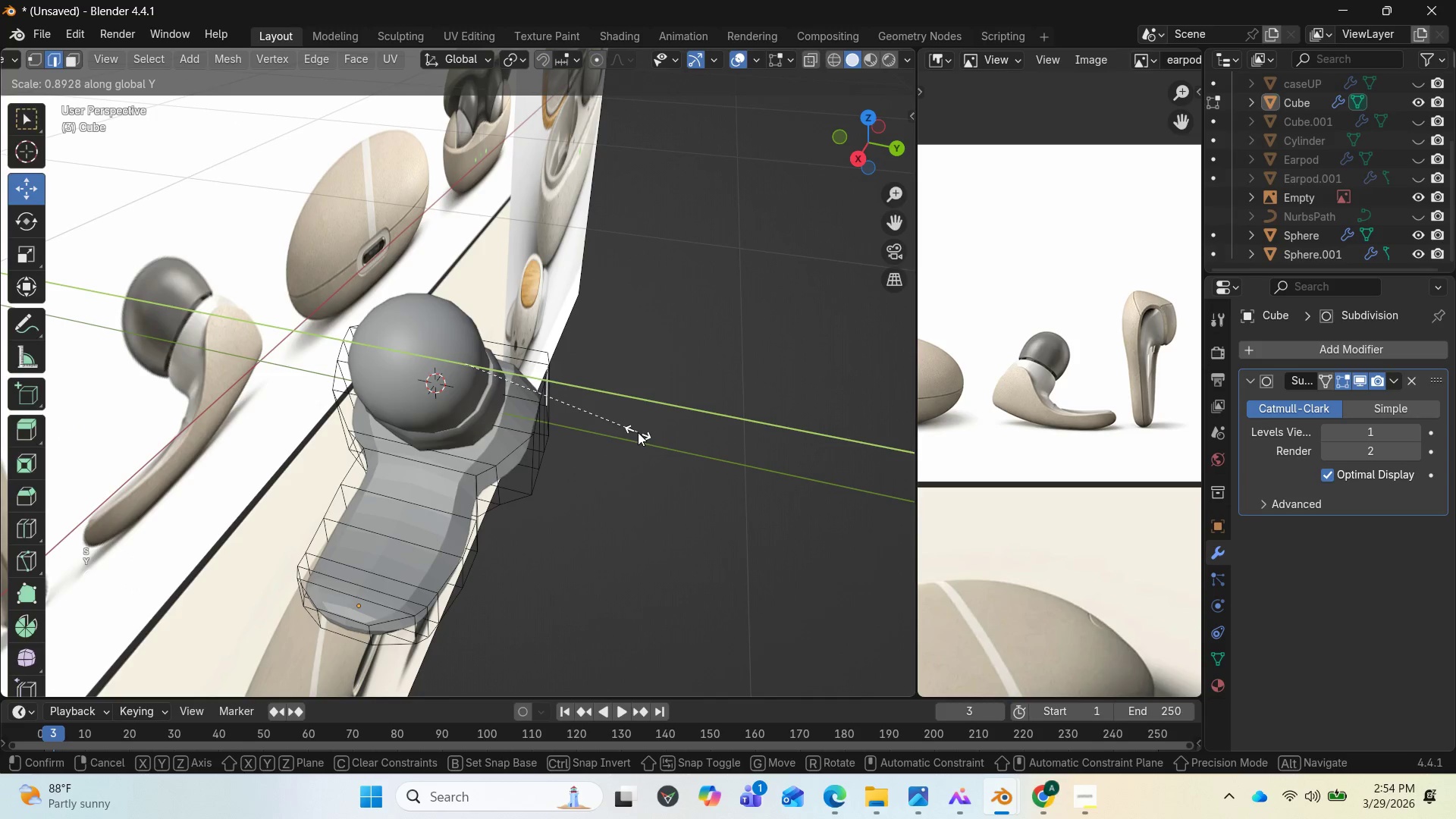 
left_click([638, 432])
 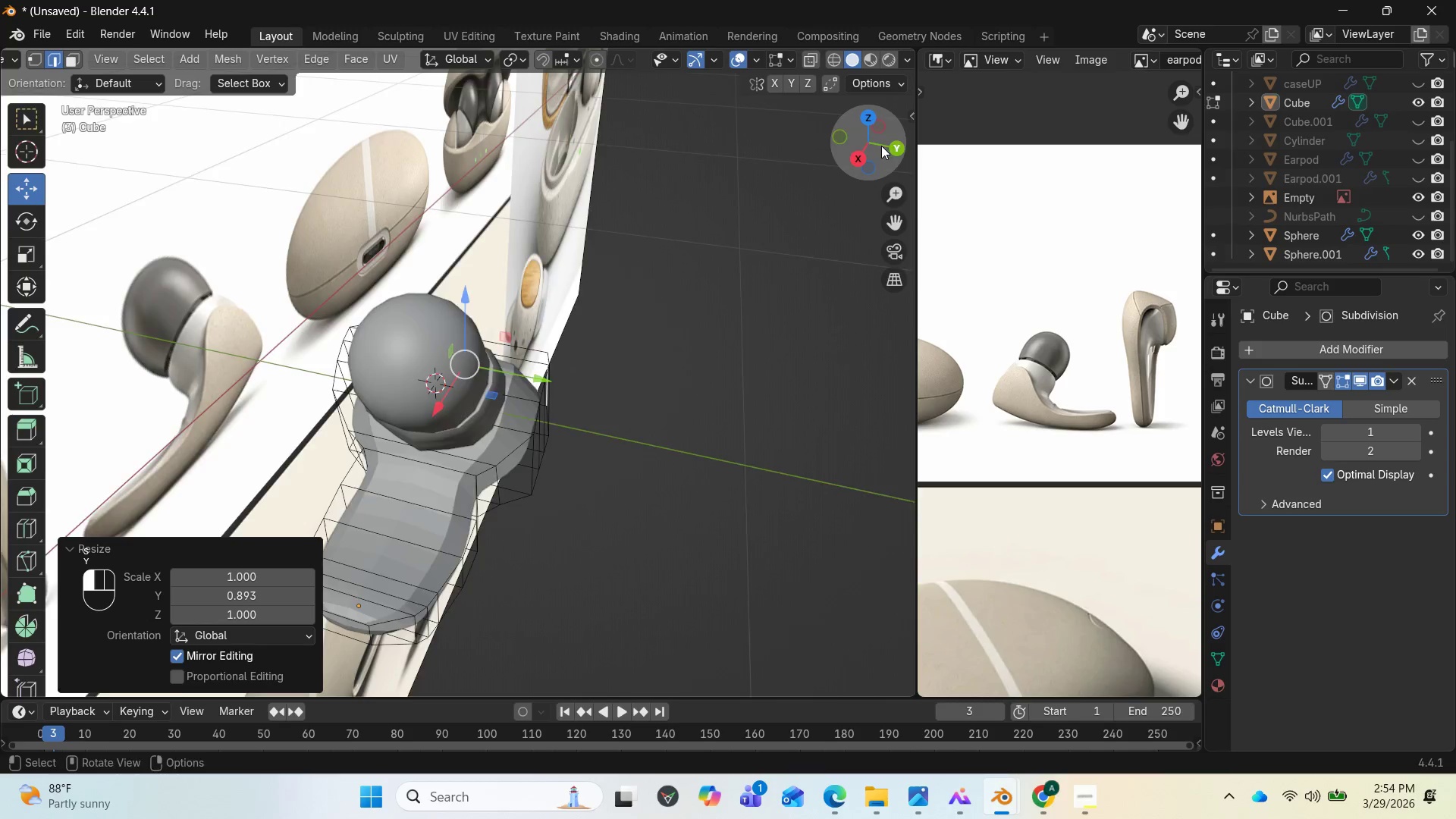 
left_click_drag(start_coordinate=[880, 146], to_coordinate=[152, 151])
 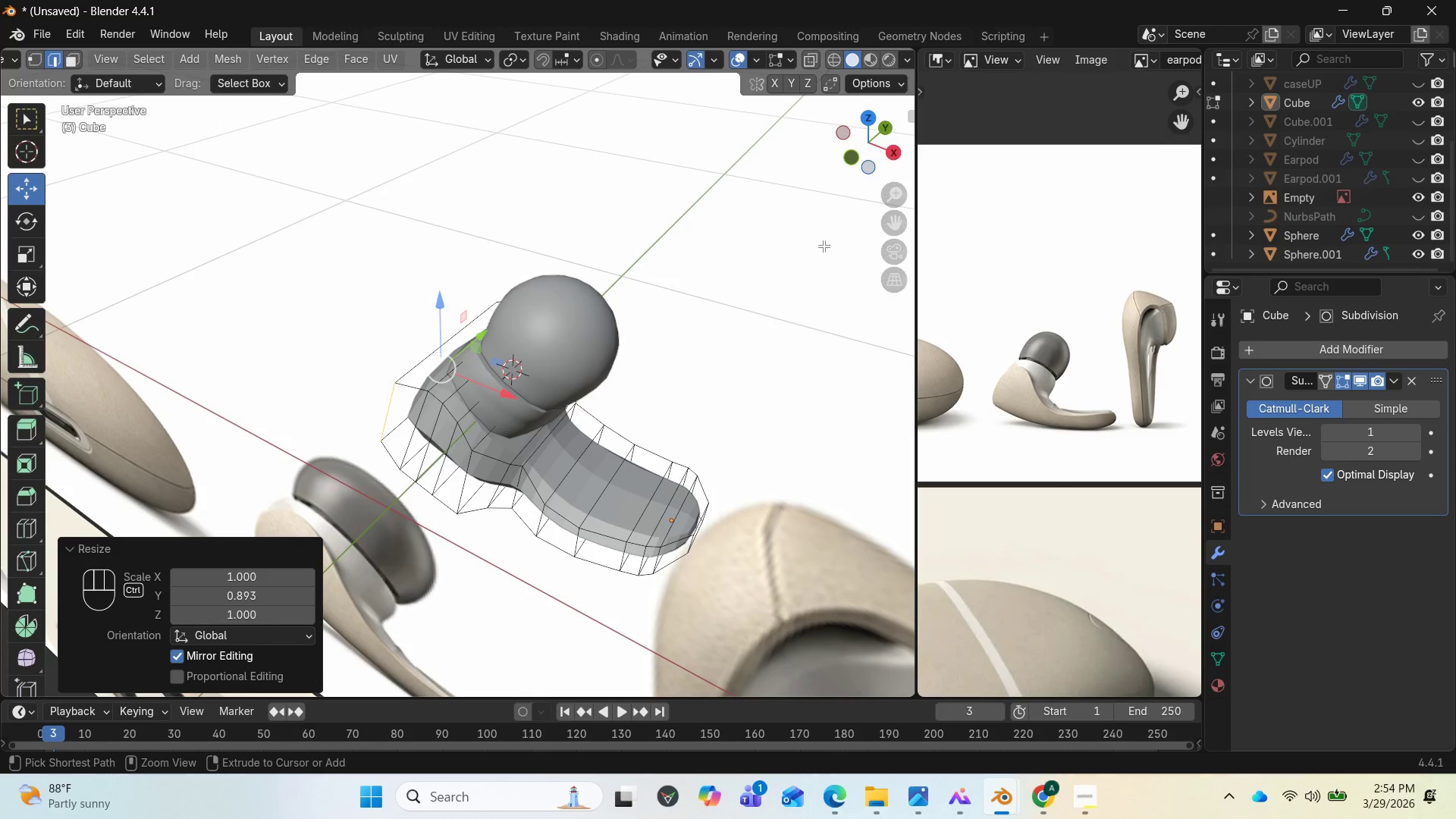 
key(Control+Z)
 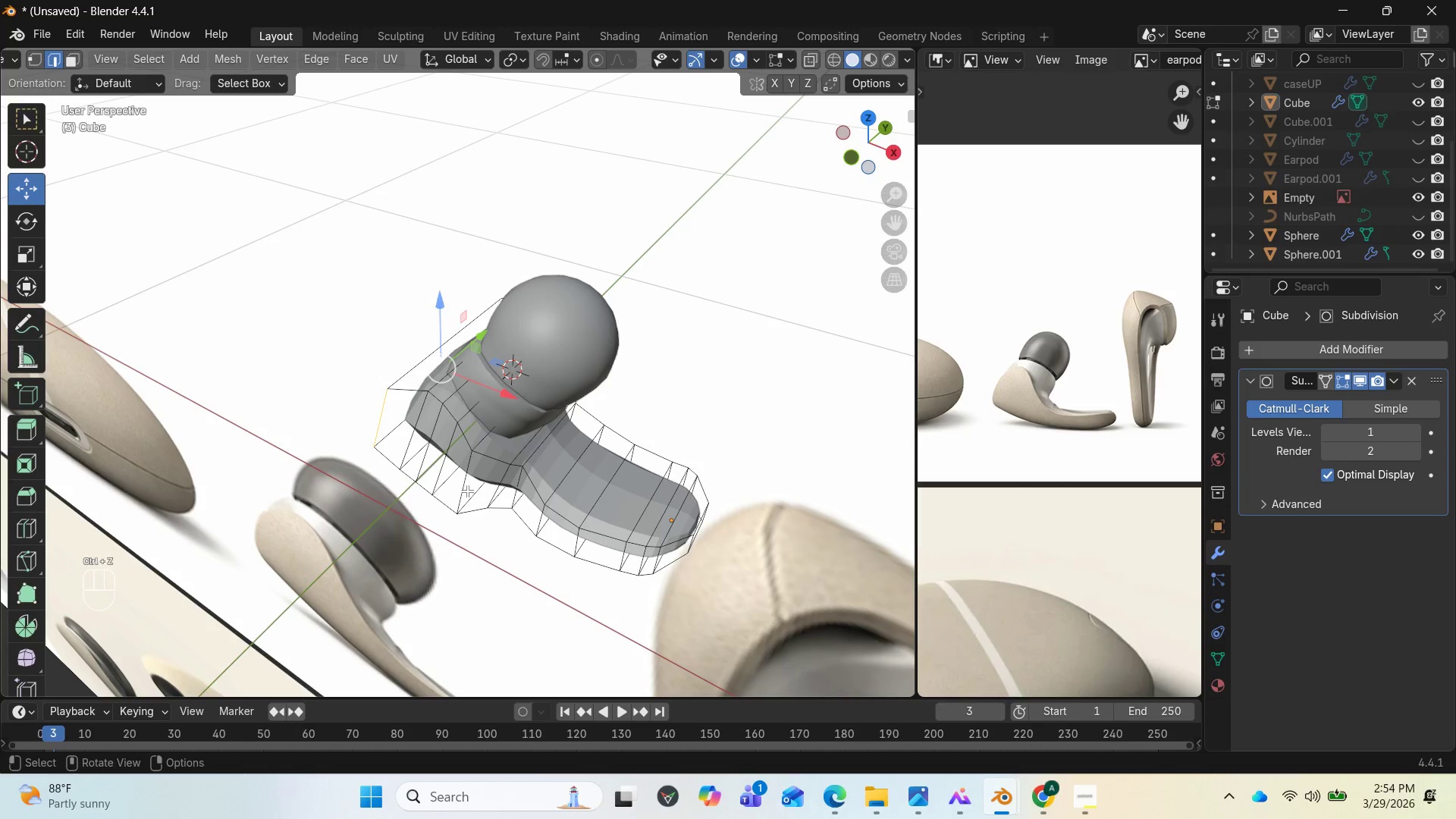 
hold_key(key=AltLeft, duration=0.66)
left_click([463, 489])
 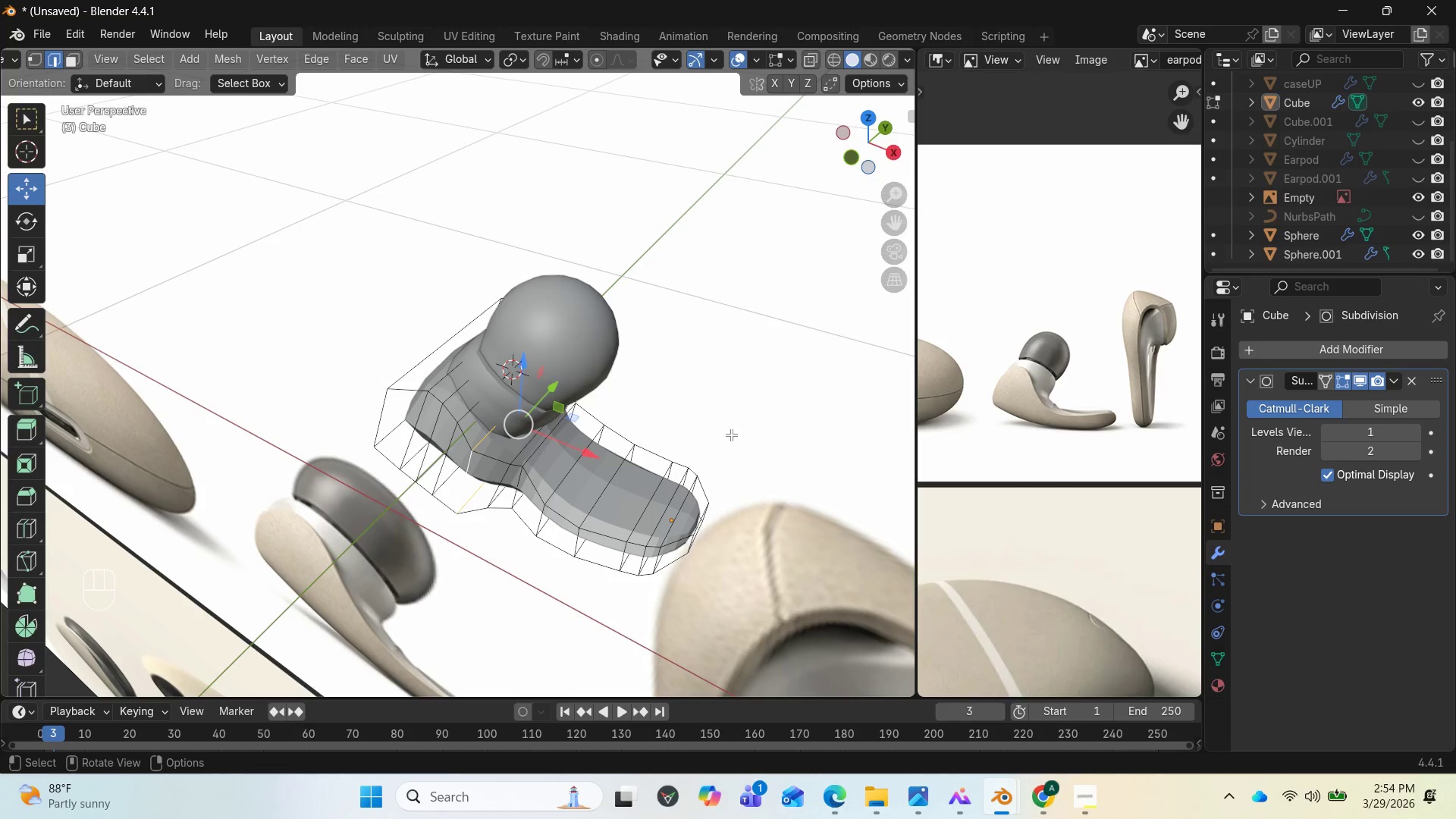 
type(sy)
 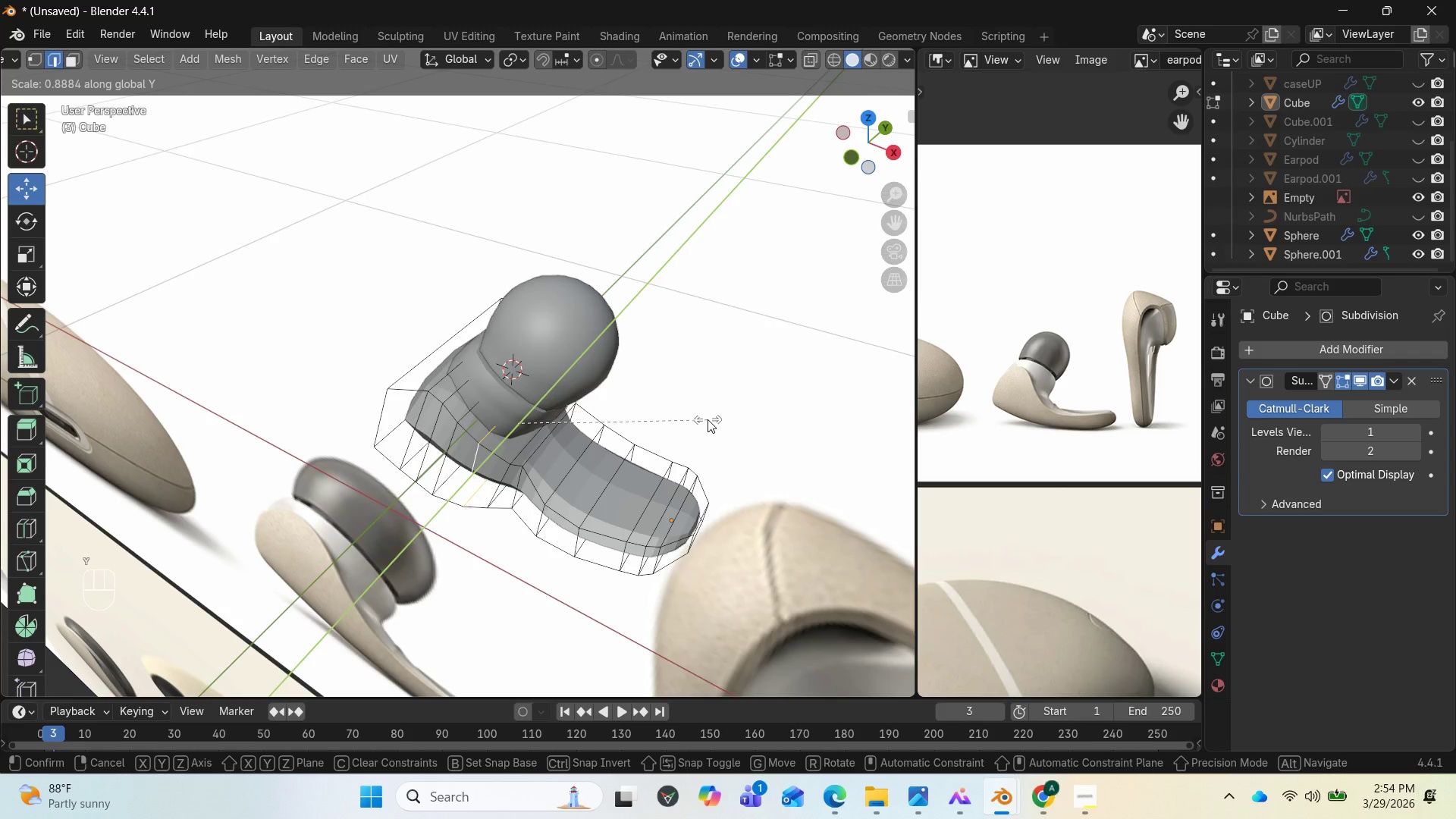 
left_click([708, 419])
 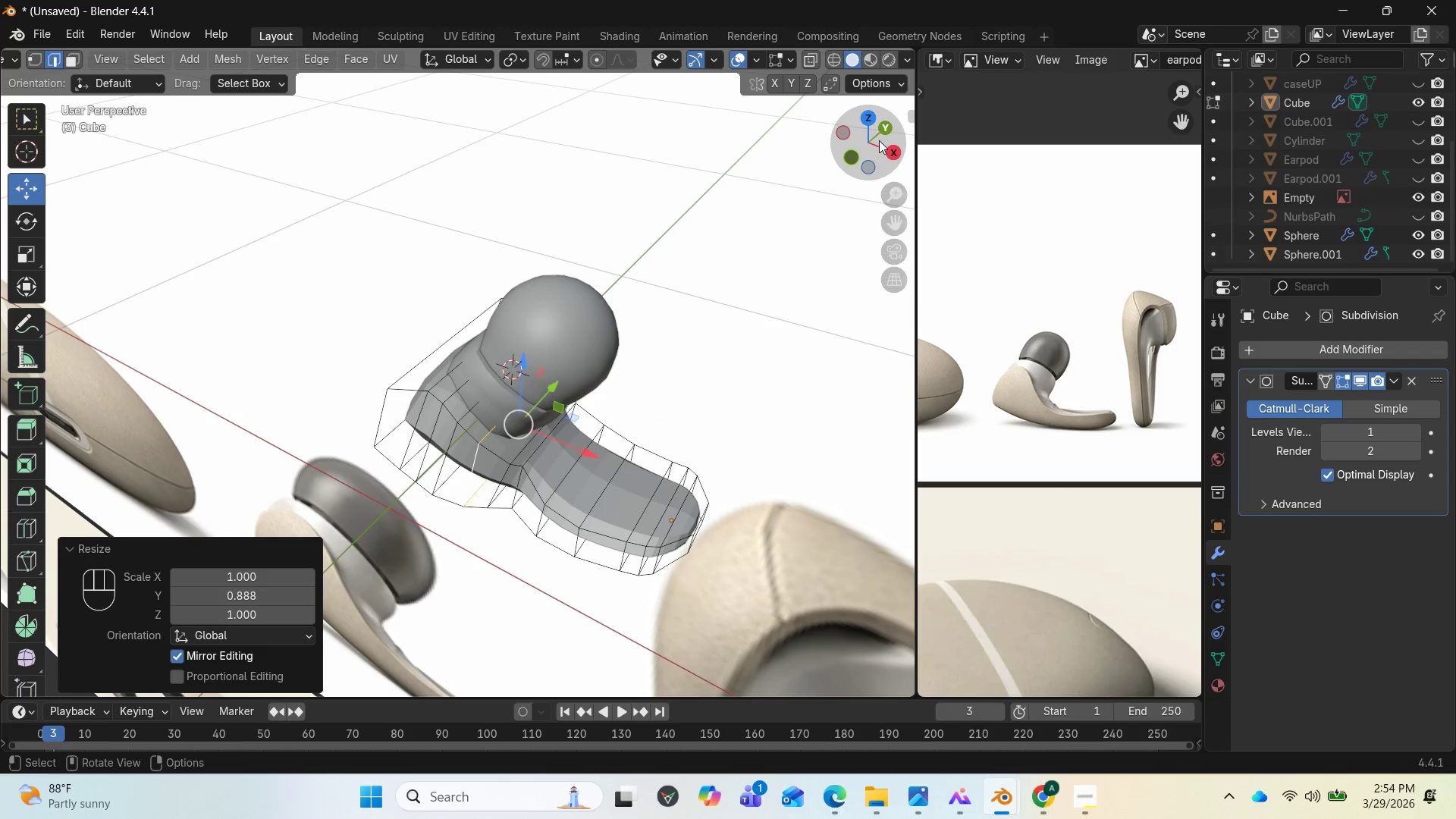 
left_click_drag(start_coordinate=[879, 140], to_coordinate=[794, 99])
 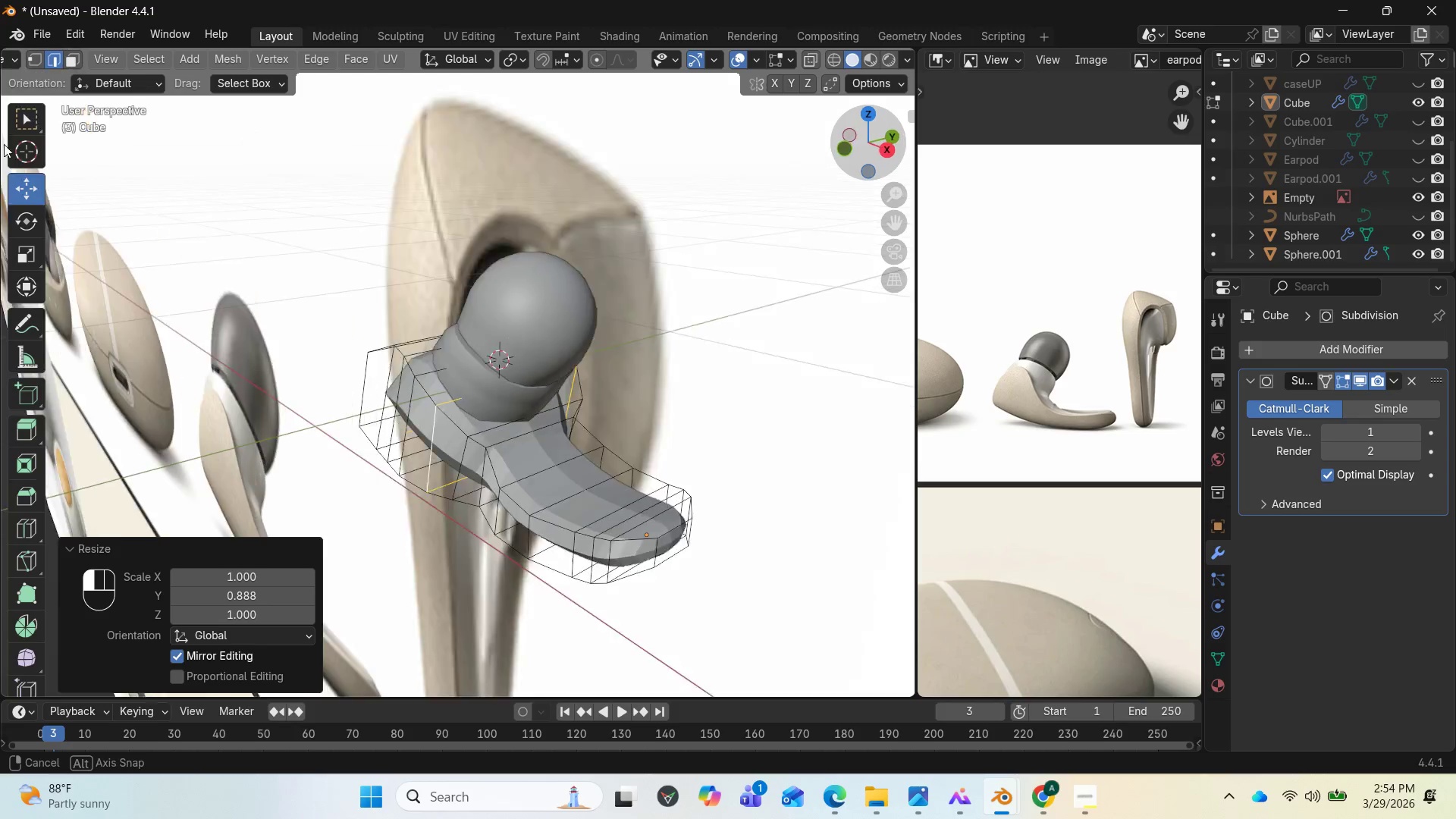 
left_click_drag(start_coordinate=[861, 154], to_coordinate=[28, 133])
 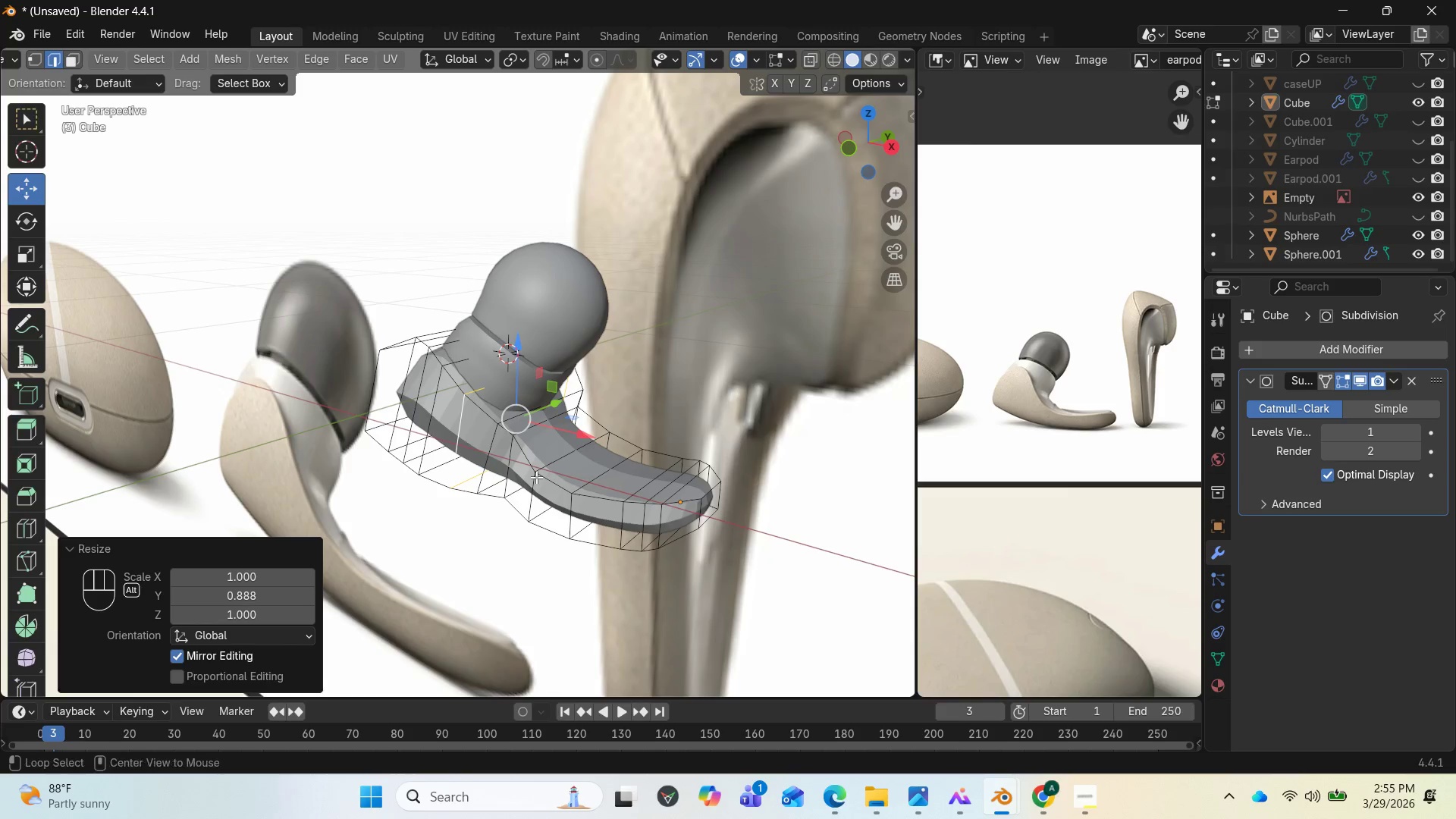 
hold_key(key=AltLeft, duration=1.3)
left_click([535, 481])
 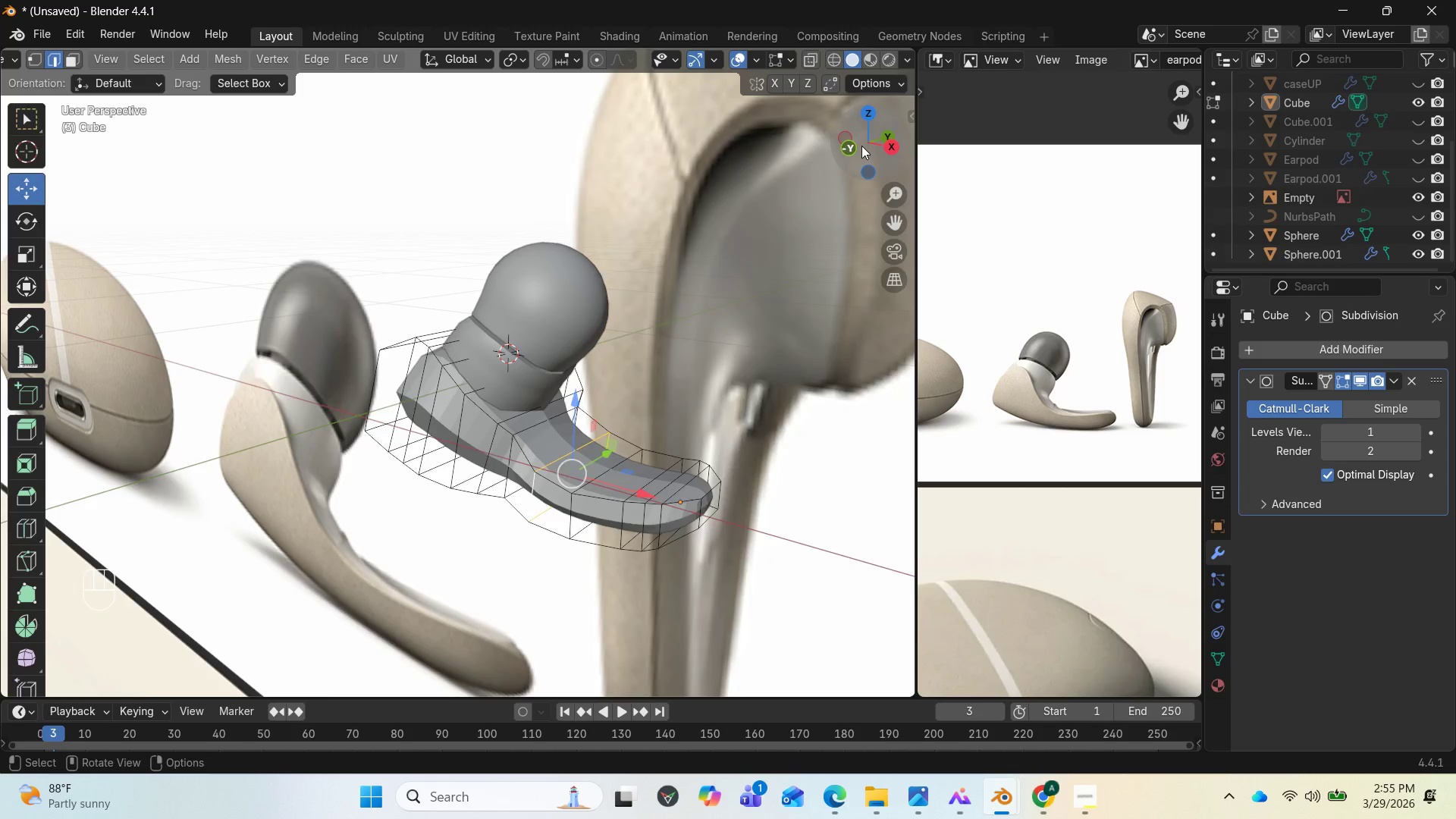 
left_click_drag(start_coordinate=[861, 146], to_coordinate=[733, 153])
 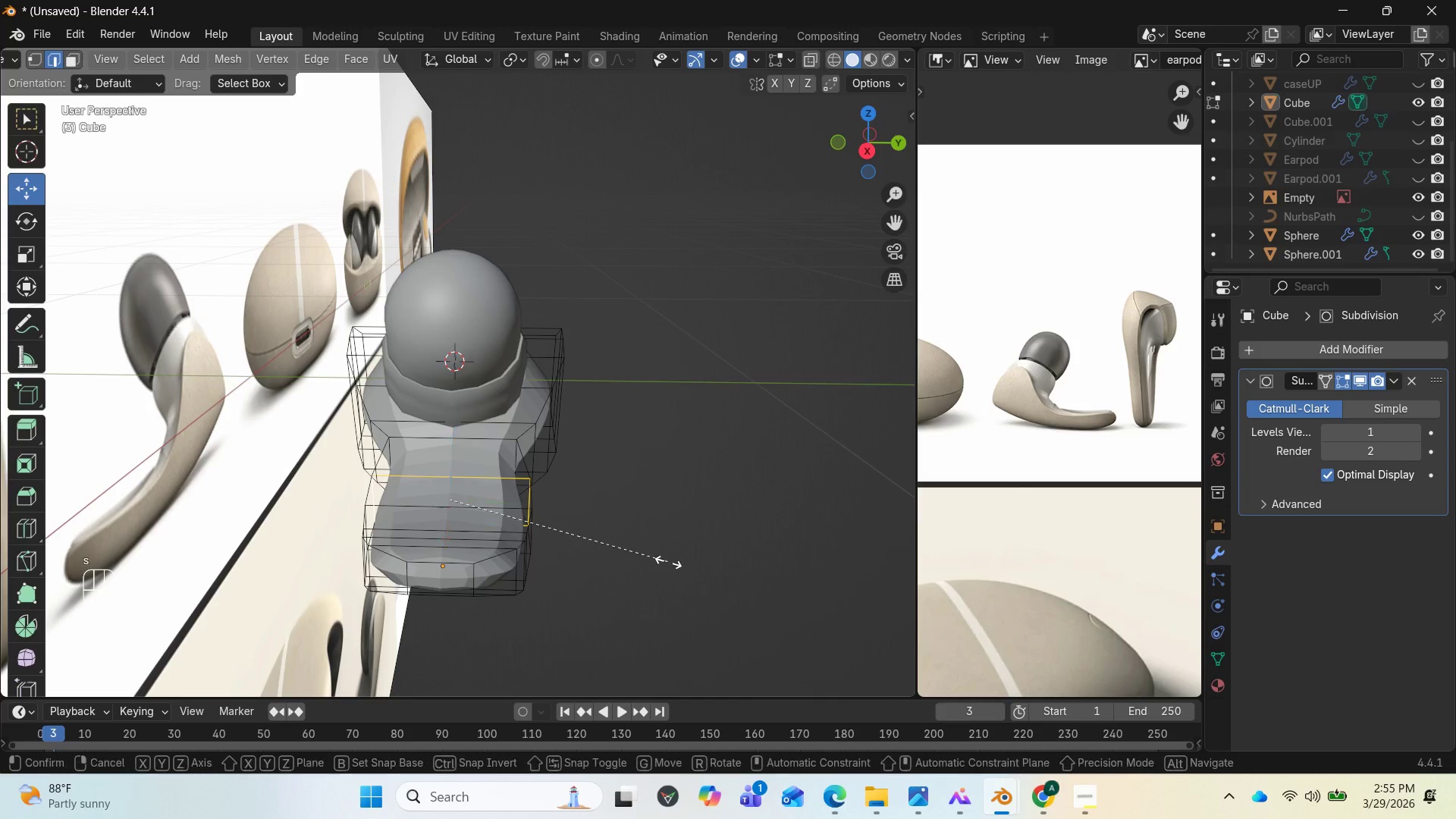 
type(sy)
 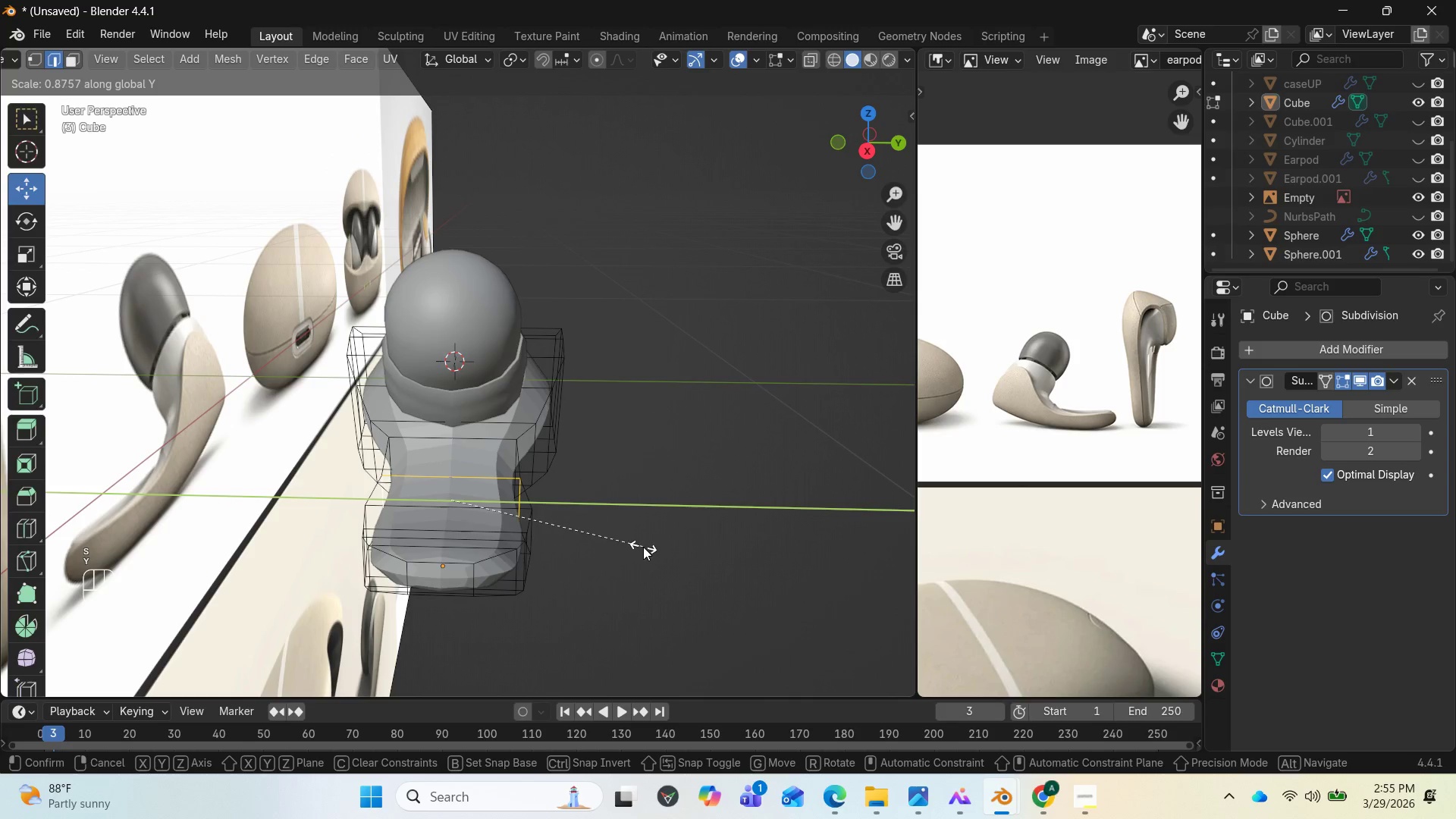 
left_click([643, 547])
 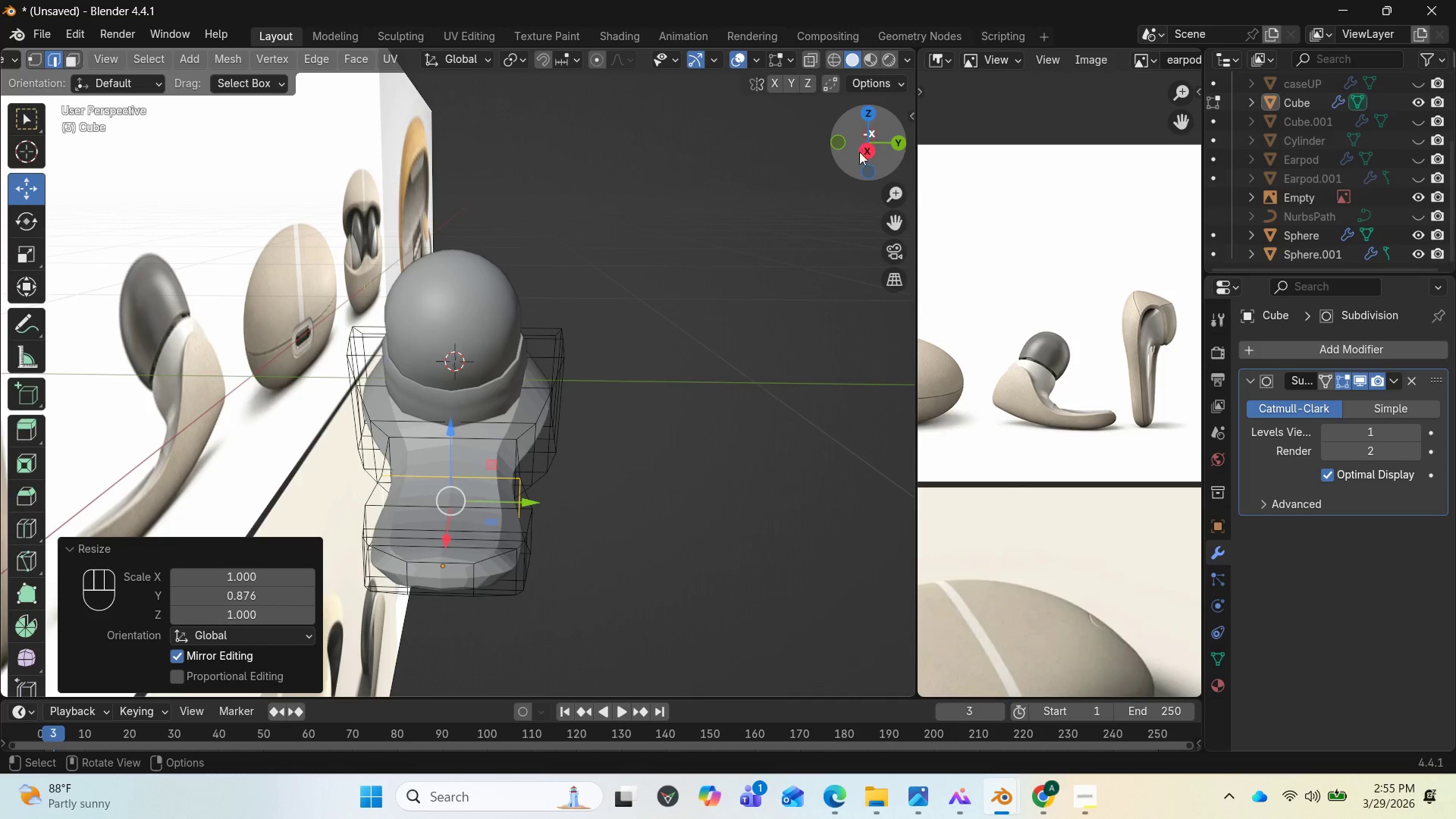 
left_click_drag(start_coordinate=[856, 140], to_coordinate=[19, 187])
 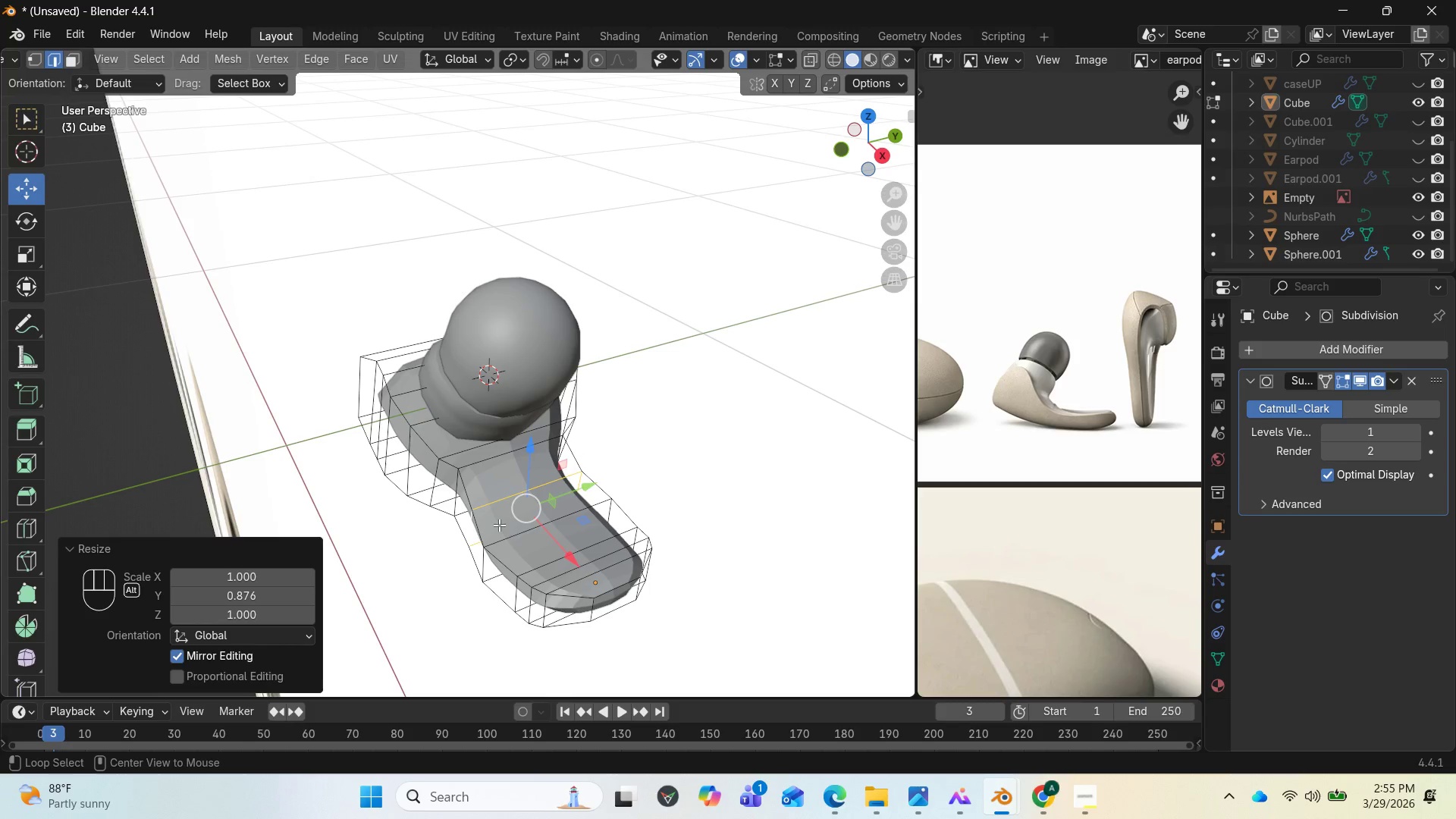 
hold_key(key=AltLeft, duration=1.64)
left_click([500, 537])
 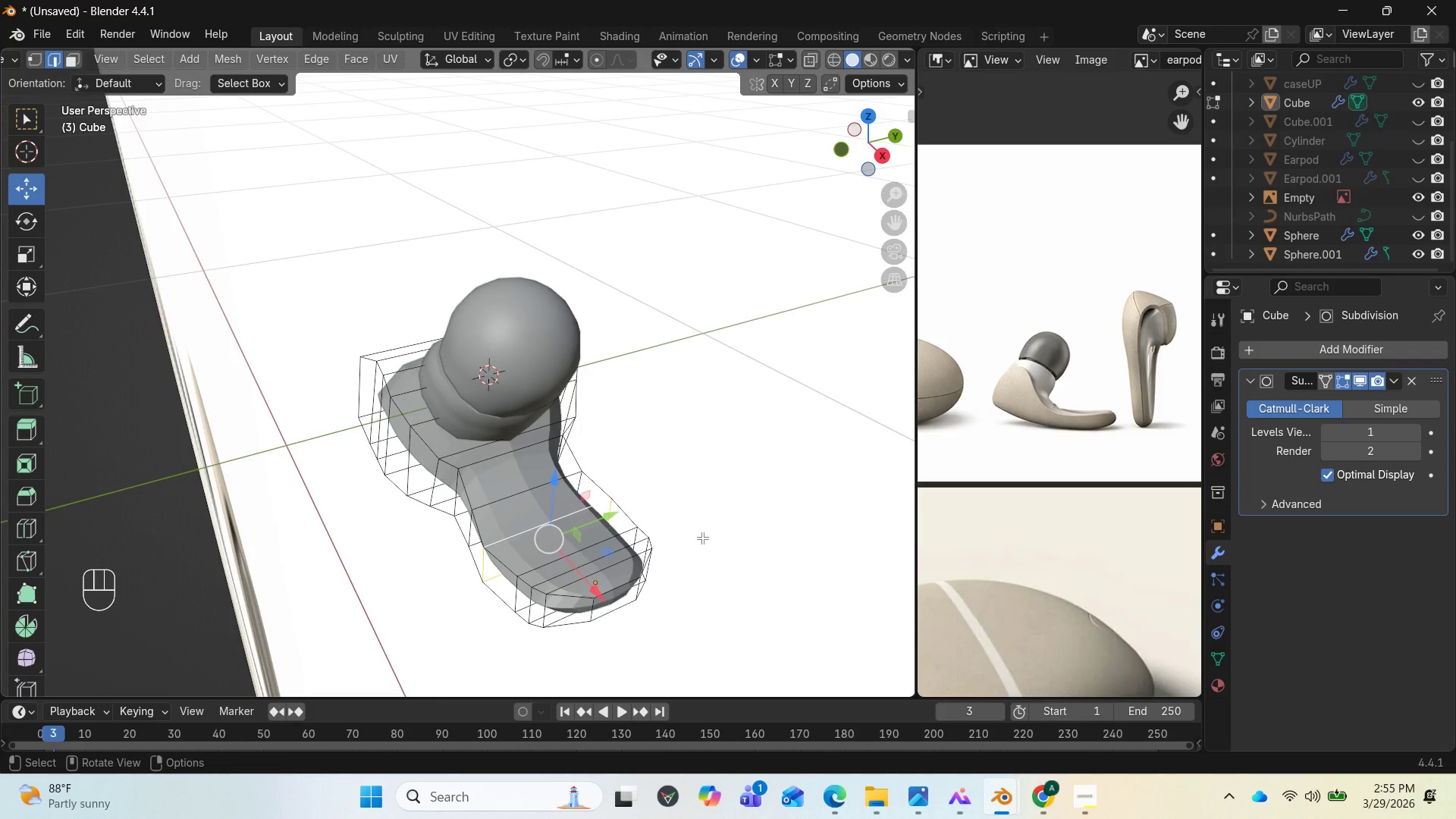 
type(sy)
 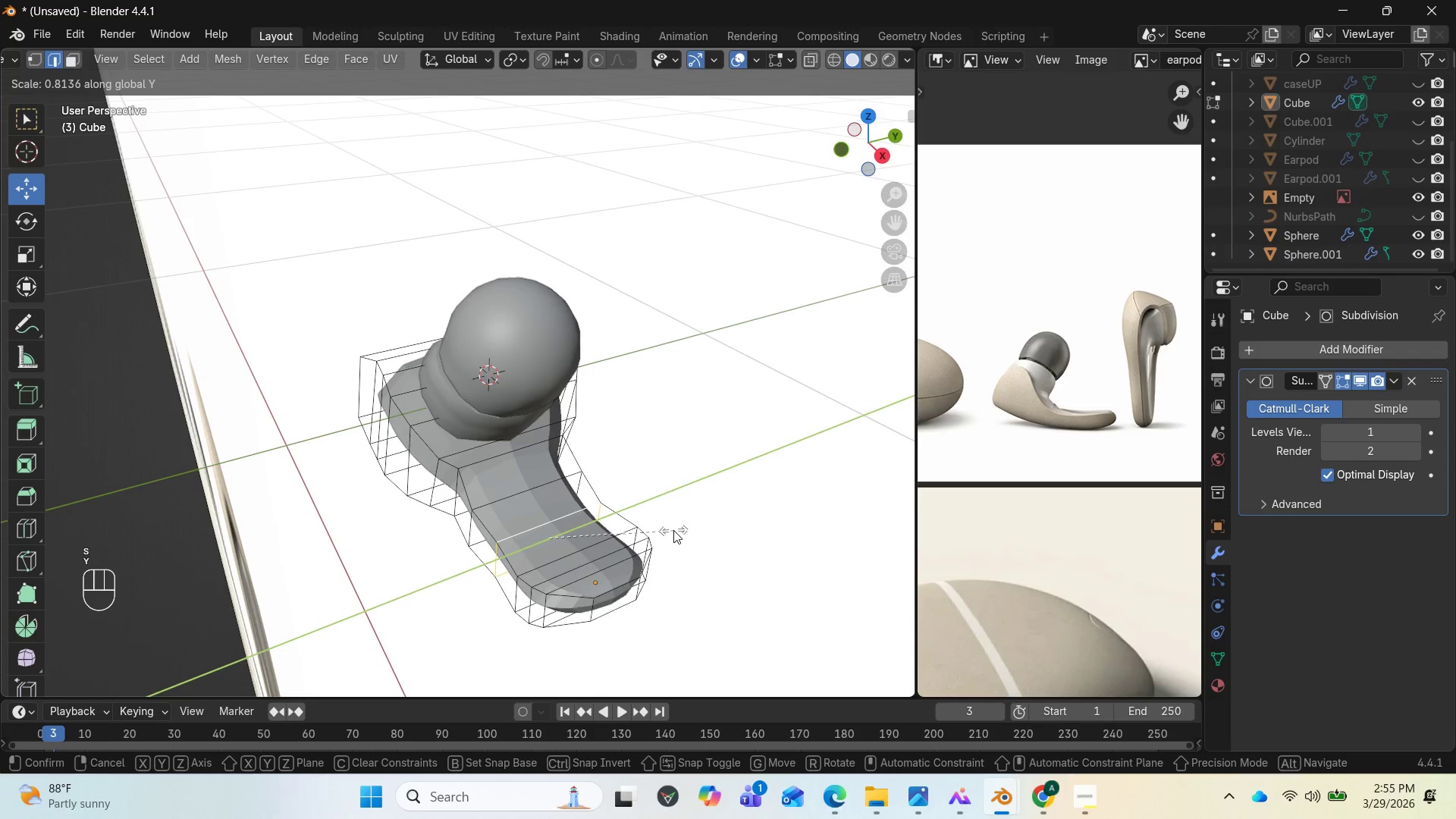 
left_click([673, 530])
 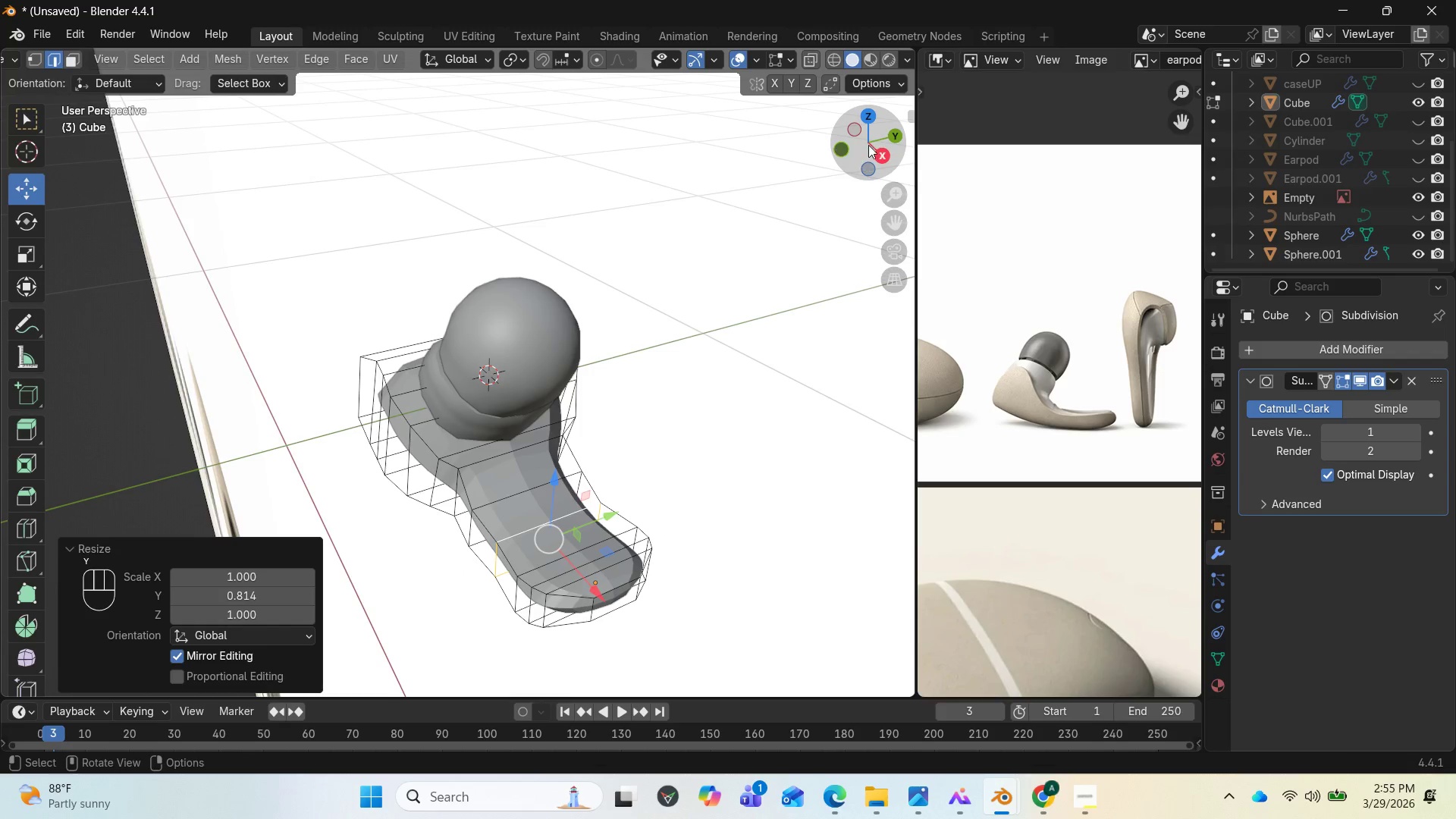 
left_click_drag(start_coordinate=[867, 146], to_coordinate=[855, 114])
 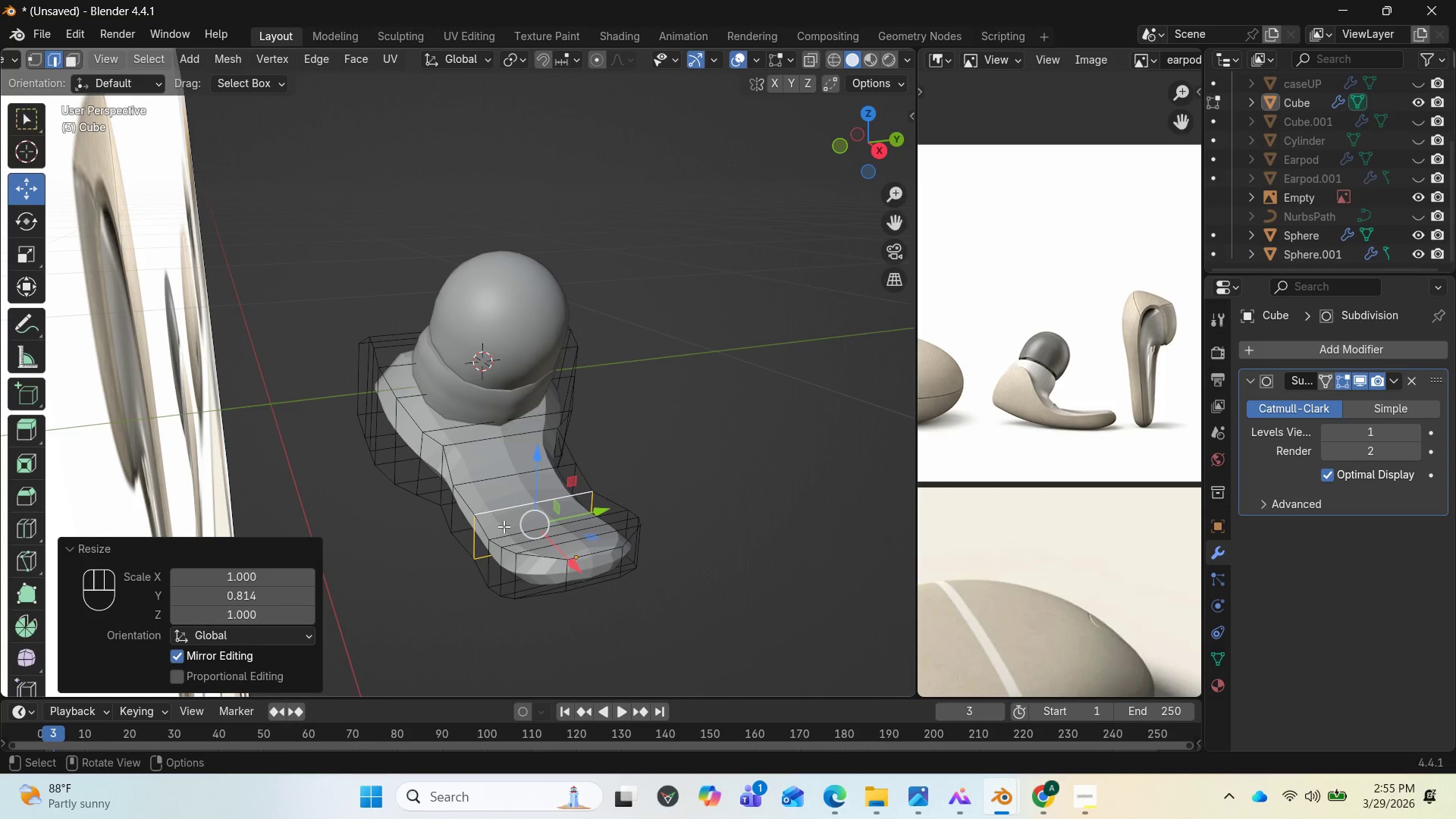 
hold_key(key=AltLeft, duration=0.62)
left_click([504, 526])
 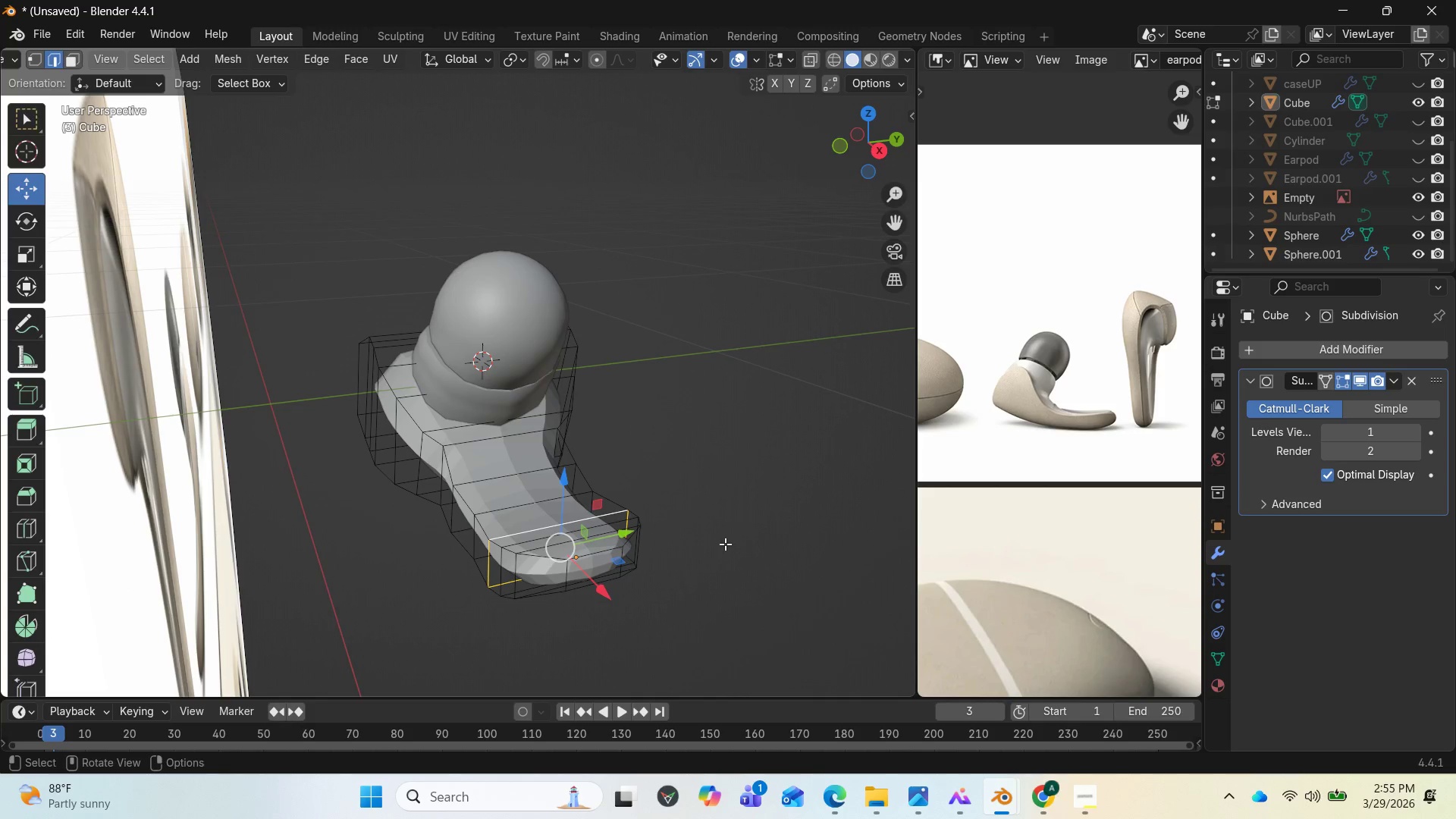 
type(sy)
 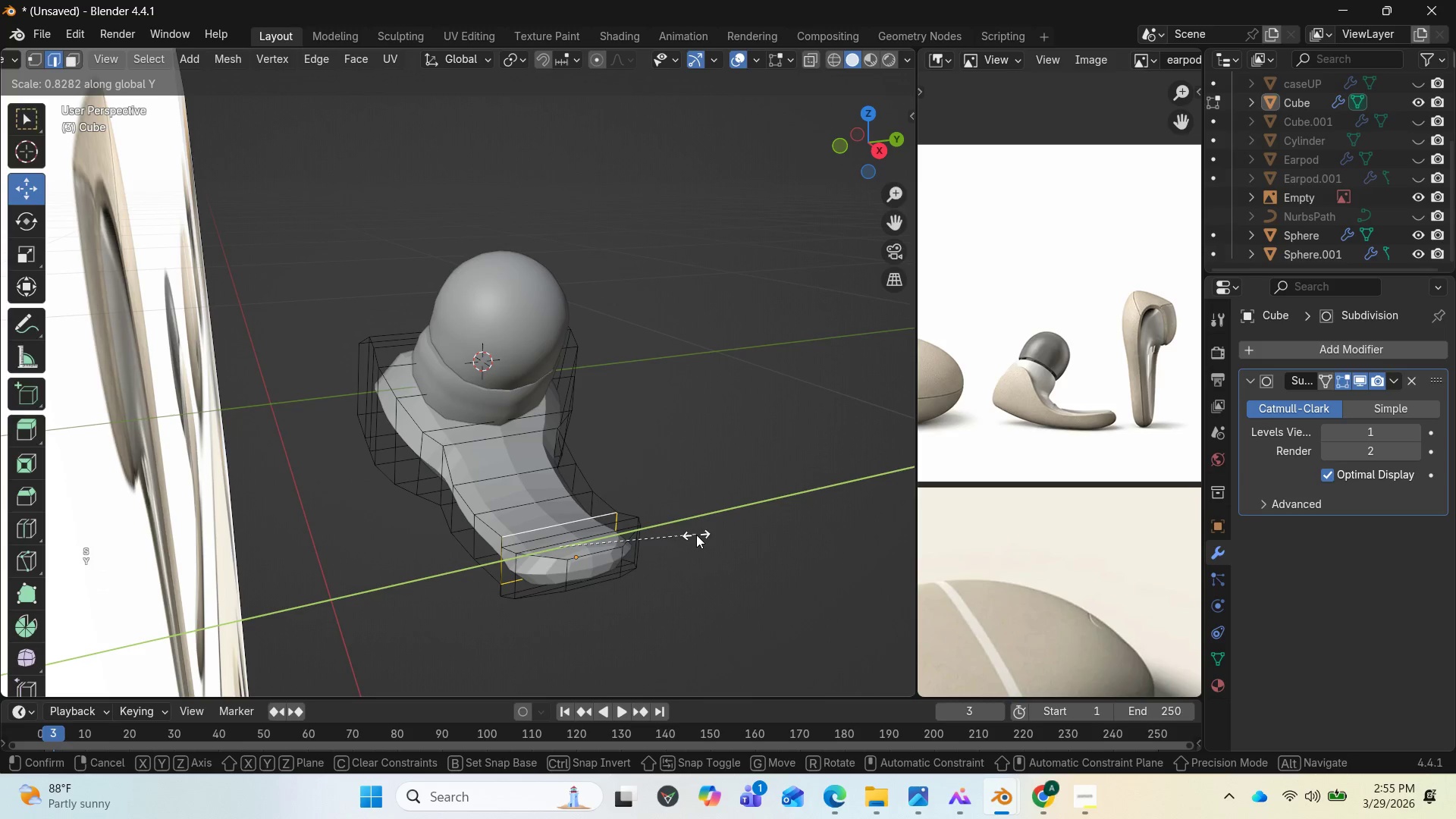 
left_click([696, 535])
 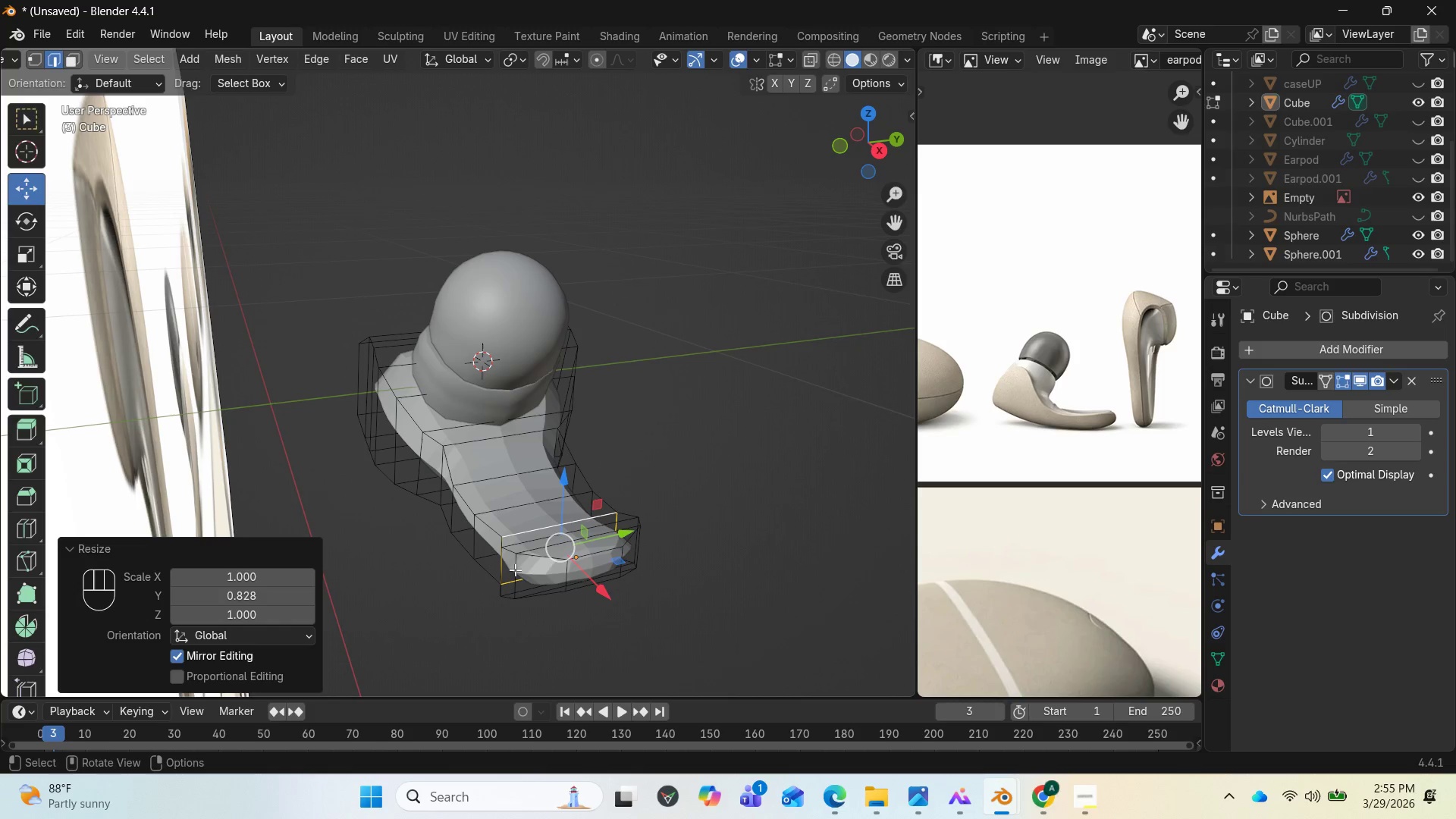 
hold_key(key=AltLeft, duration=0.64)
left_click([515, 570])
 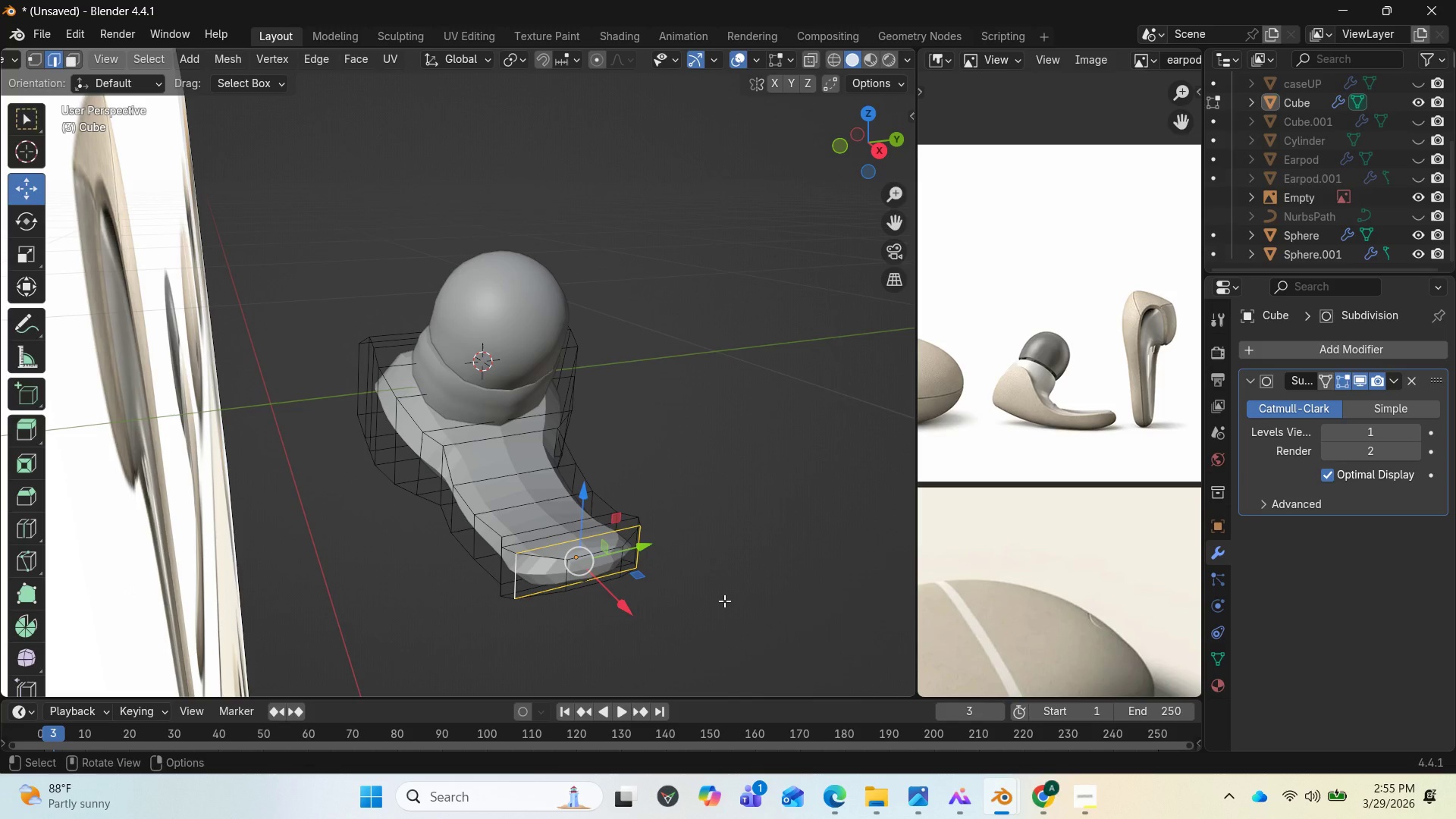 
type(sy)
 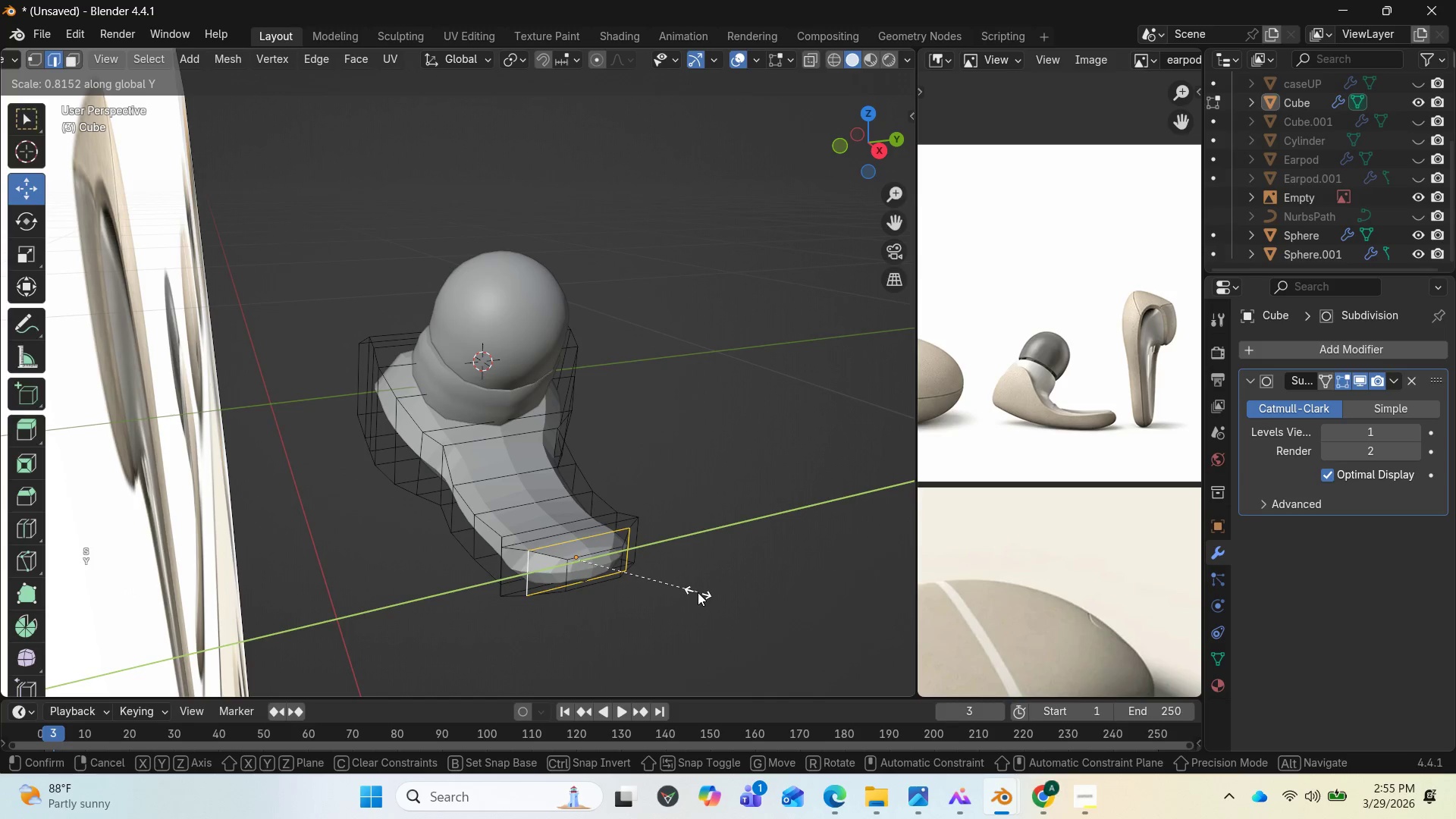 
left_click([698, 592])
 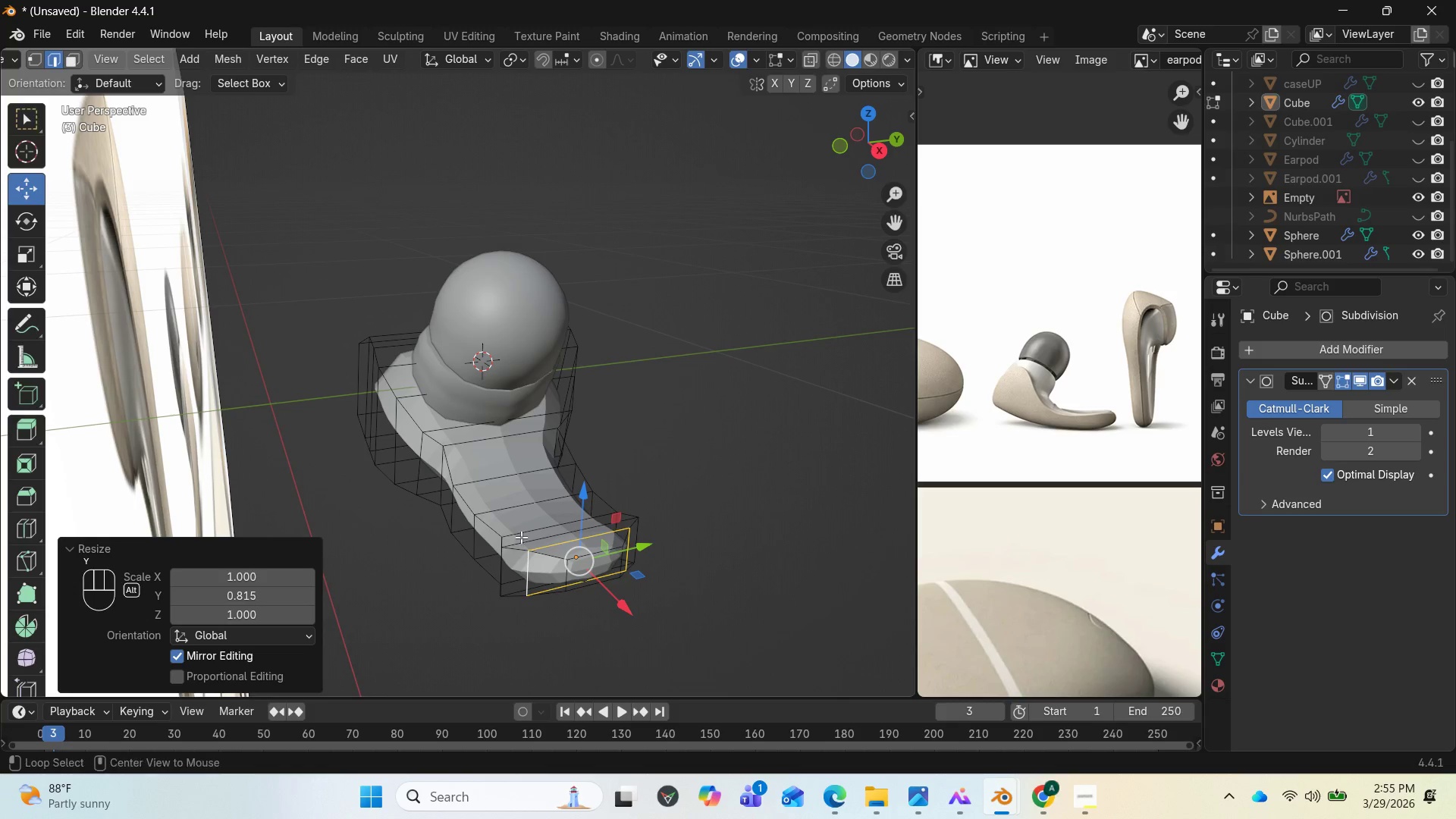 
hold_key(key=AltLeft, duration=0.94)
left_click([519, 539])
 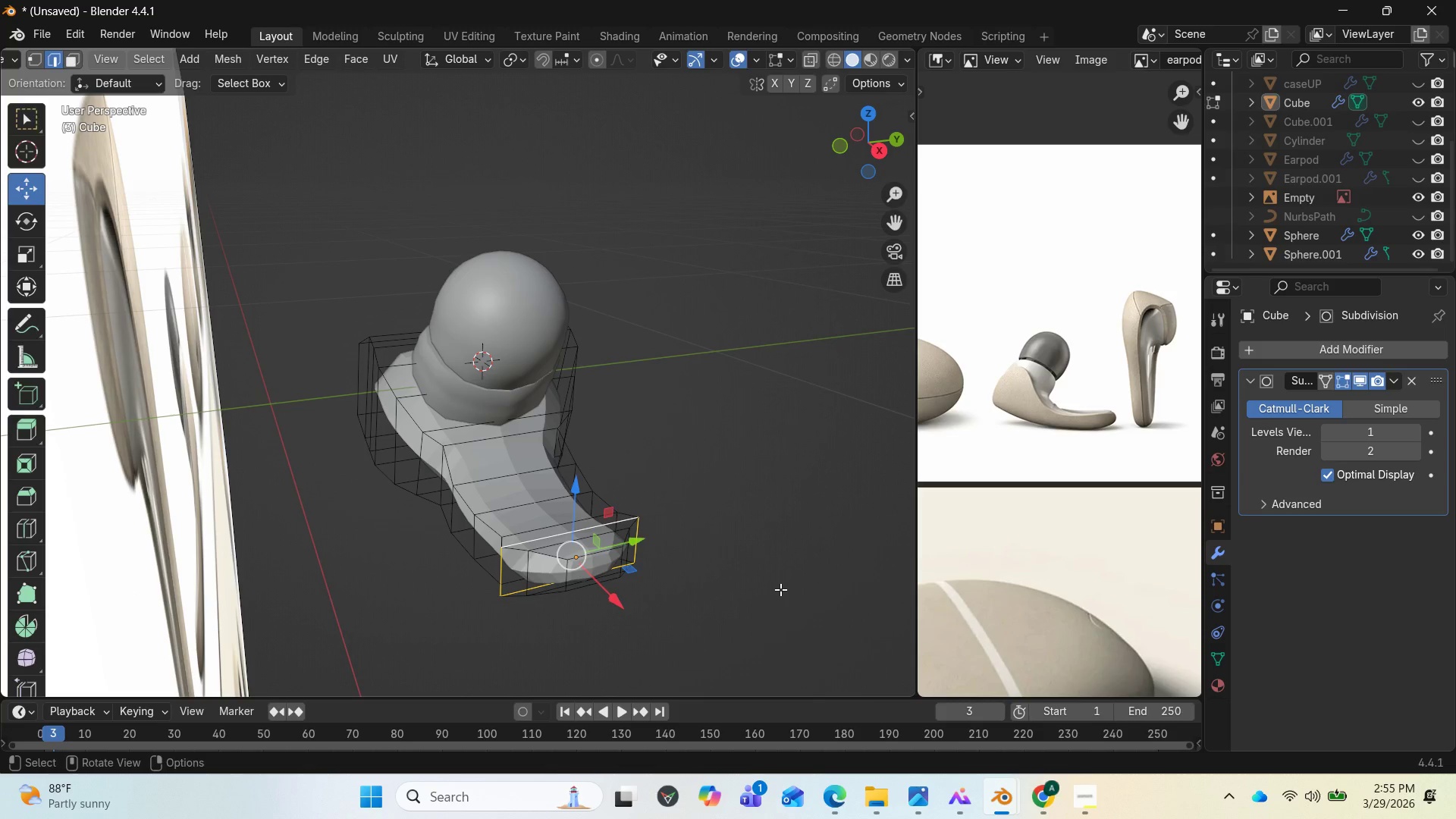 
type(sy)
 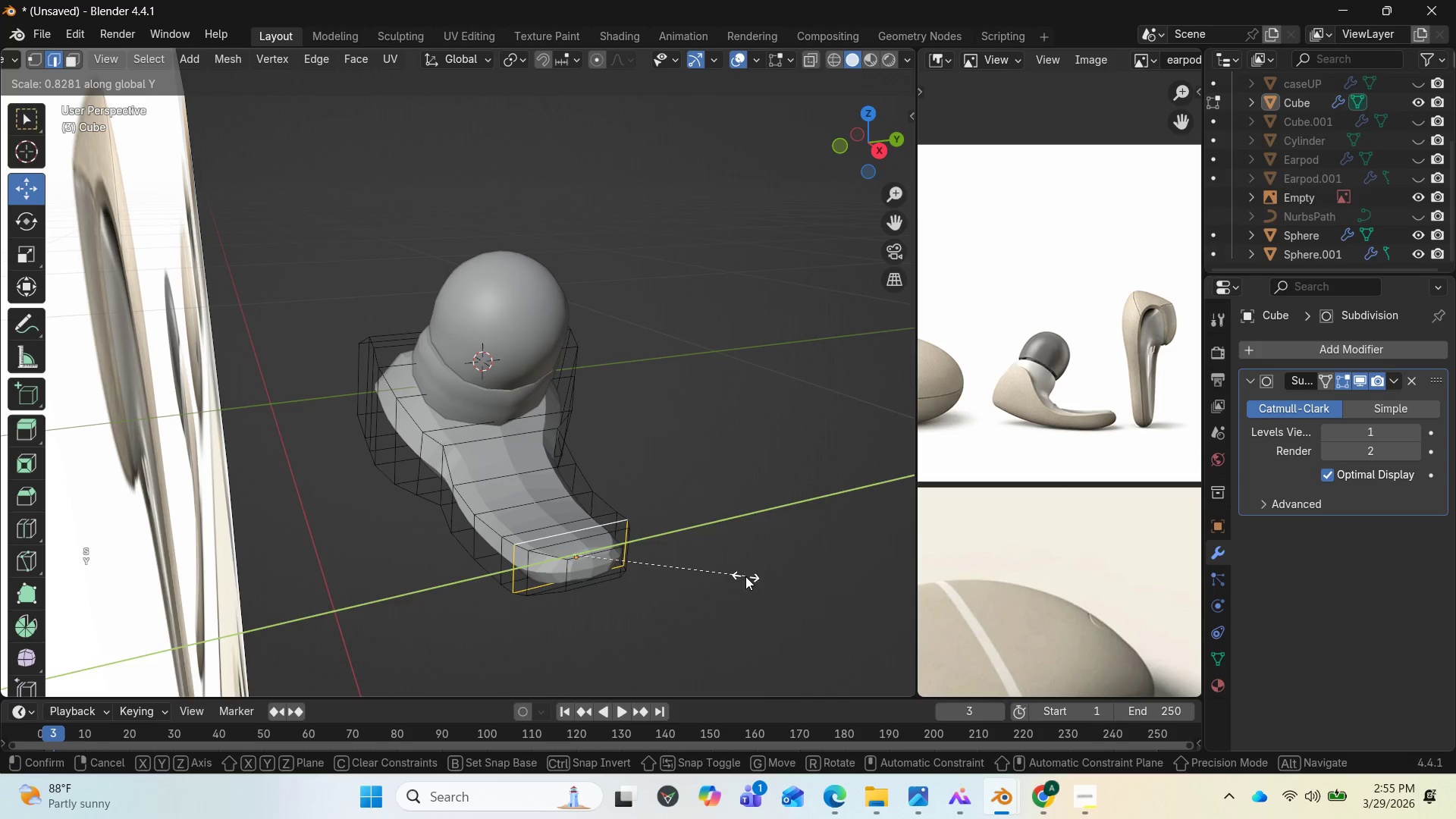 
left_click([745, 576])
 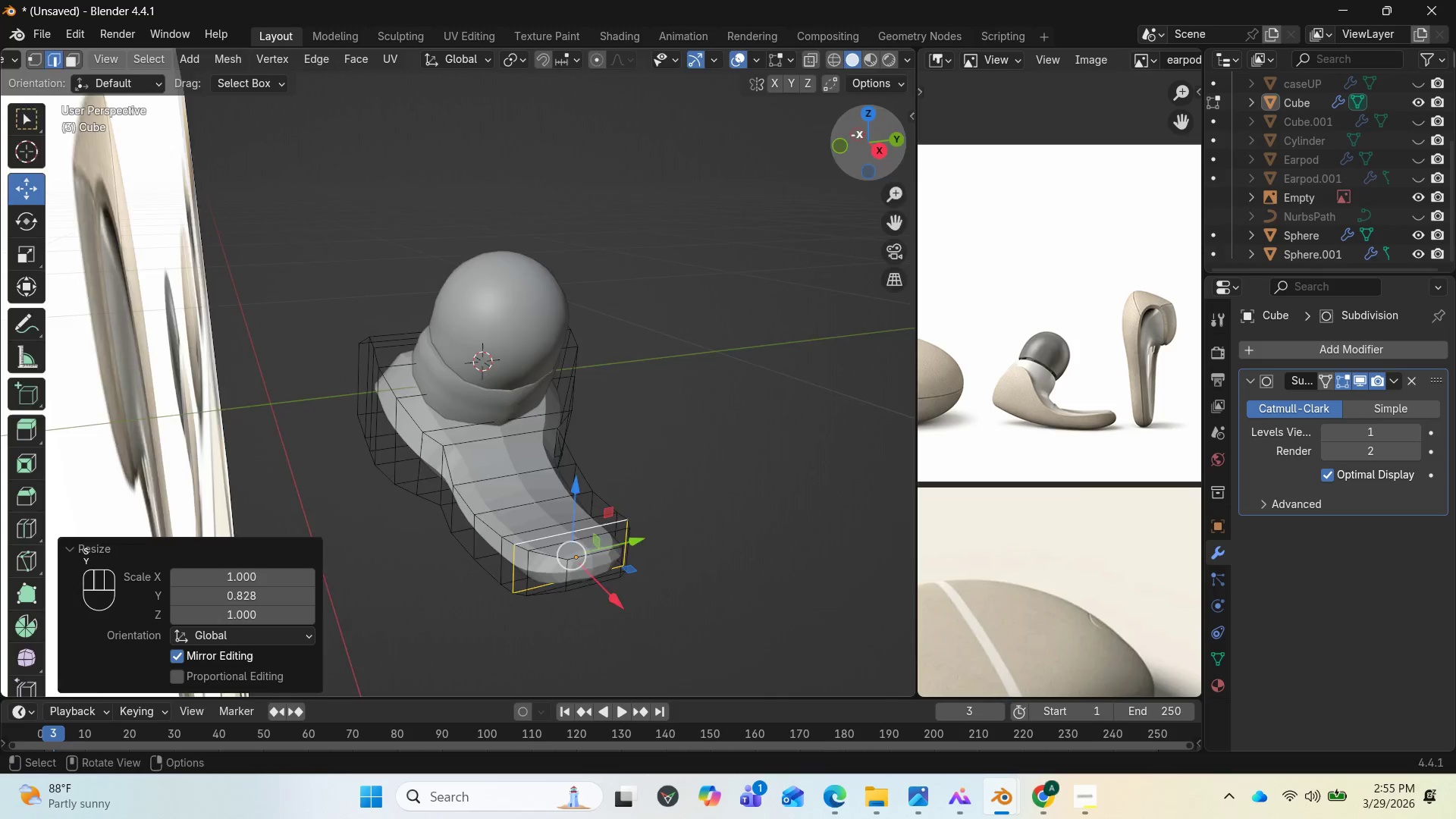 
left_click_drag(start_coordinate=[858, 150], to_coordinate=[94, 115])
 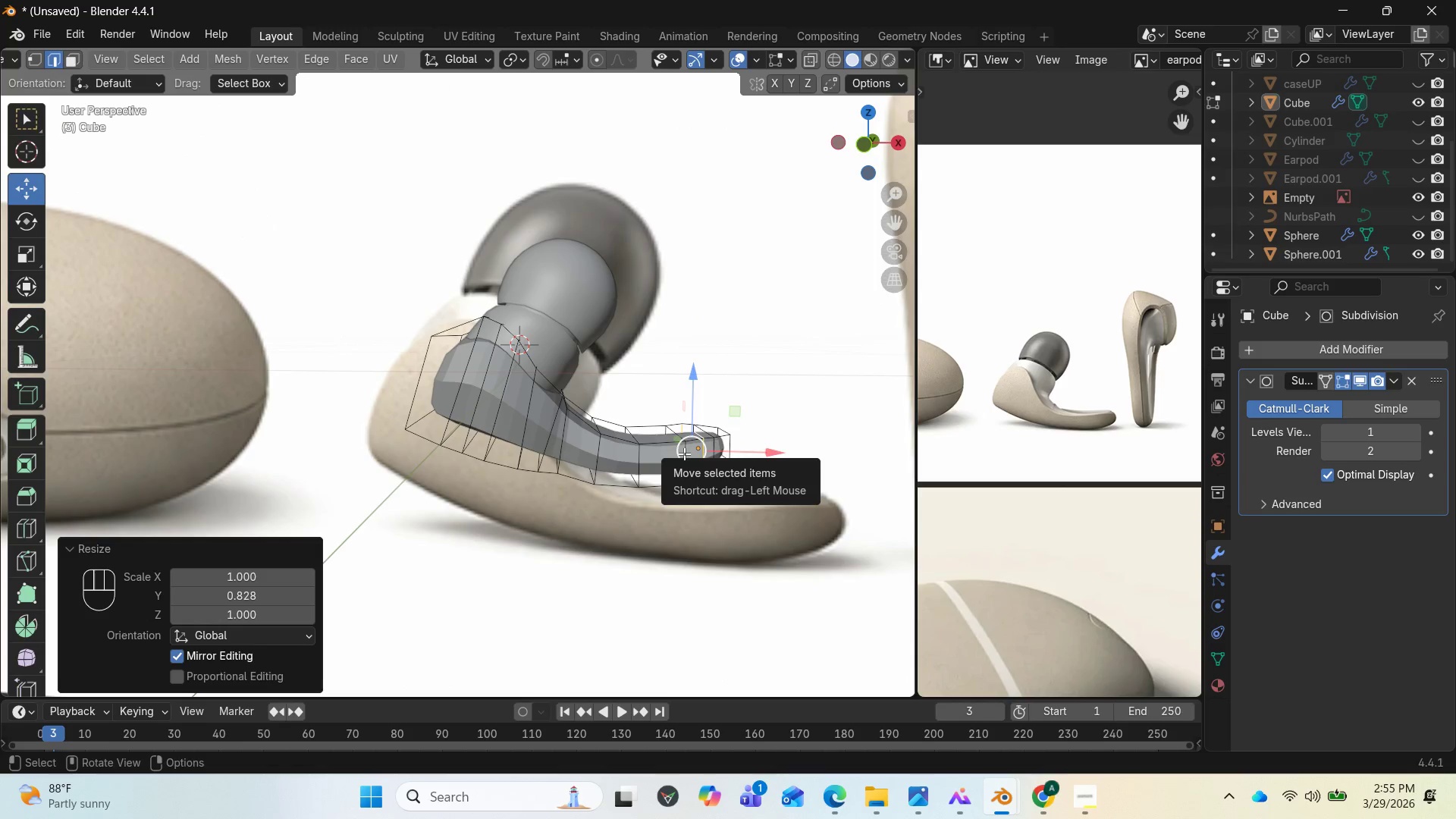 
key(Control+R)
 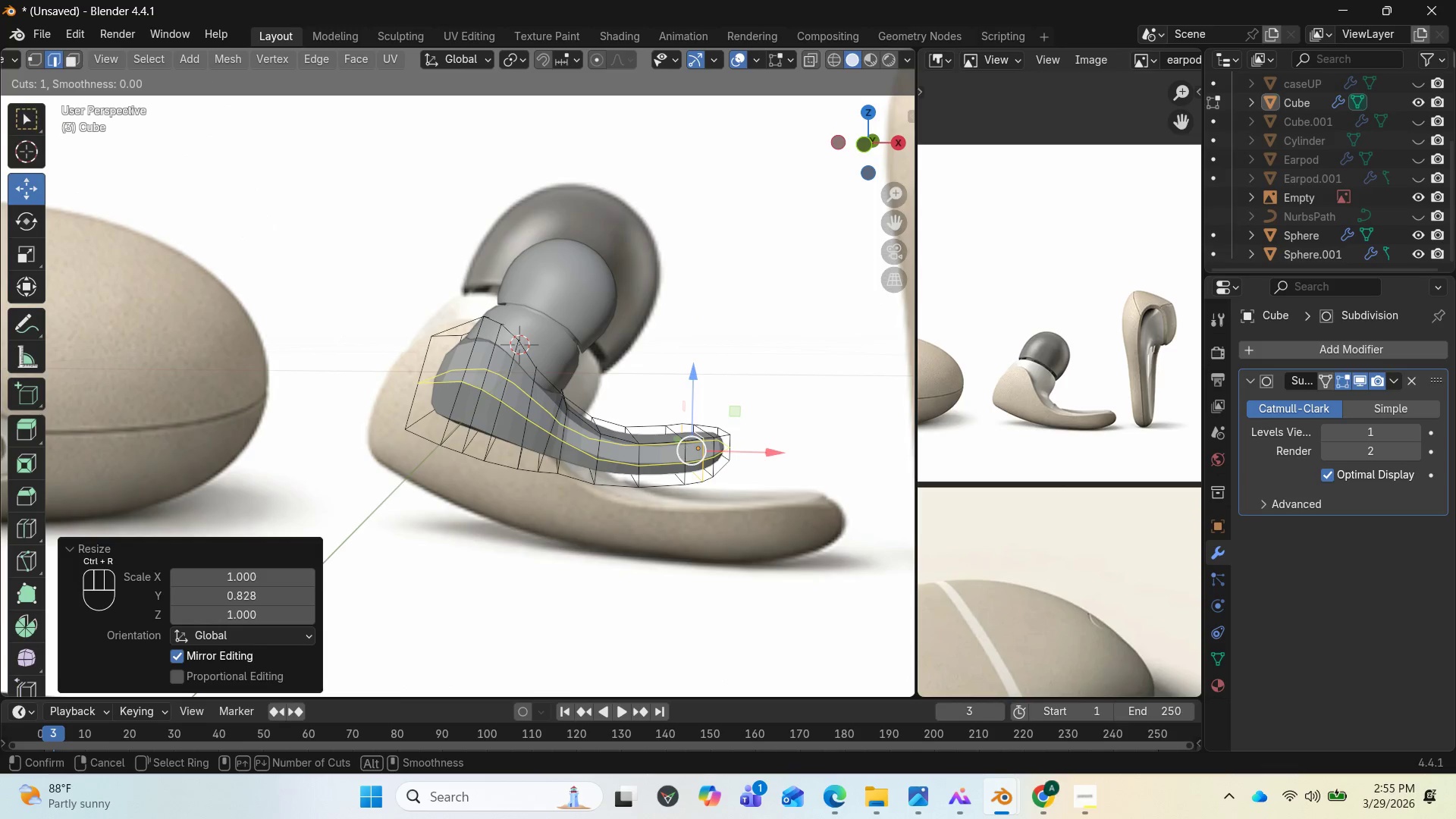 
left_click([684, 453])
 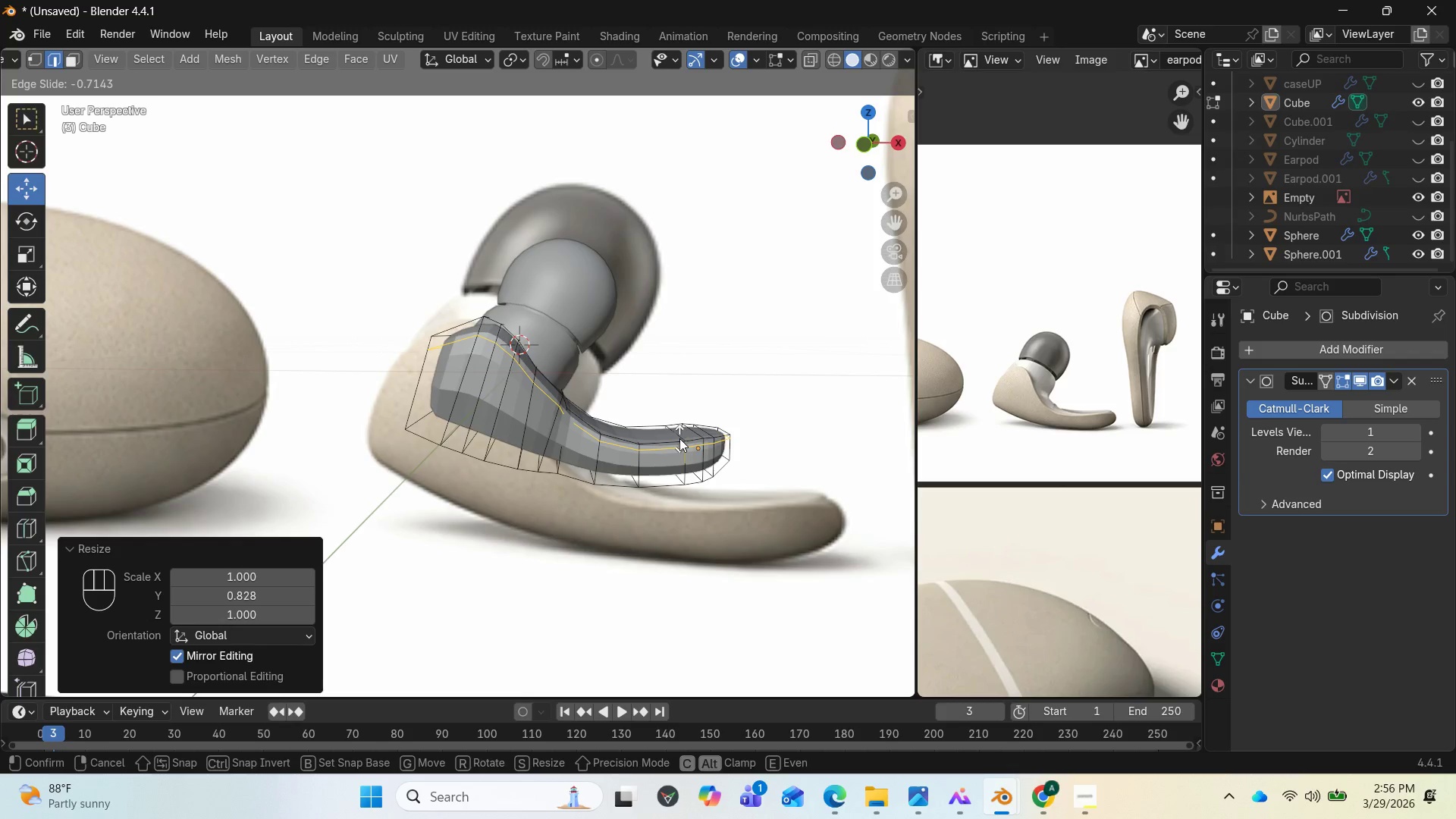 
wait(13.7)
 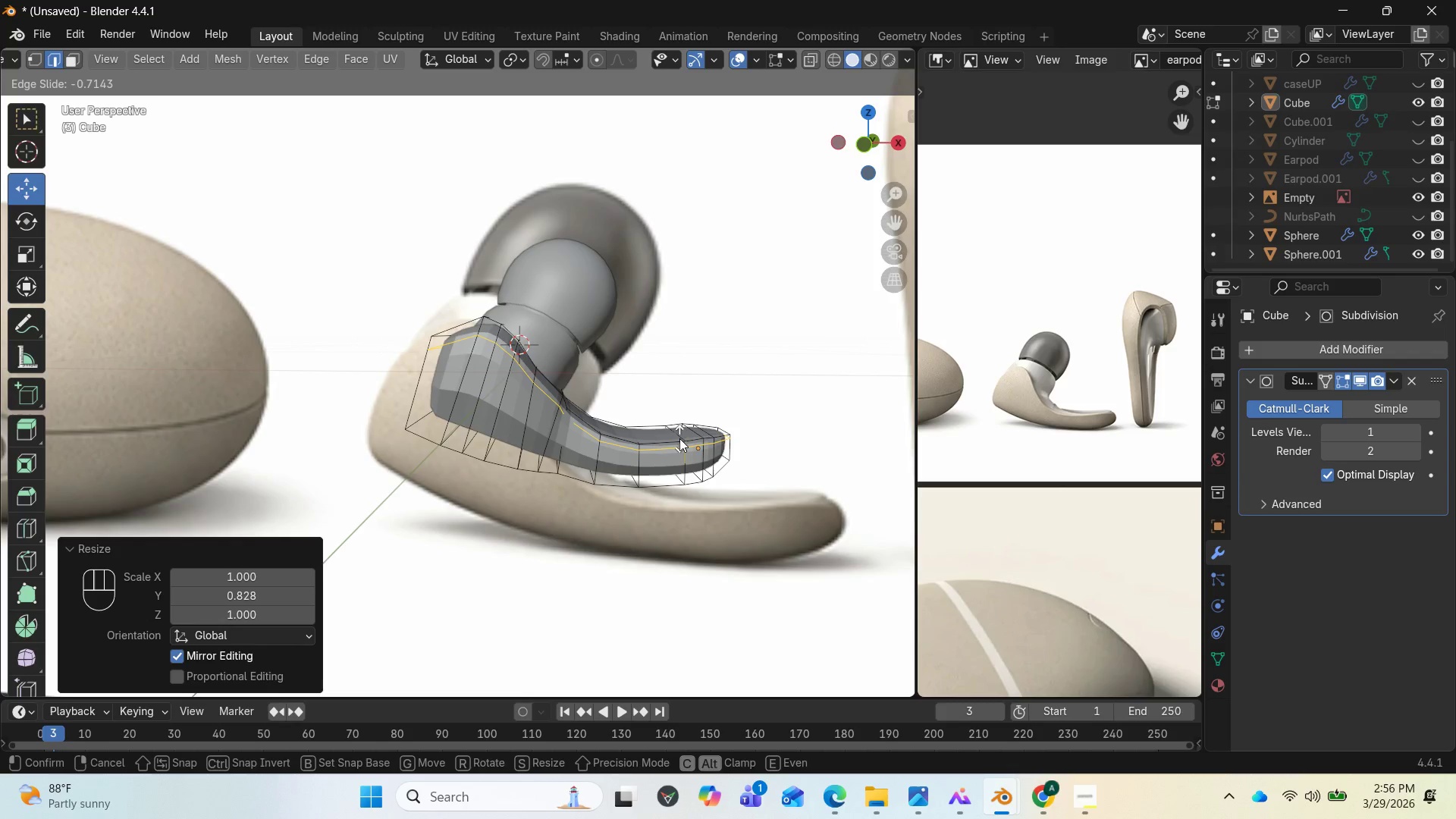 
left_click([679, 436])
 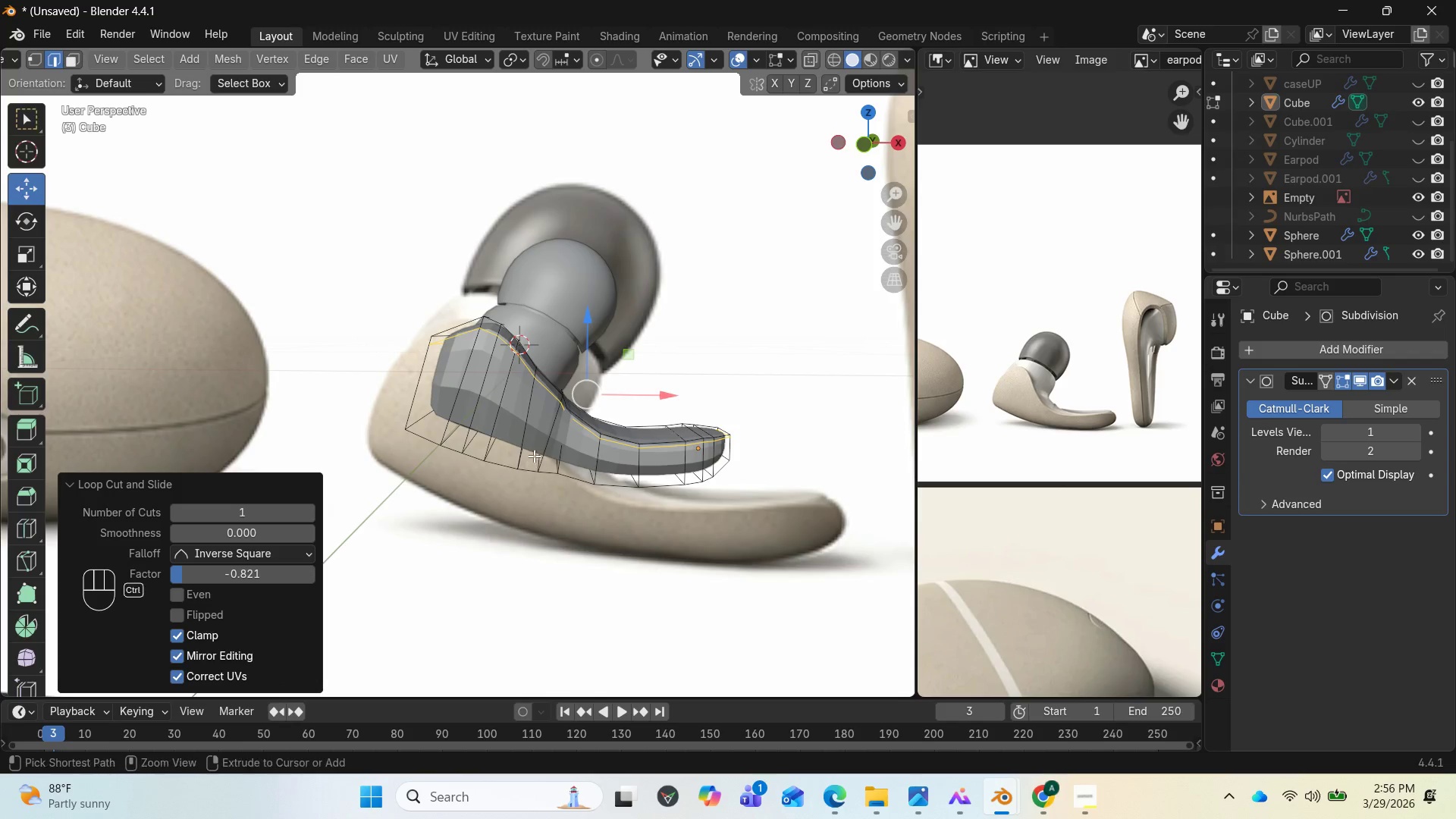 
key(Control+R)
 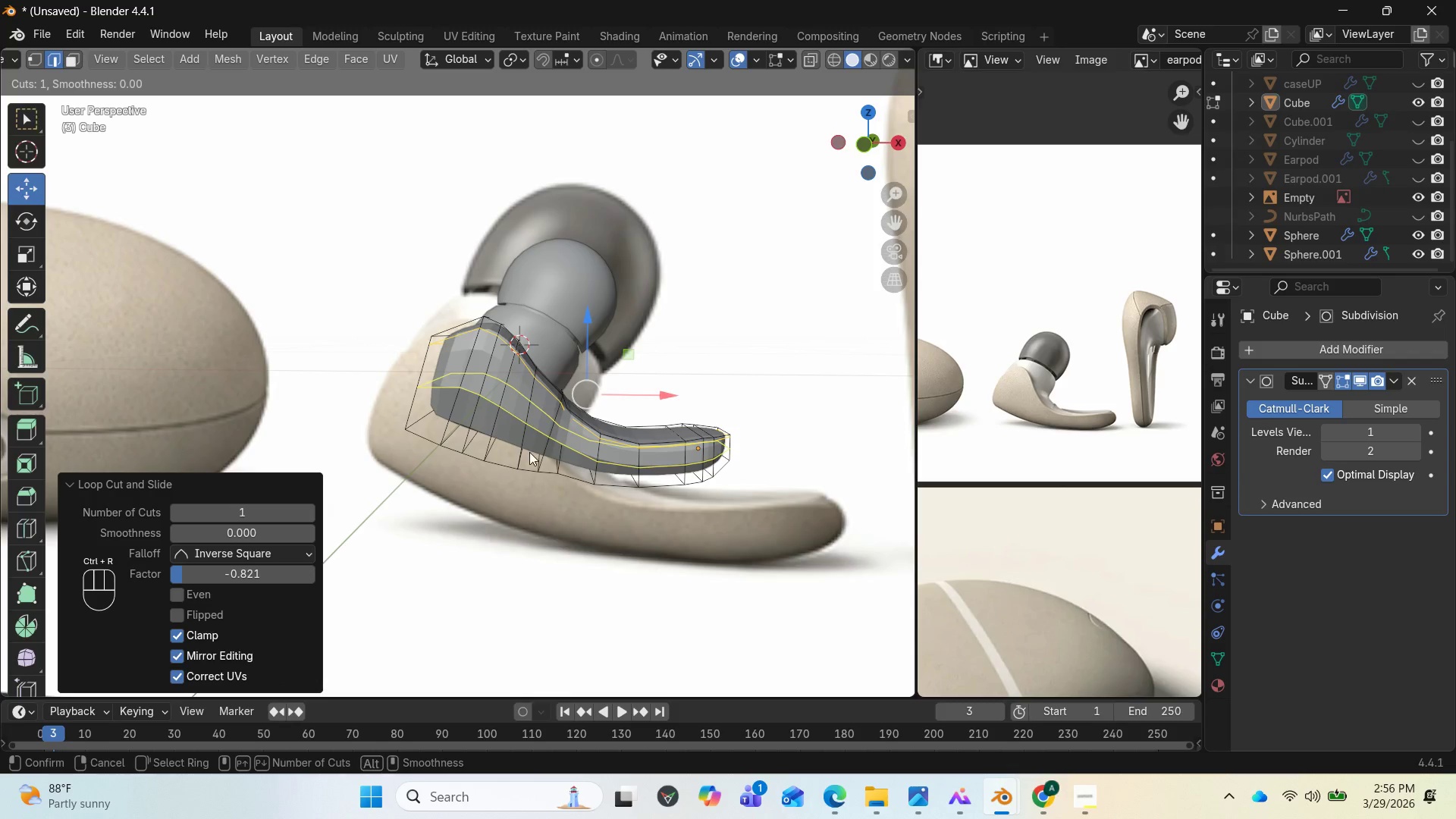 
left_click([529, 452])
 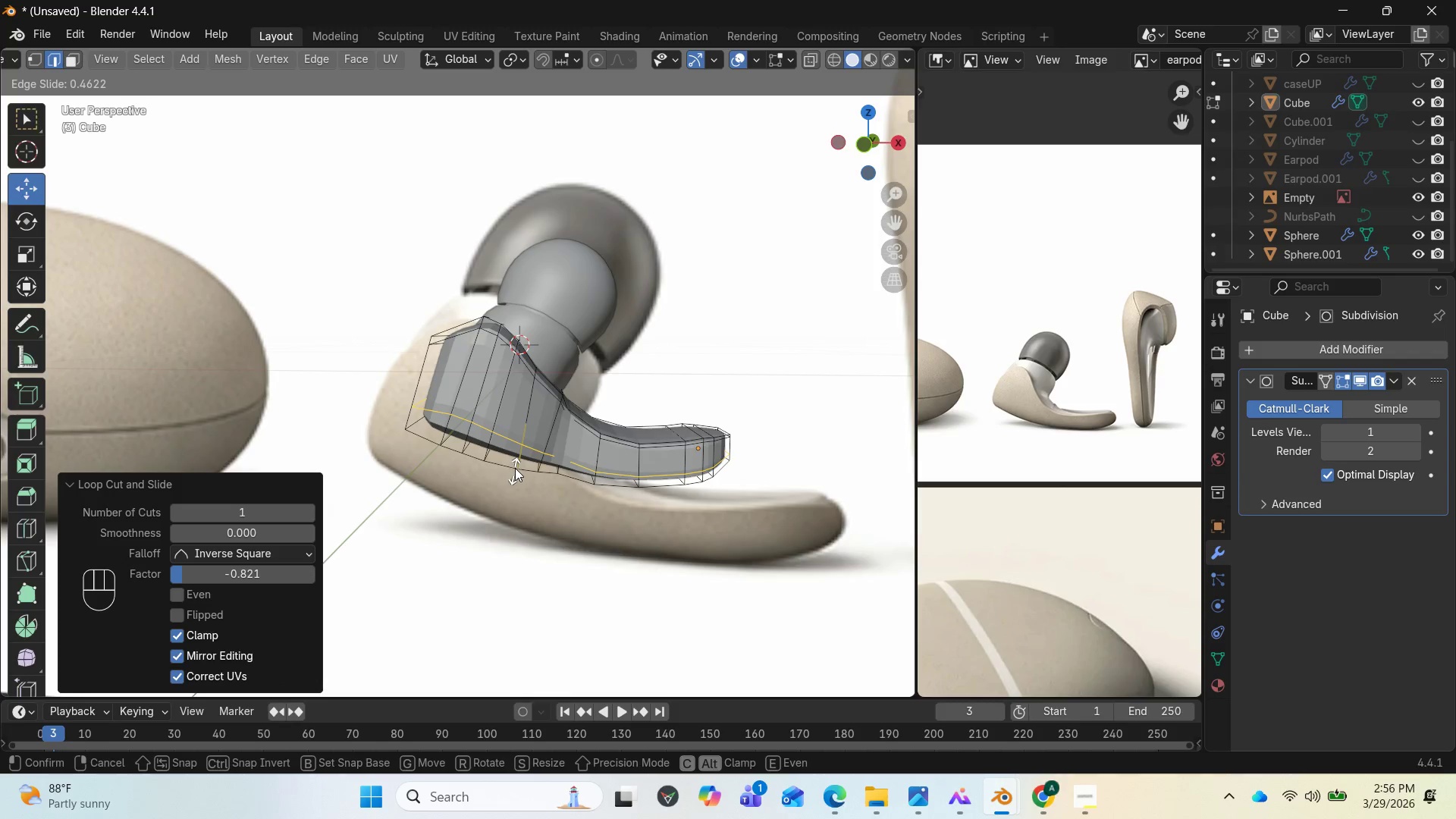 
left_click([516, 463])
 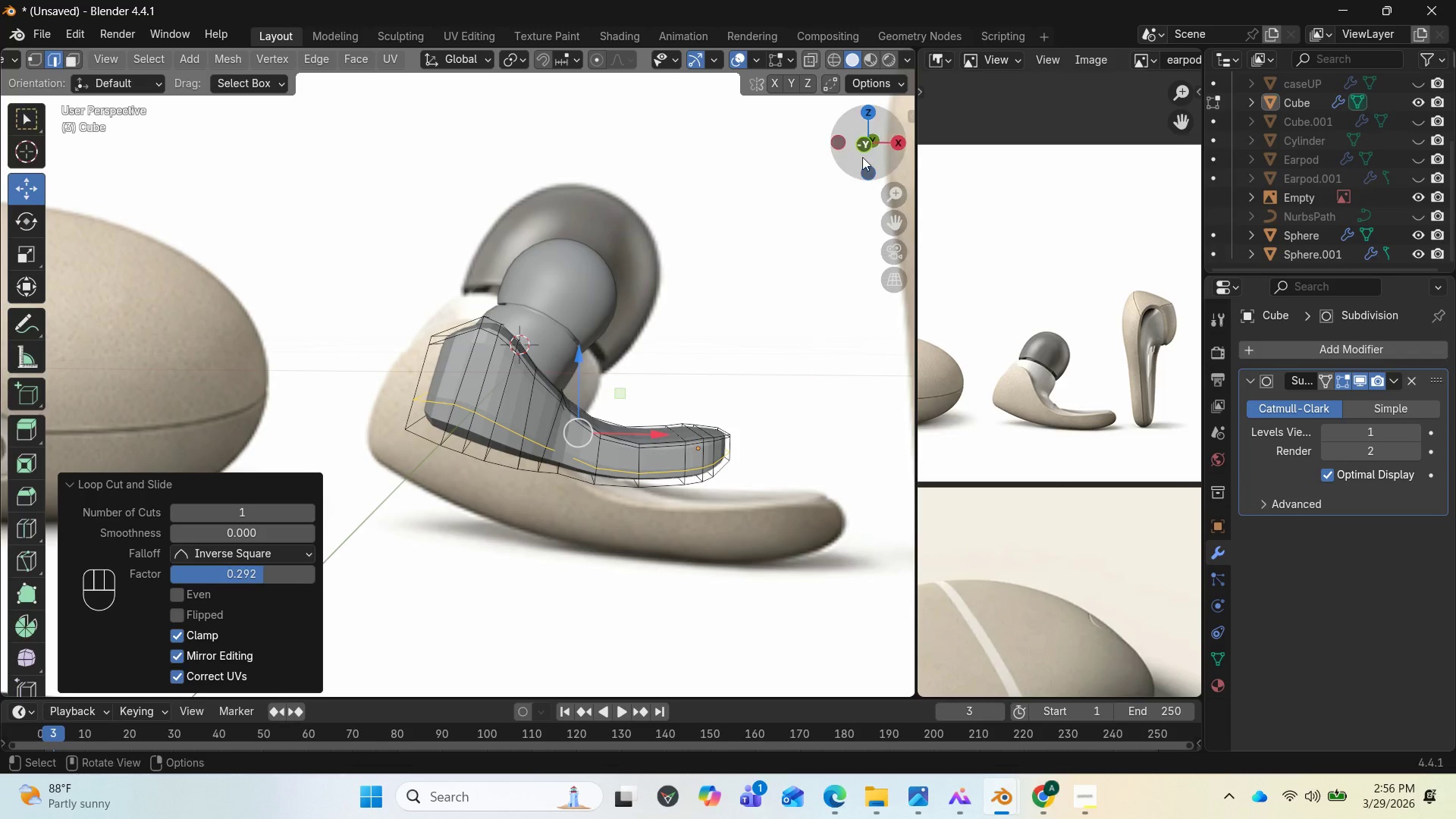 
left_click_drag(start_coordinate=[864, 153], to_coordinate=[46, 201])
 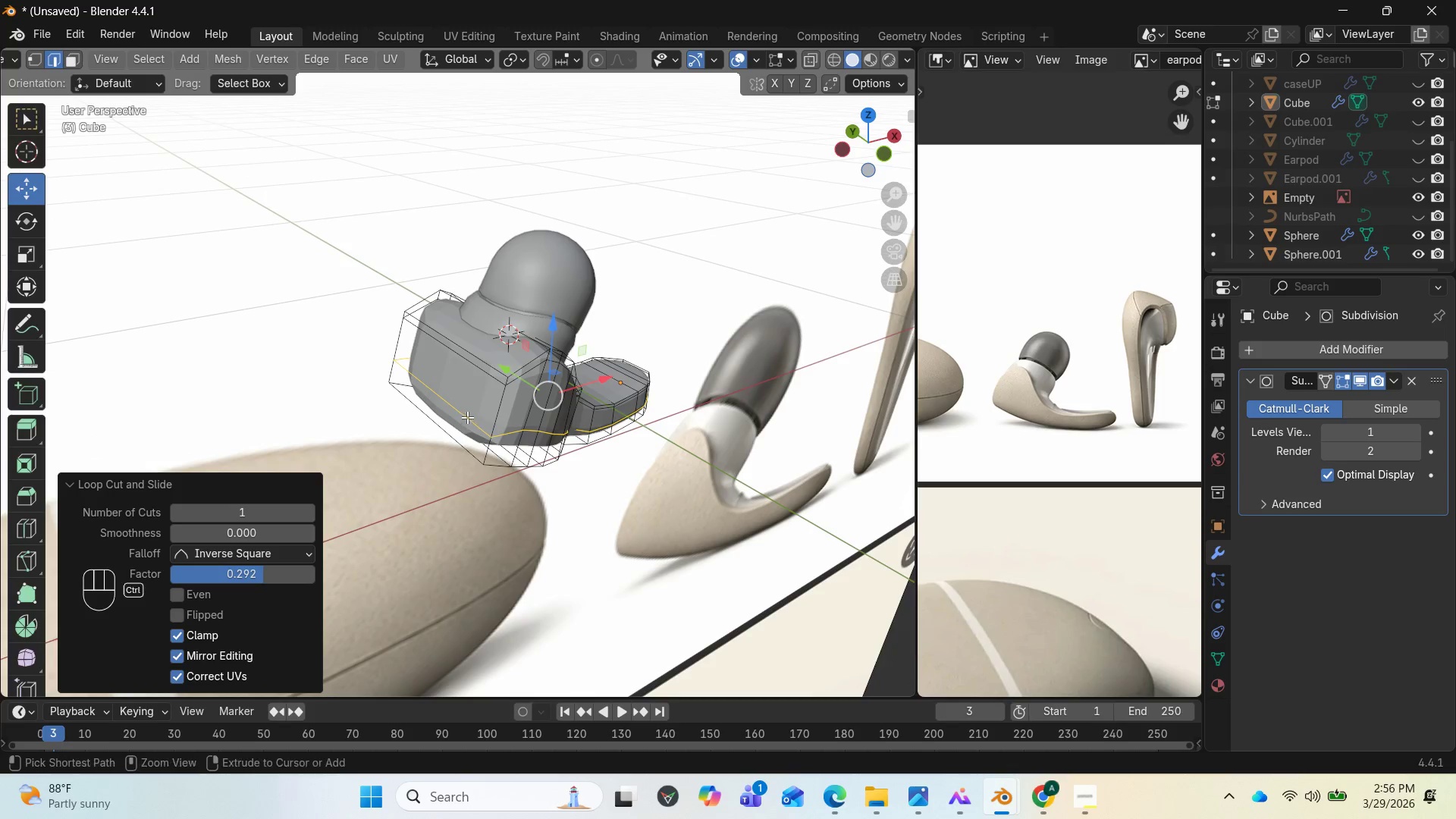 
key(Control+R)
 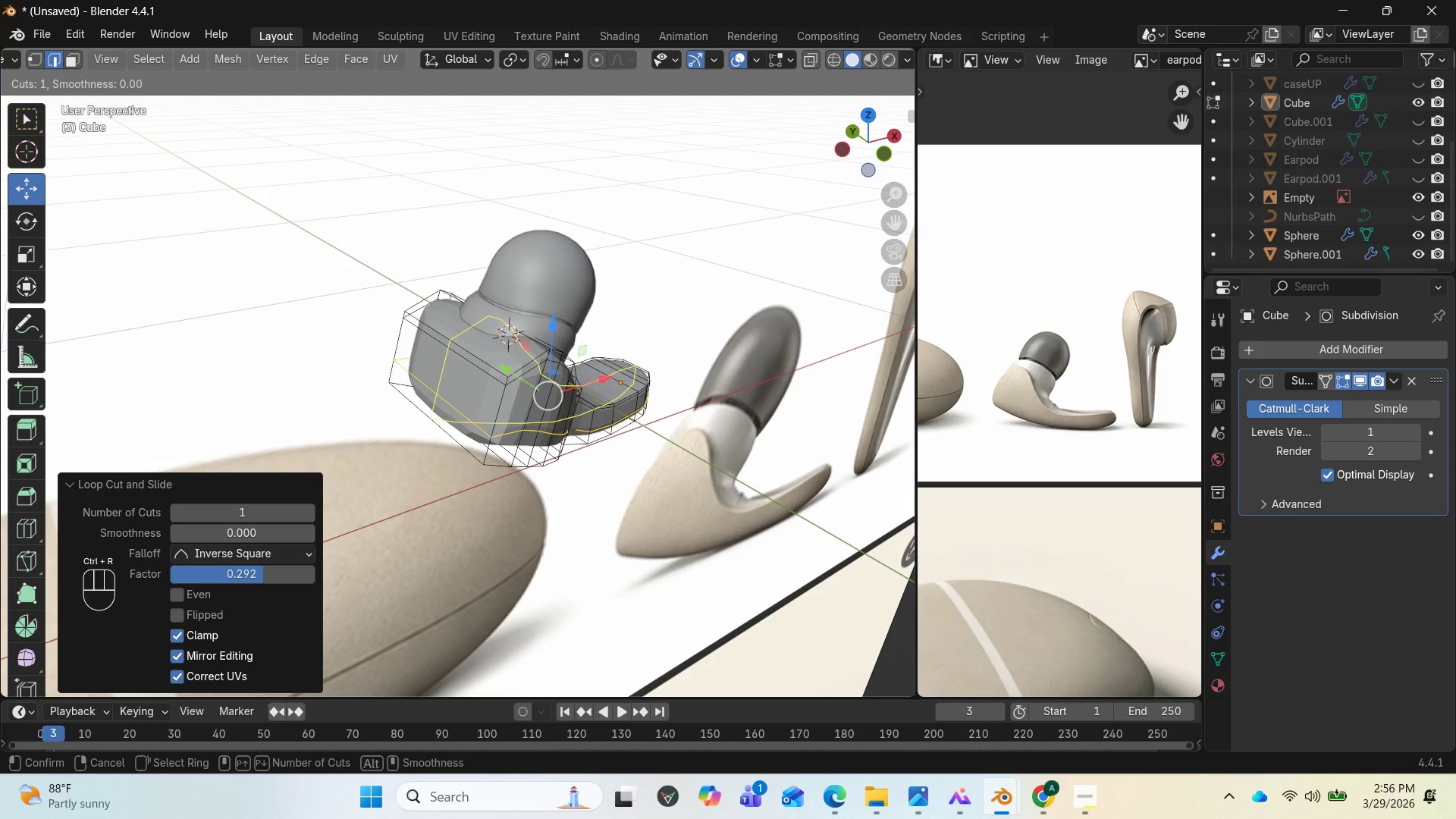 
left_click([467, 416])
 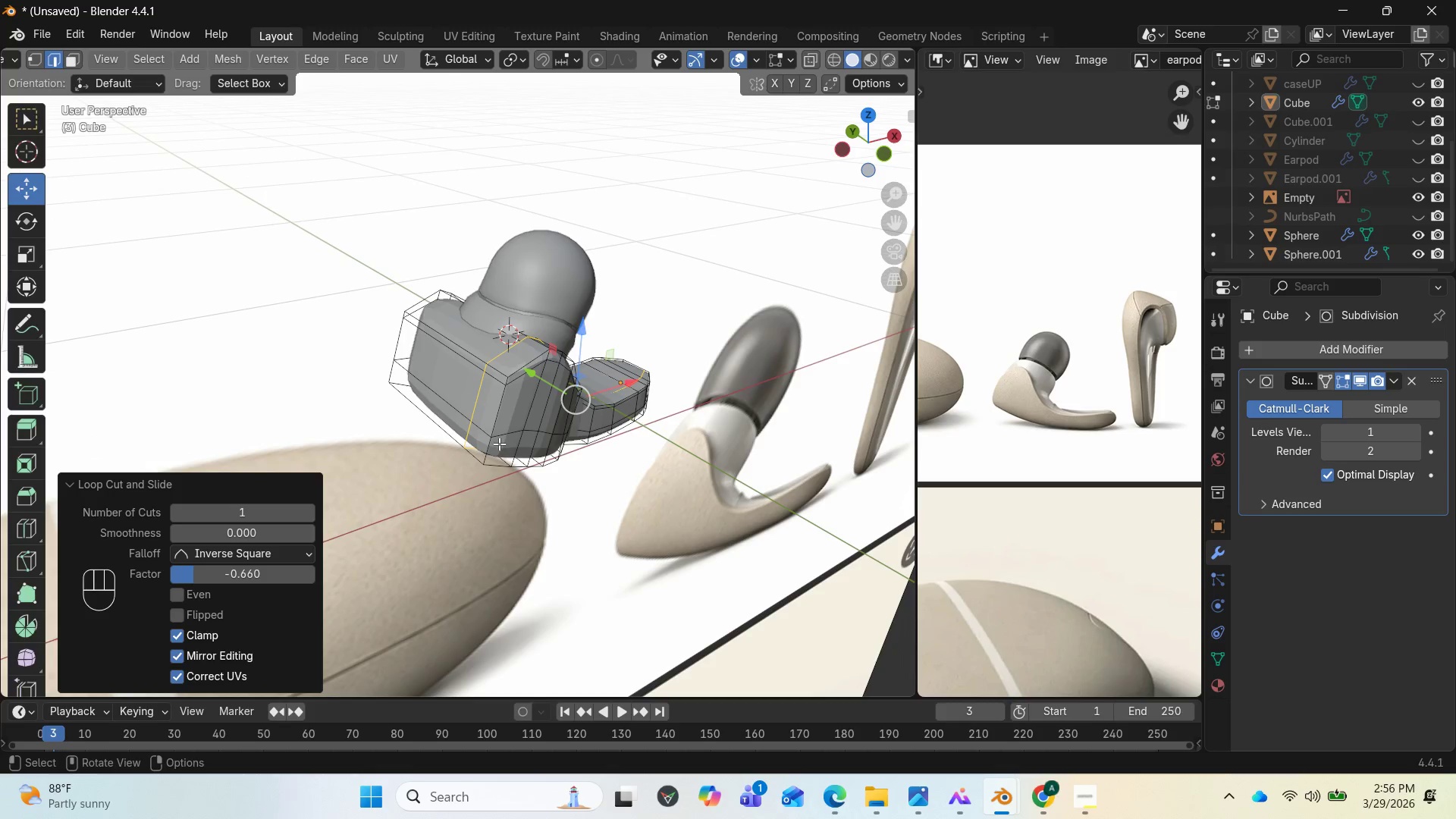 
key(Control+Z)
 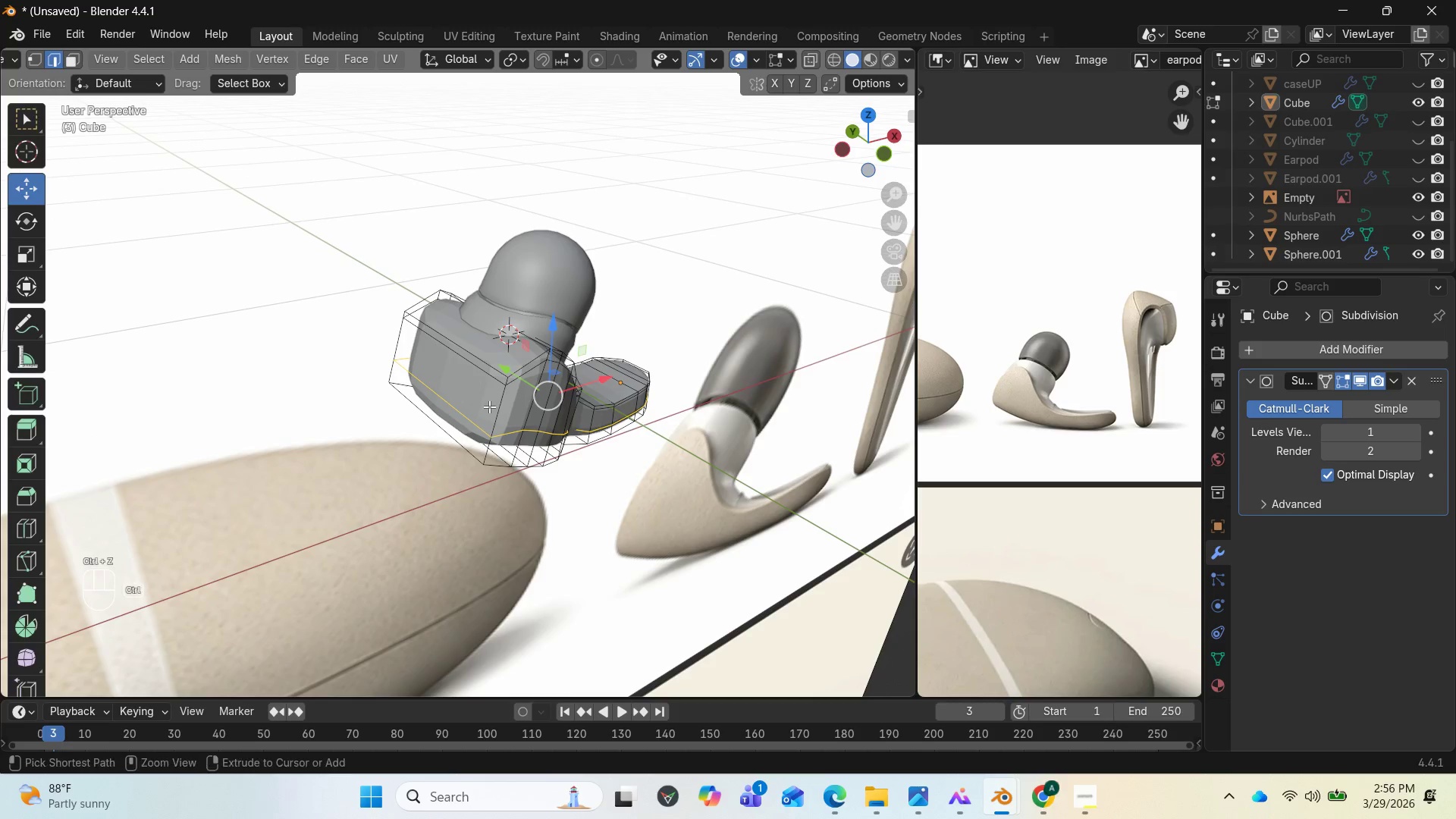 
key(Control+R)
 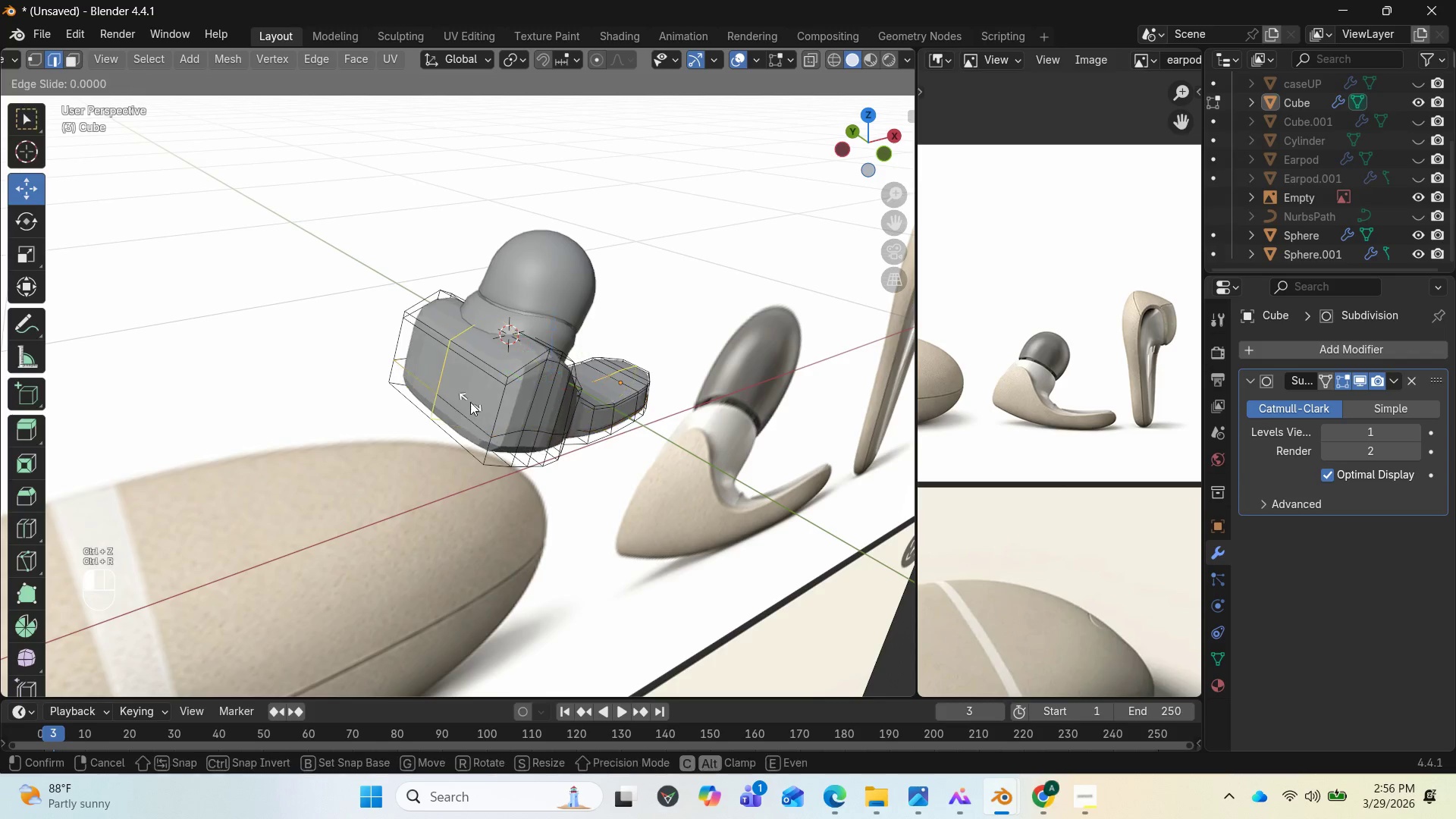 
left_click([470, 402])
 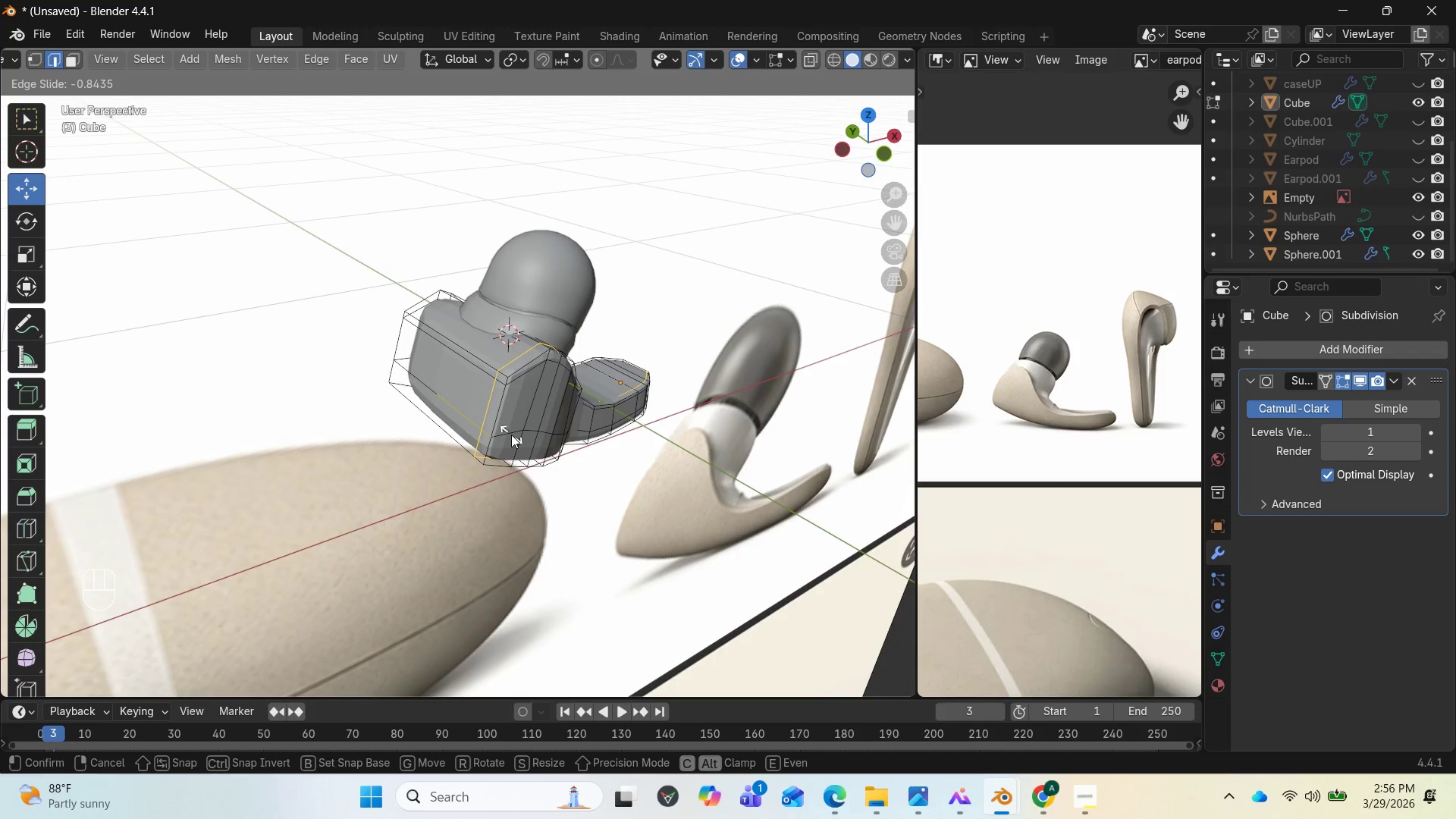 
left_click([511, 435])
 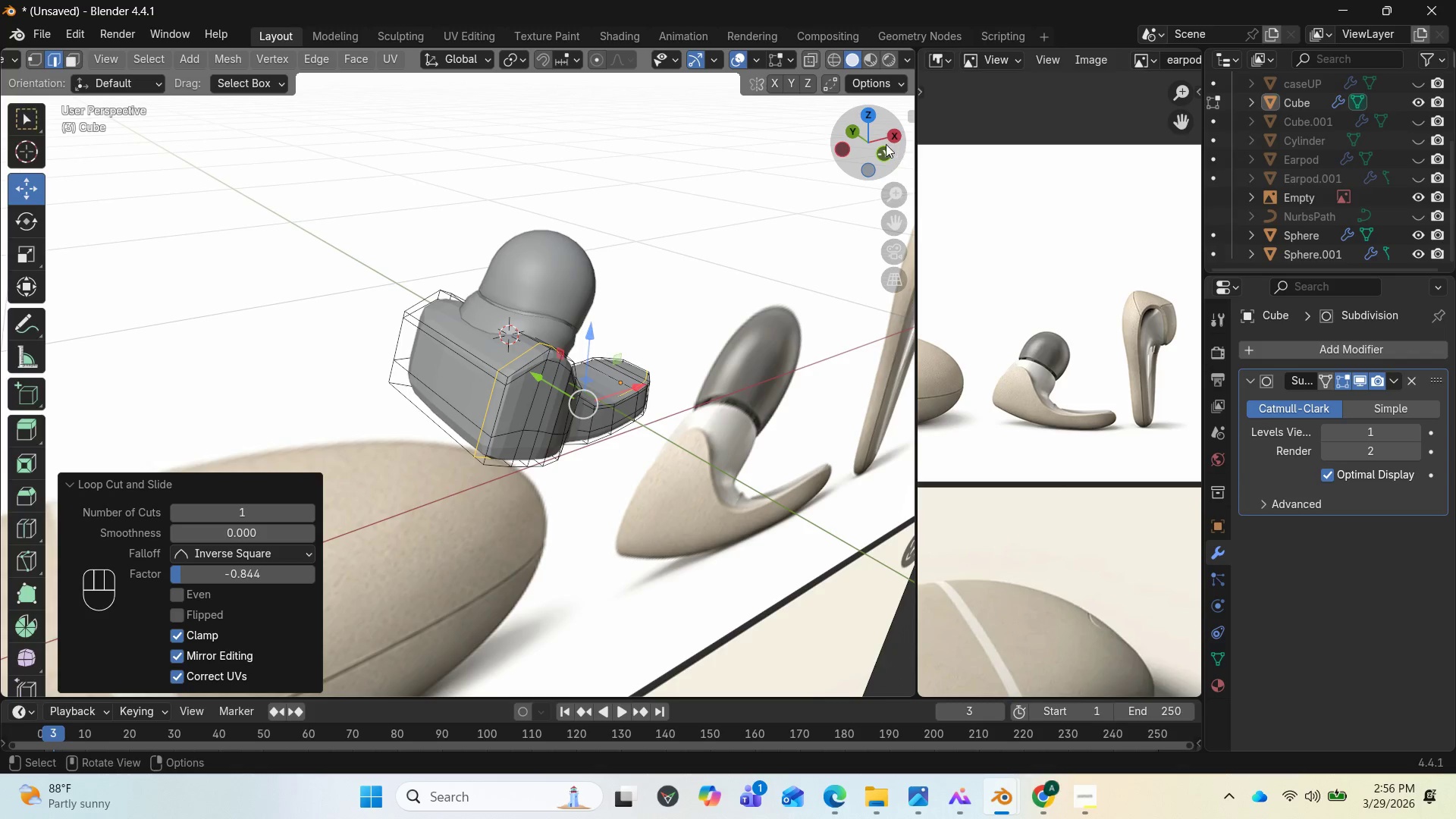 
left_click_drag(start_coordinate=[875, 143], to_coordinate=[579, 146])
 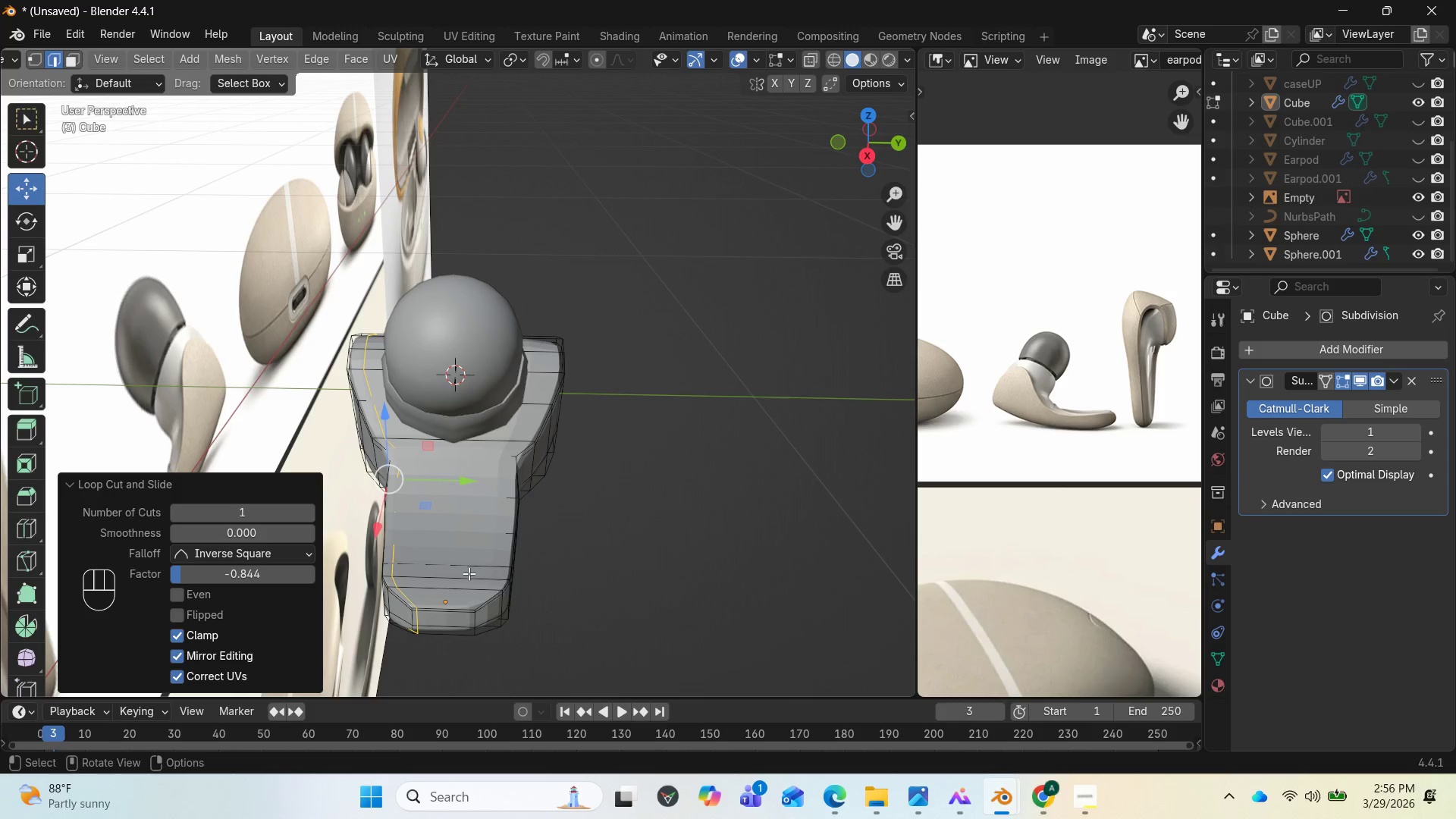 
key(Control+R)
 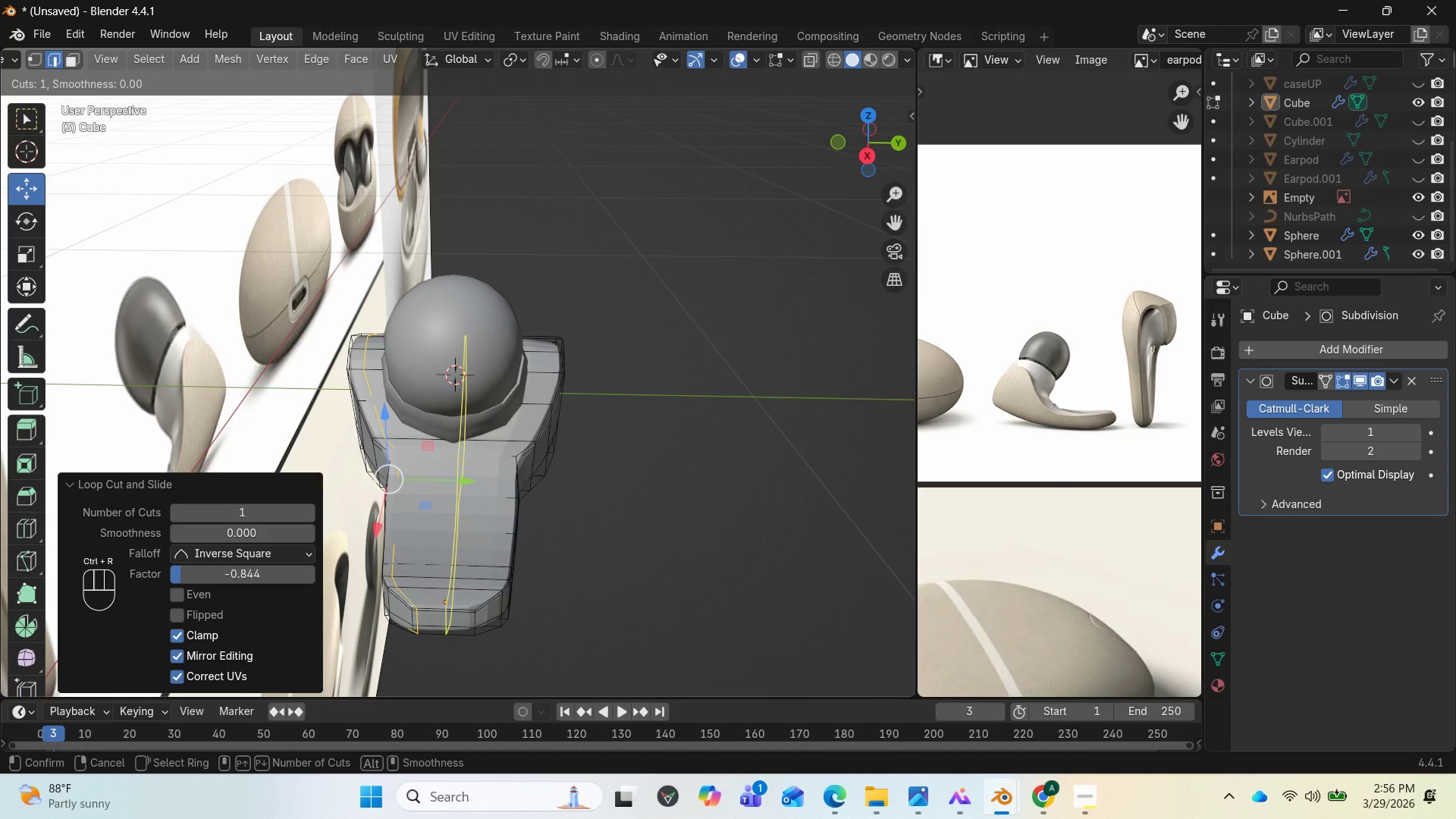 
left_click([469, 571])
 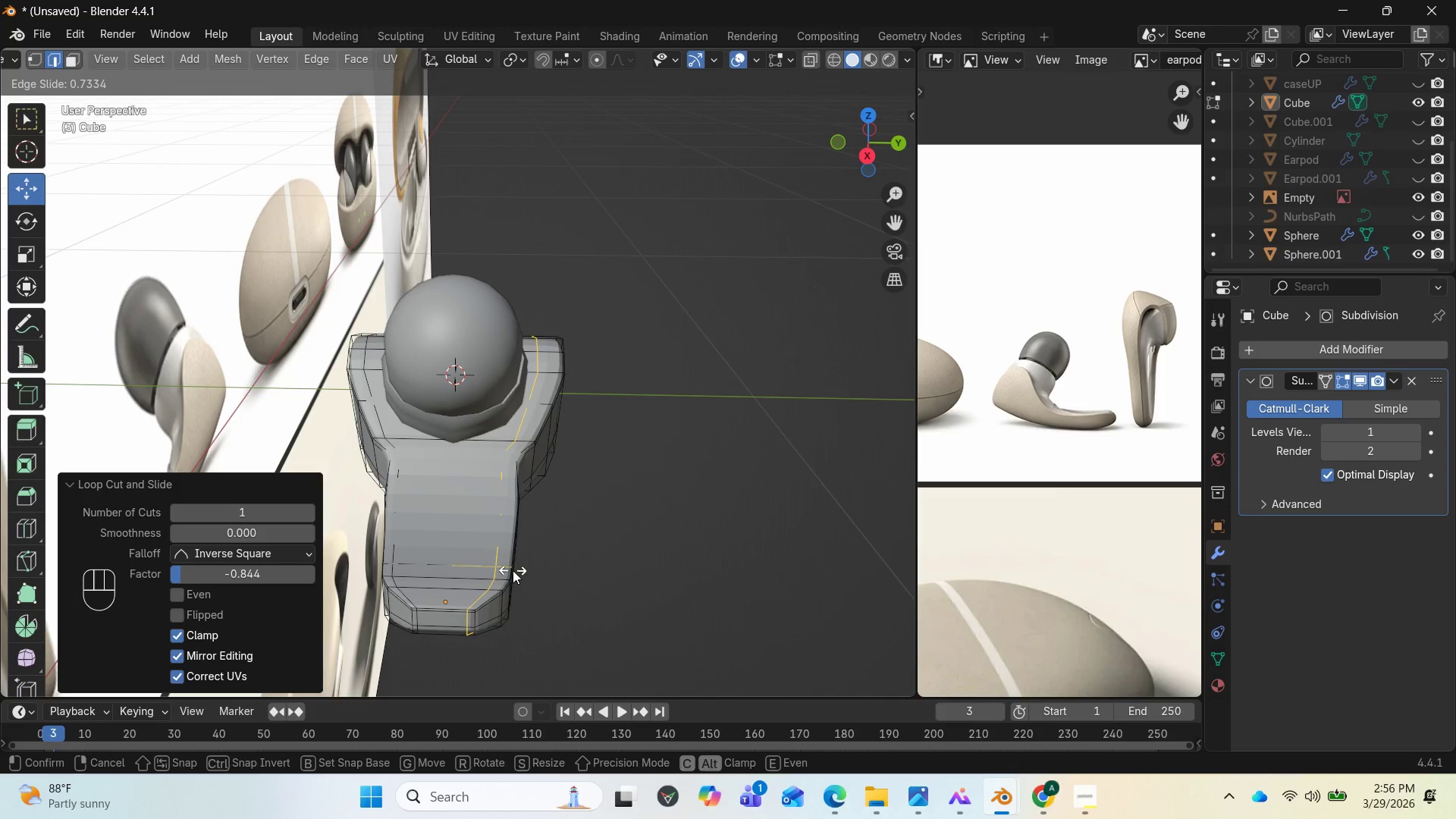 
wait(5.61)
 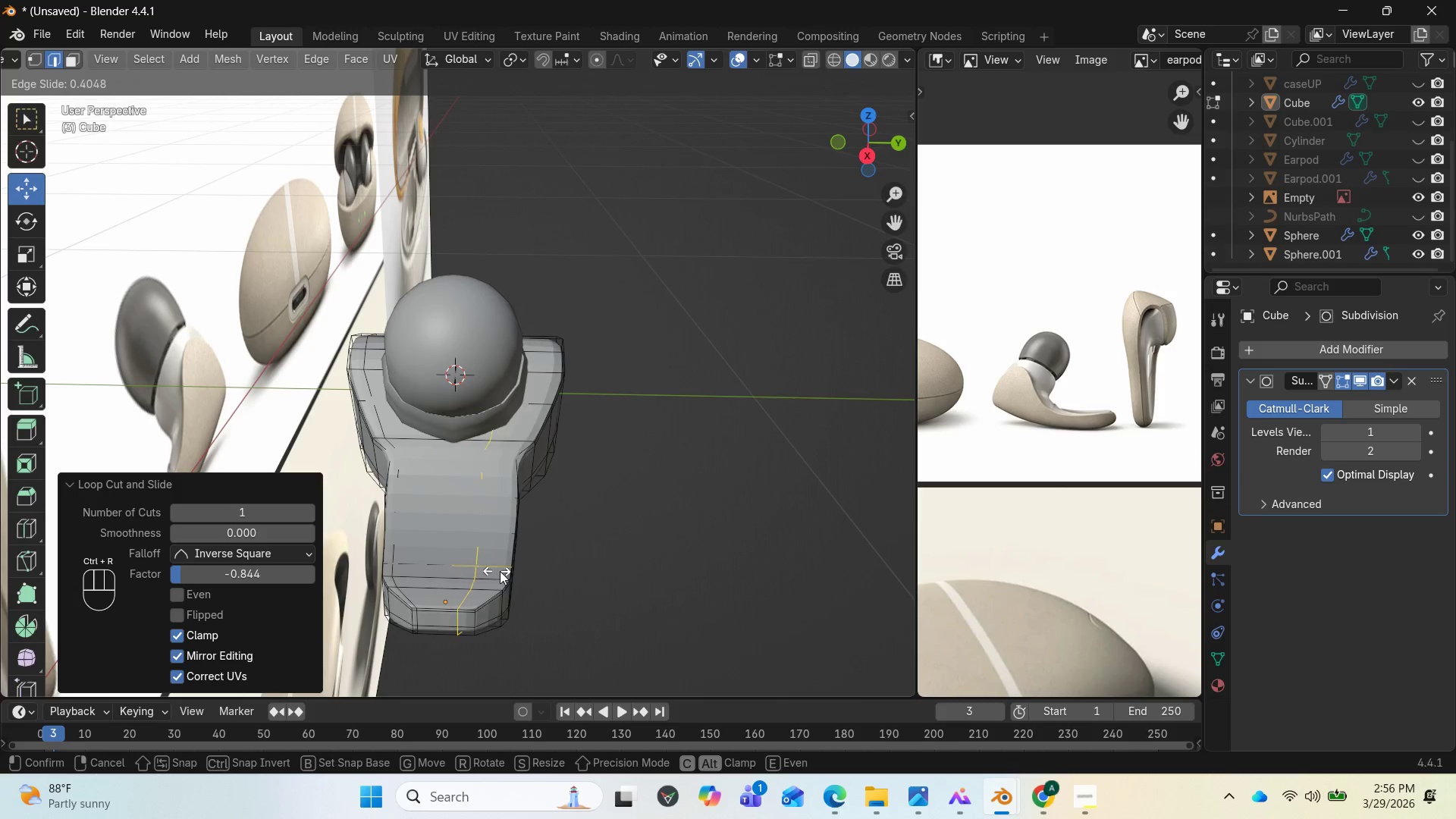 
left_click([513, 570])
 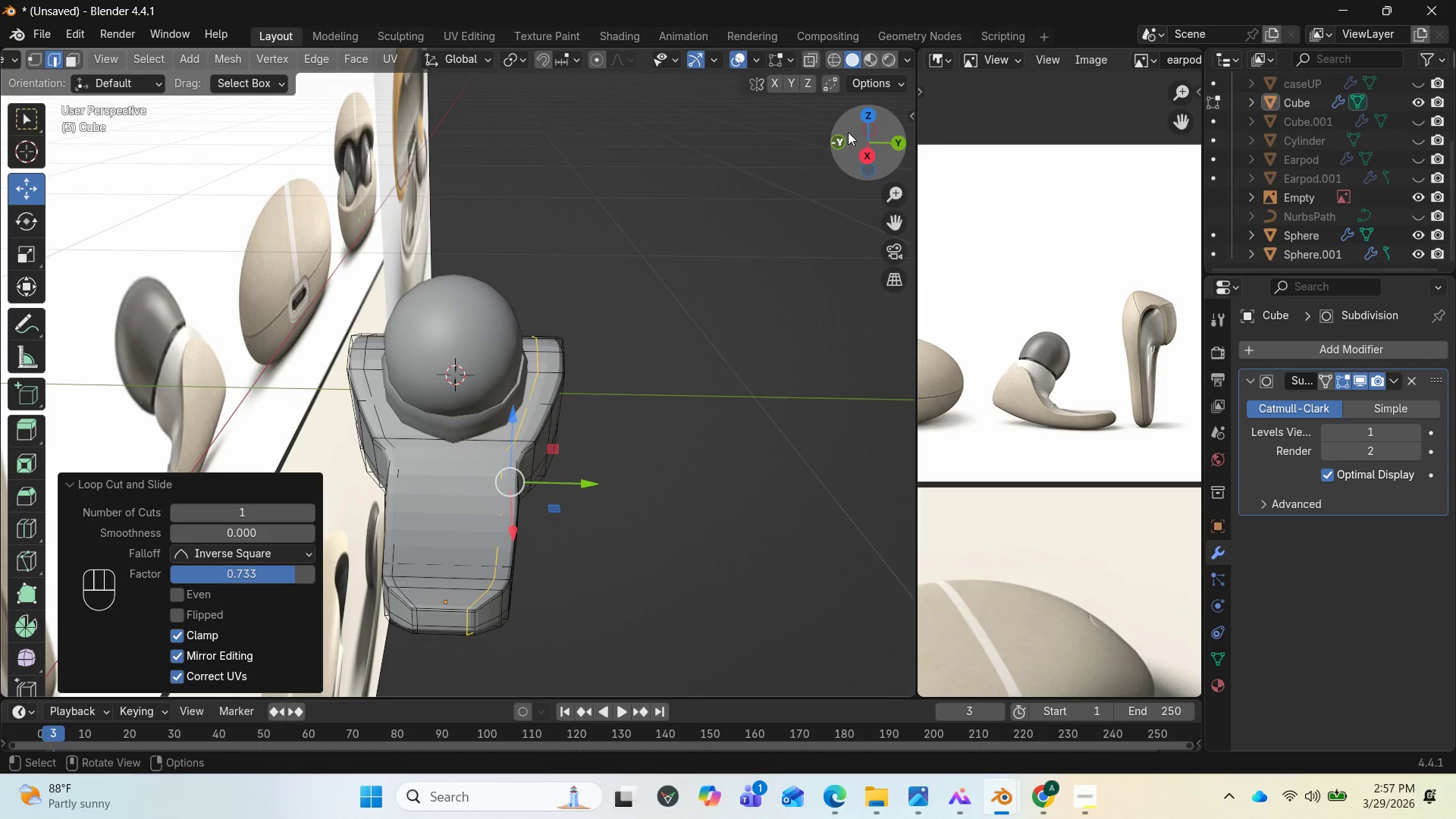 
left_click_drag(start_coordinate=[848, 132], to_coordinate=[866, 152])
 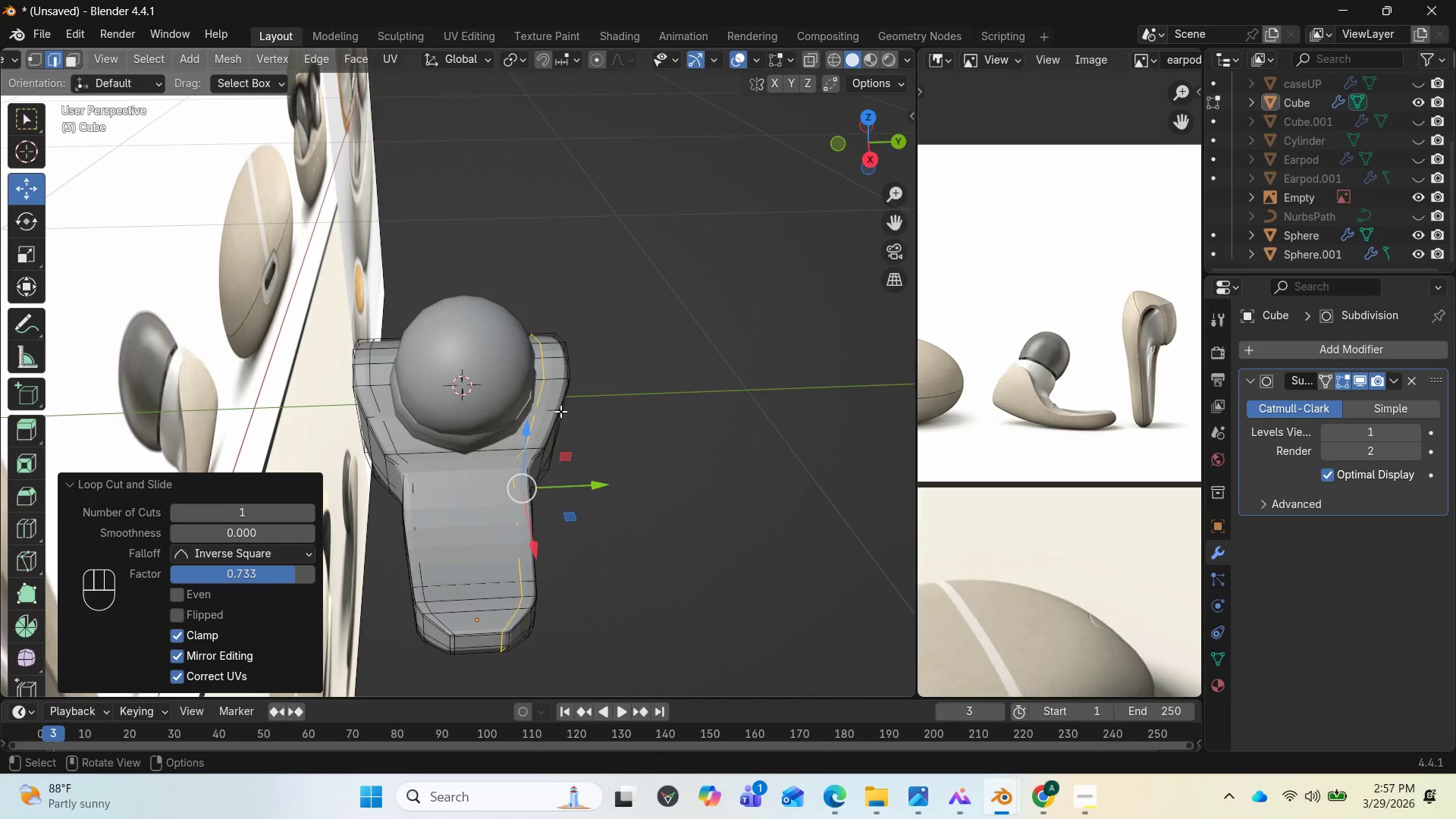 
hold_key(key=AltLeft, duration=1.7)
left_click([556, 406])
 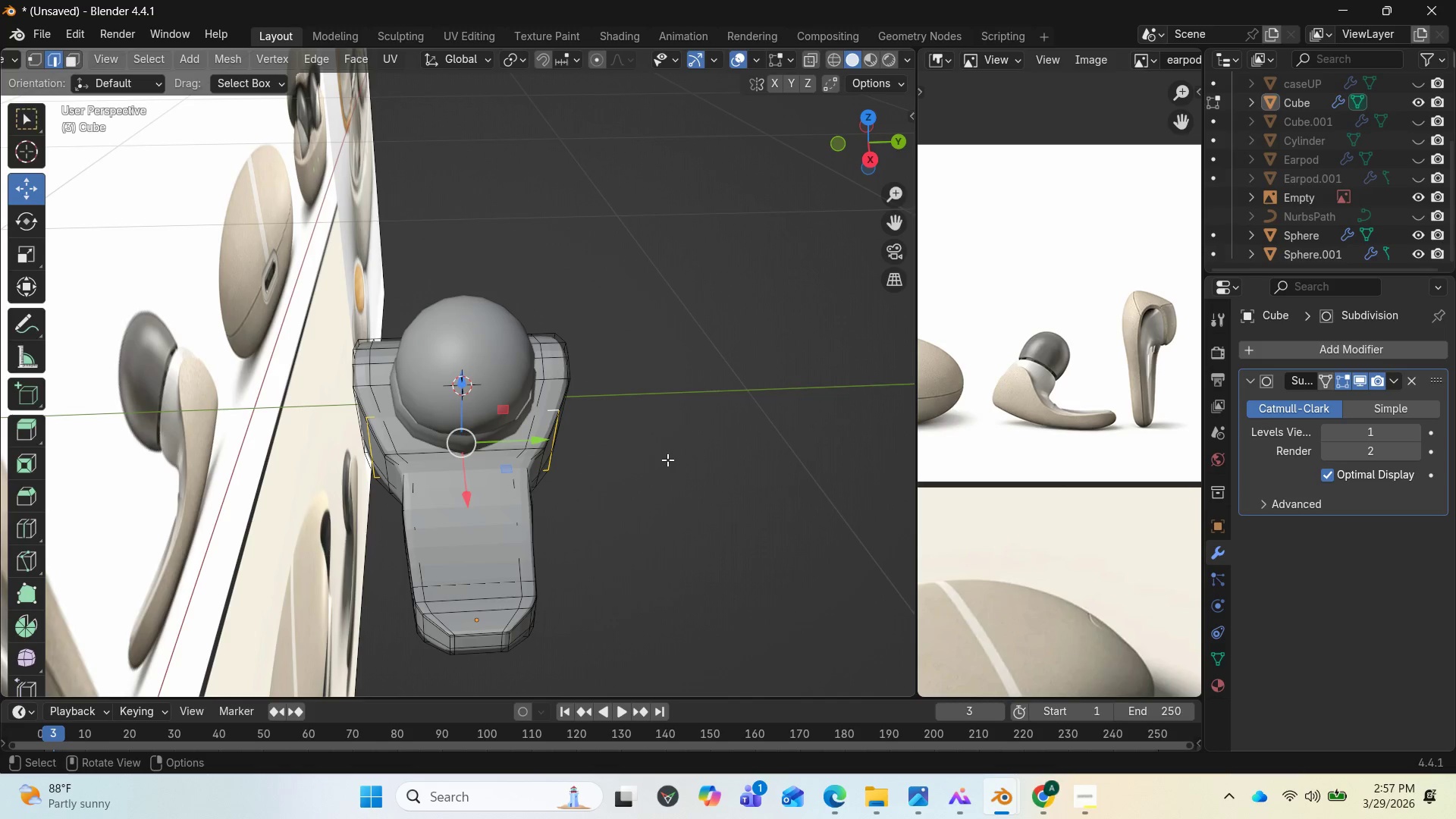 
type(sy)
 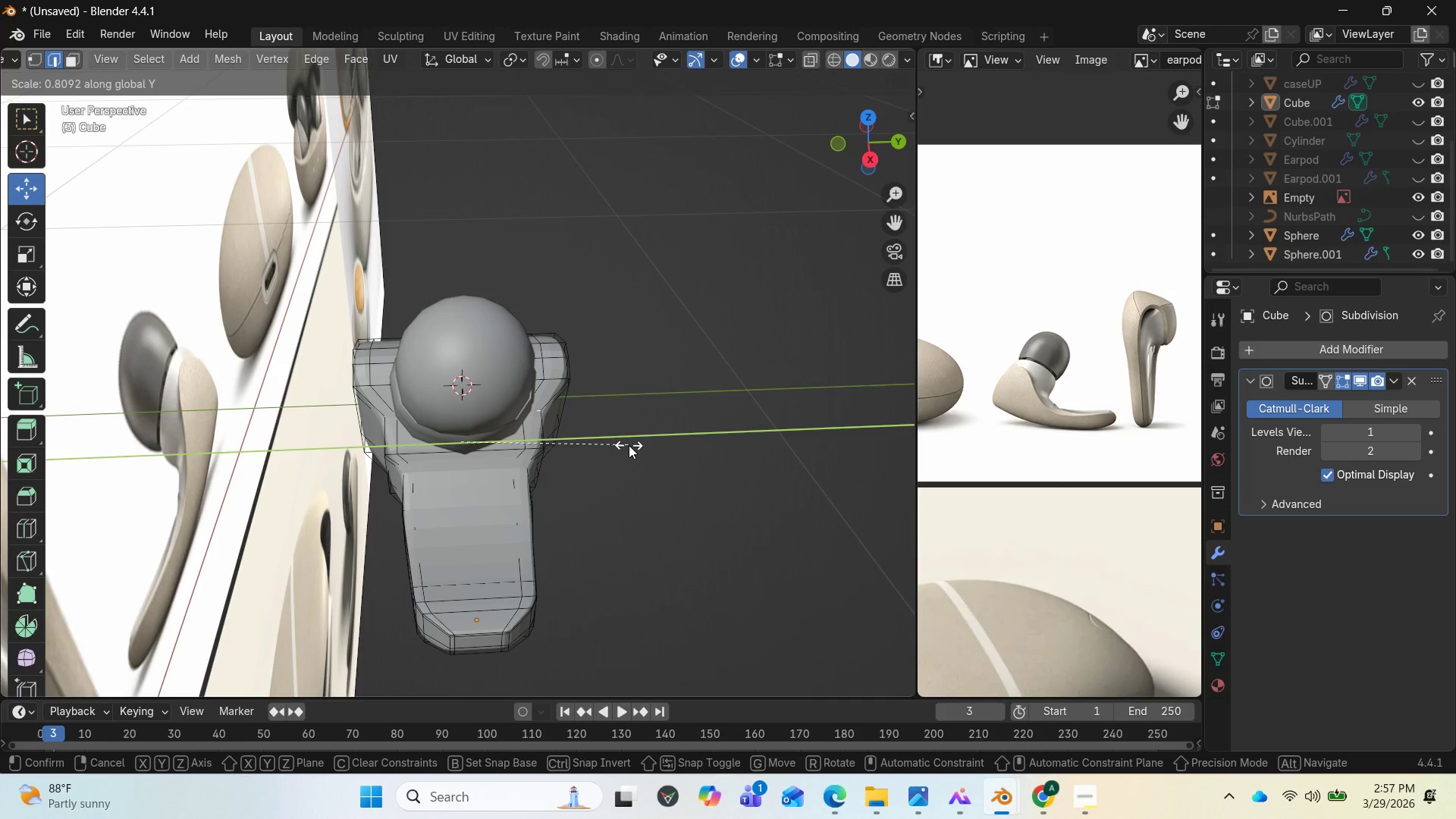 
wait(5.69)
 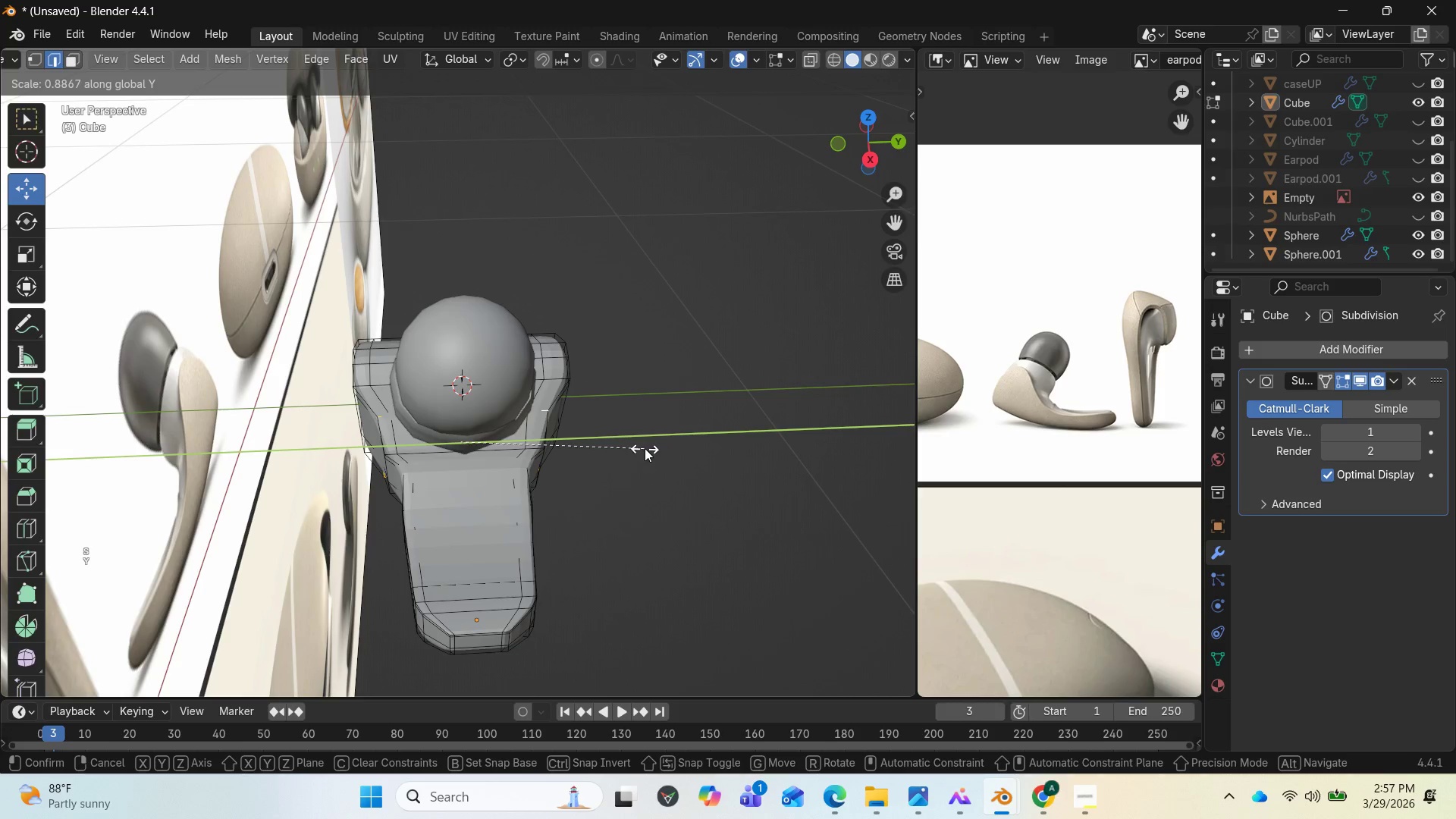 
left_click([620, 444])
 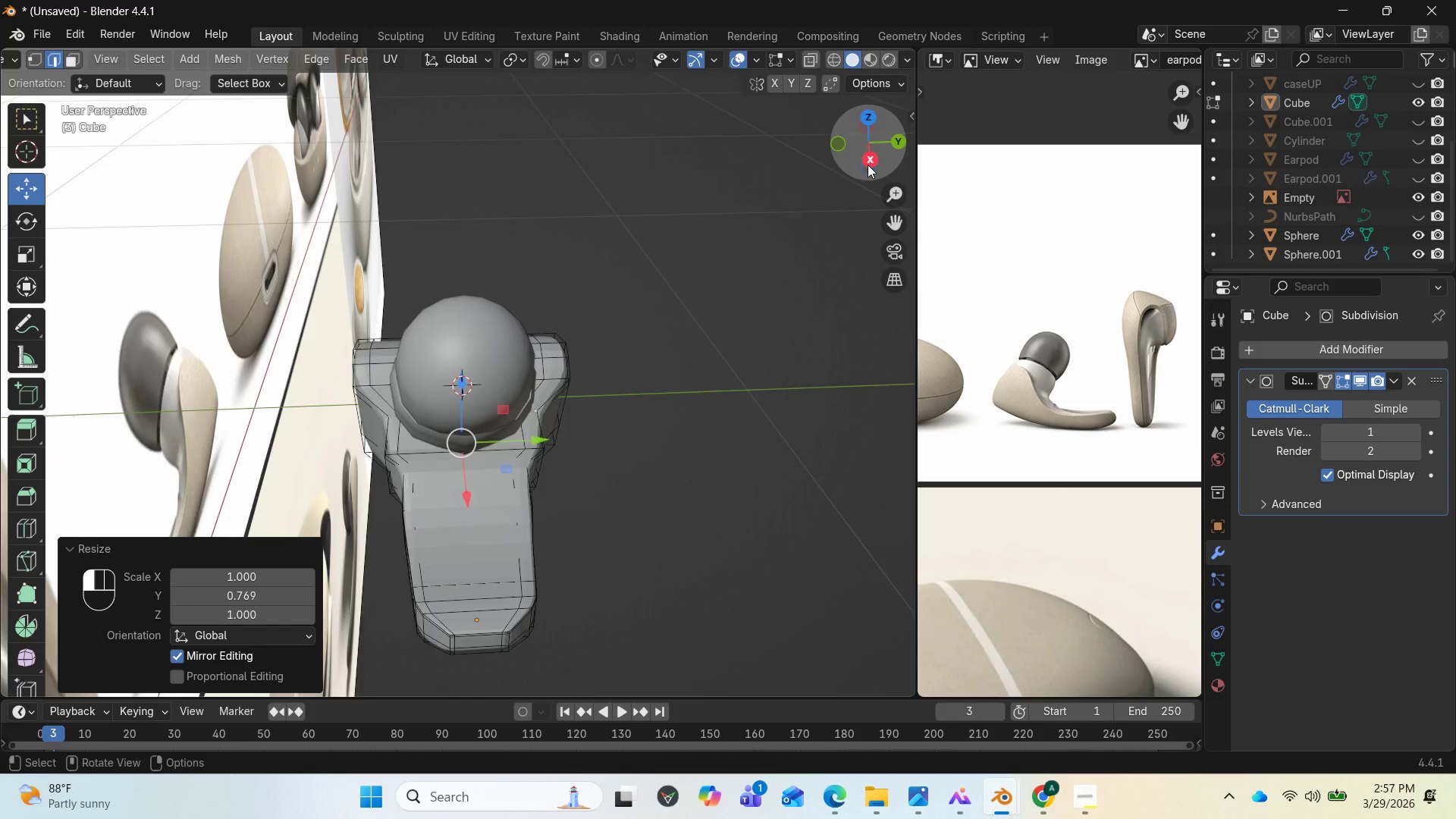 
left_click_drag(start_coordinate=[866, 165], to_coordinate=[23, 138])
 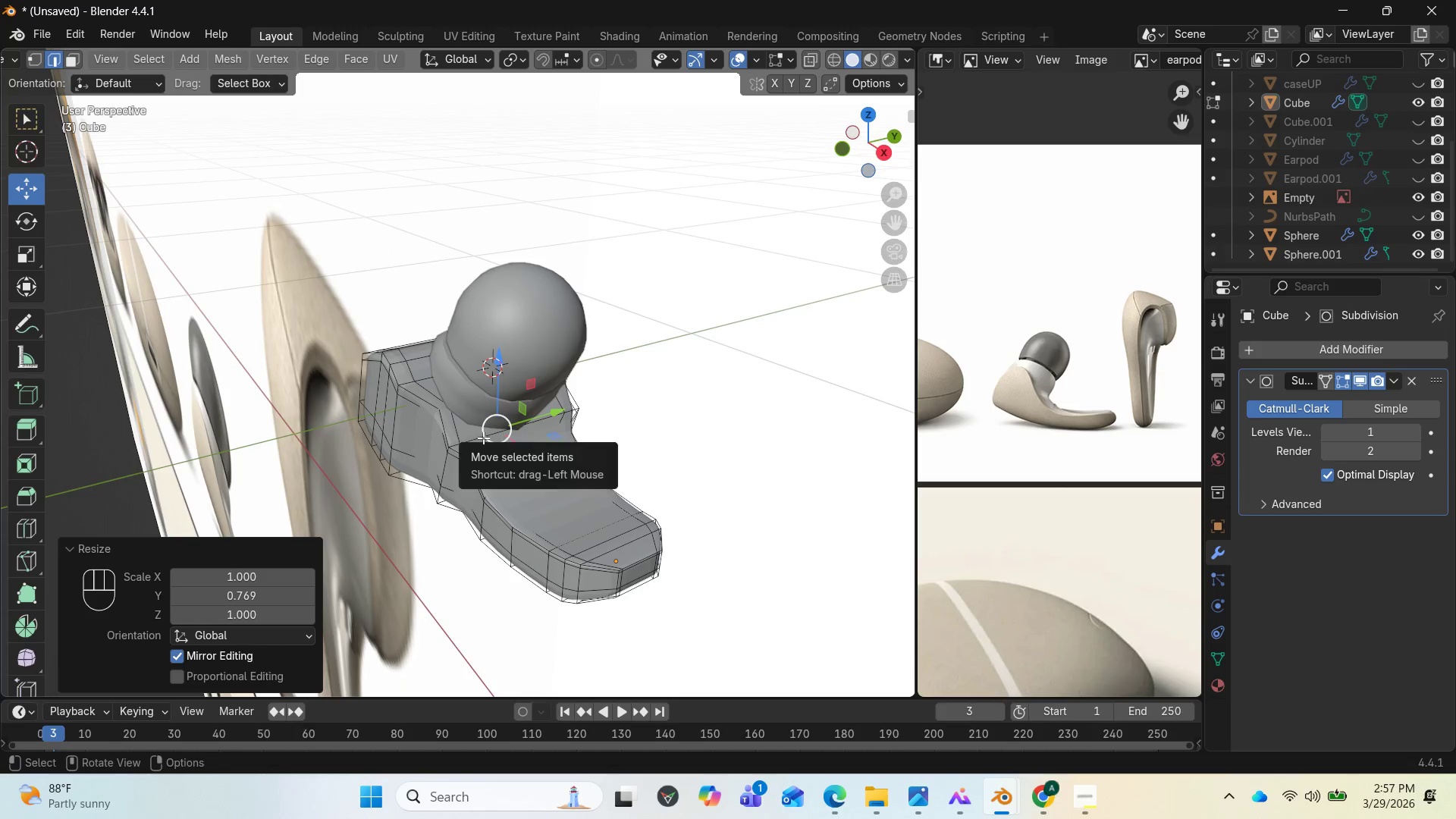 
hold_key(key=AltLeft, duration=0.73)
left_click([483, 438])
 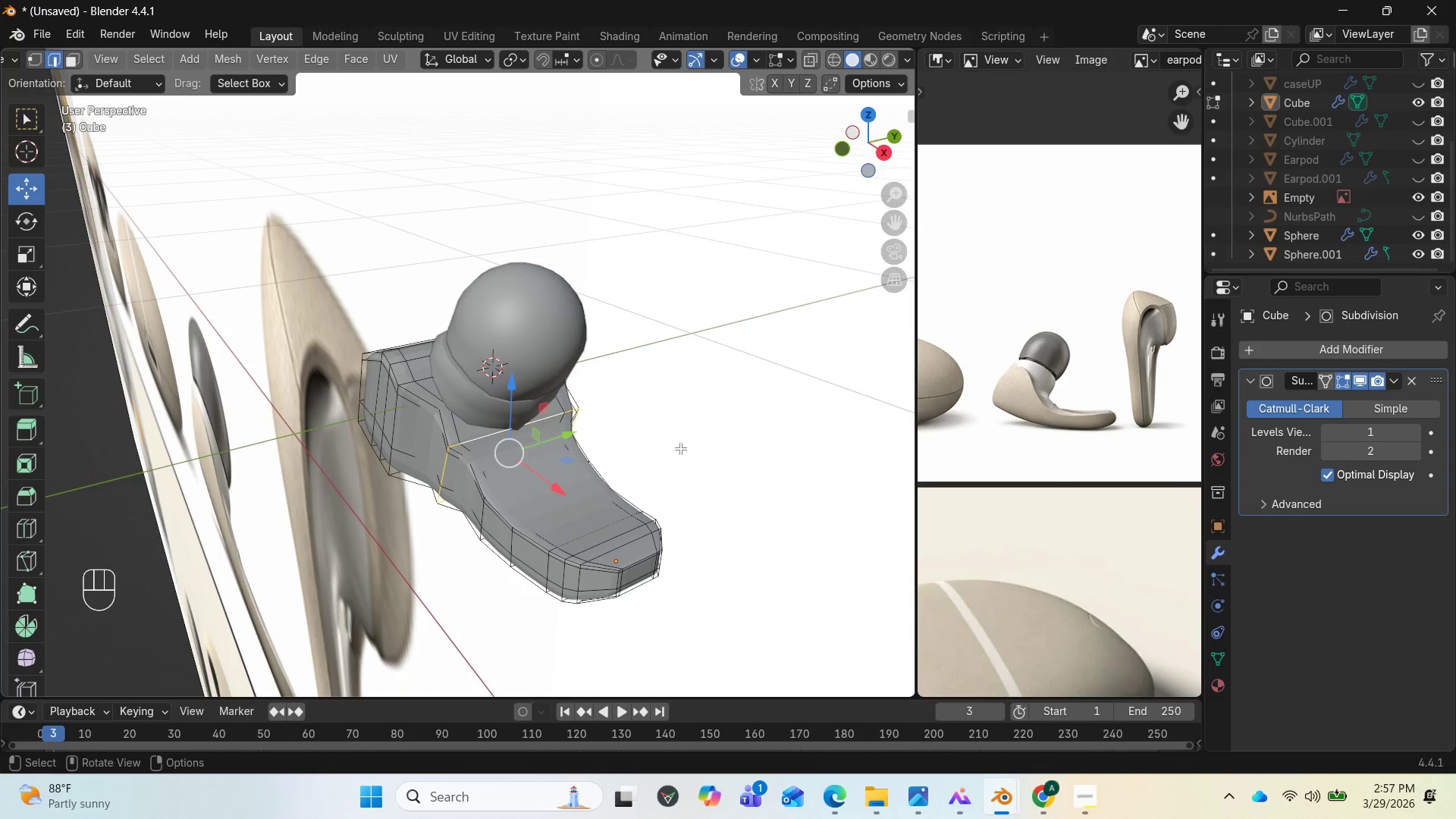 
type(sy)
 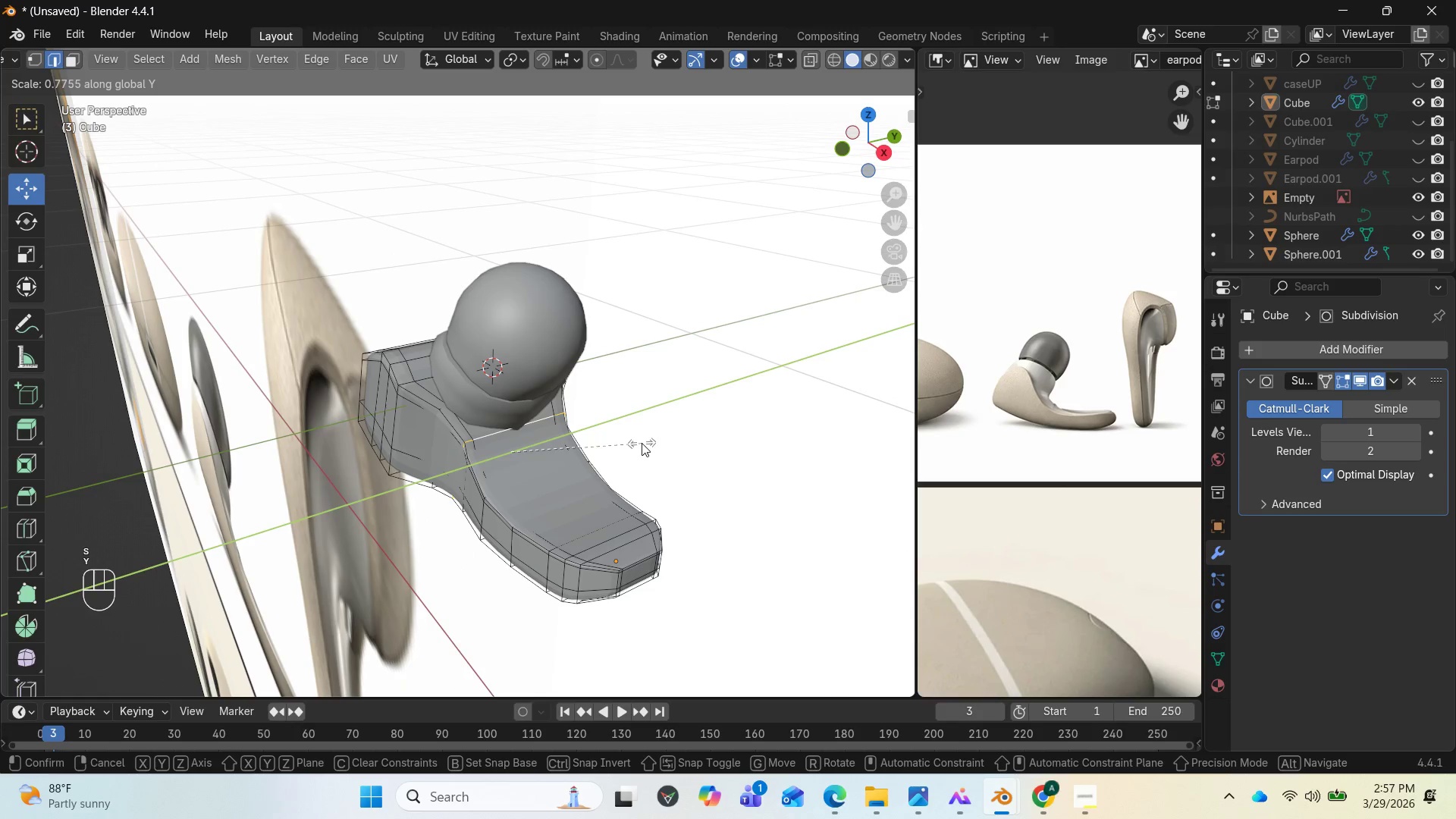 
left_click([642, 443])
 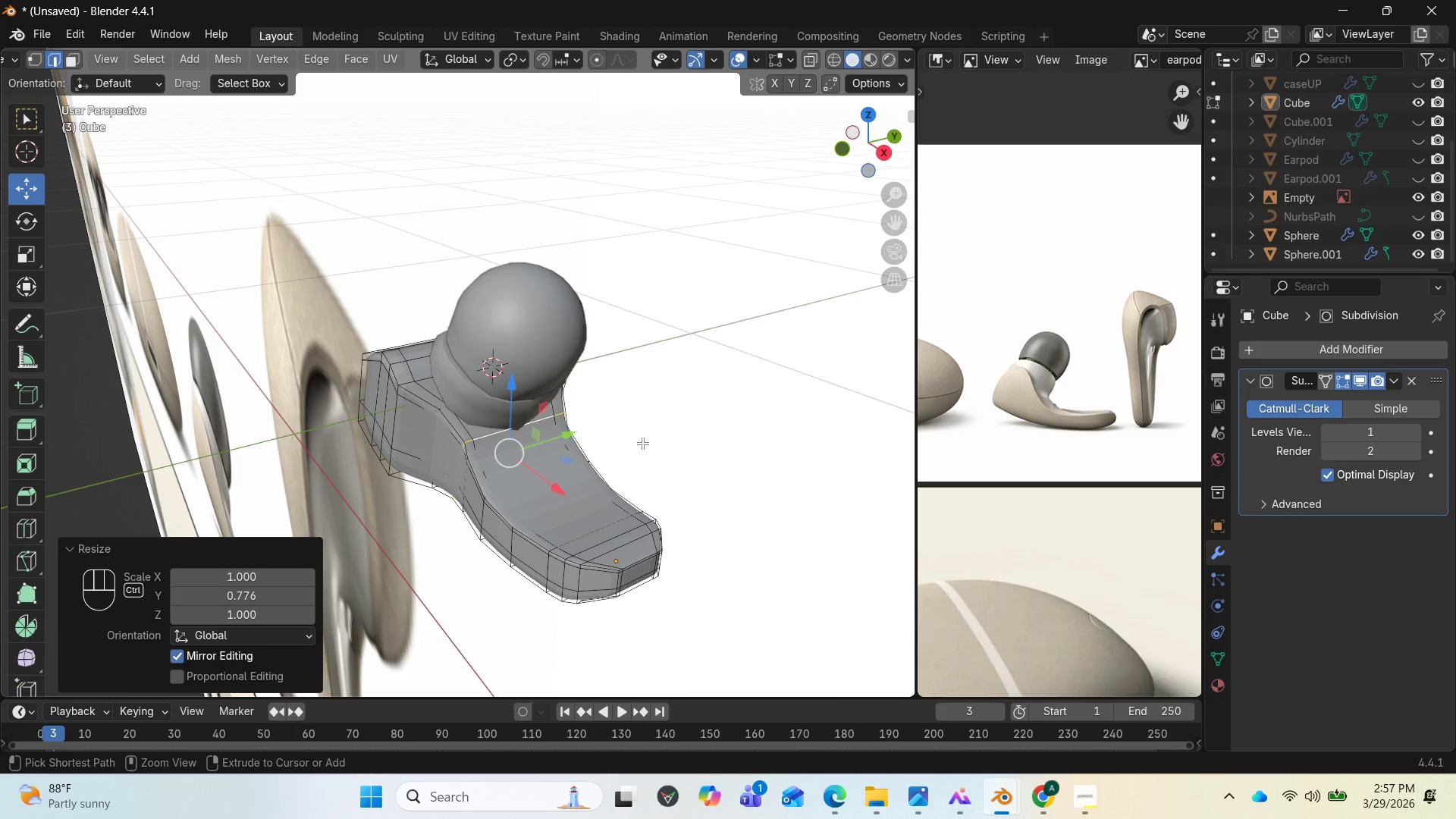 
key(Control+Z)
 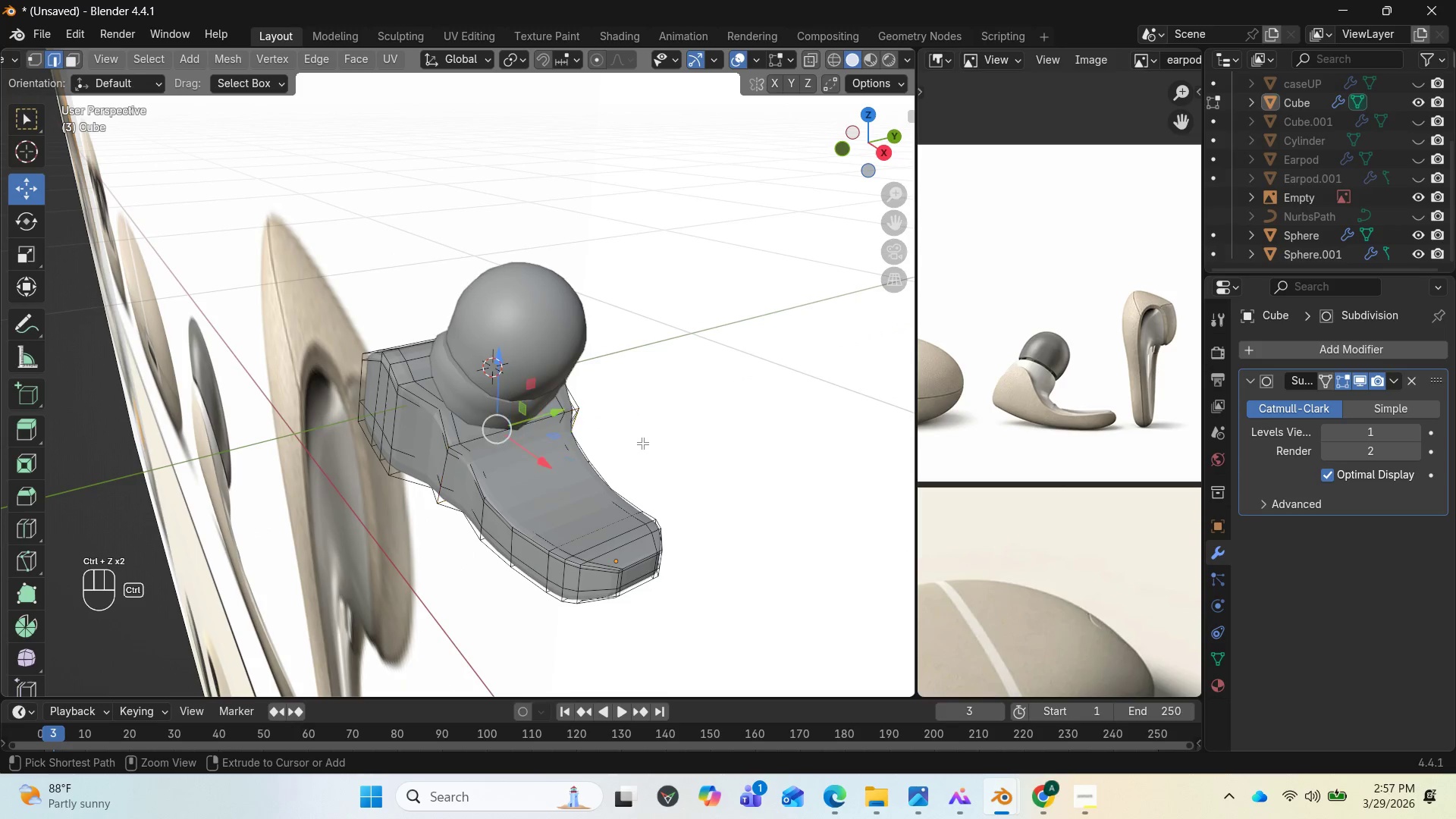 
key(Control+Z)
 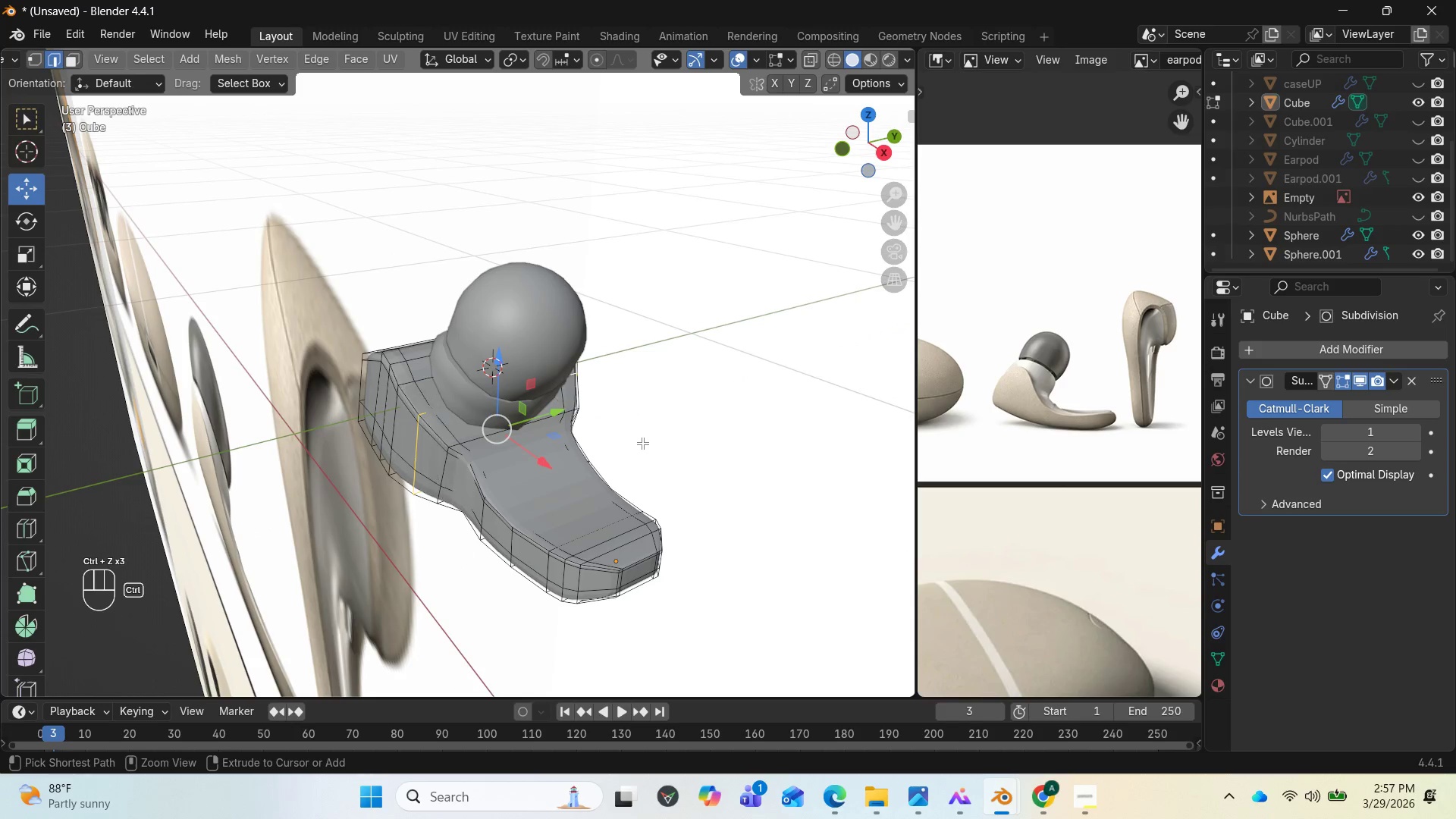 
key(Control+Z)
 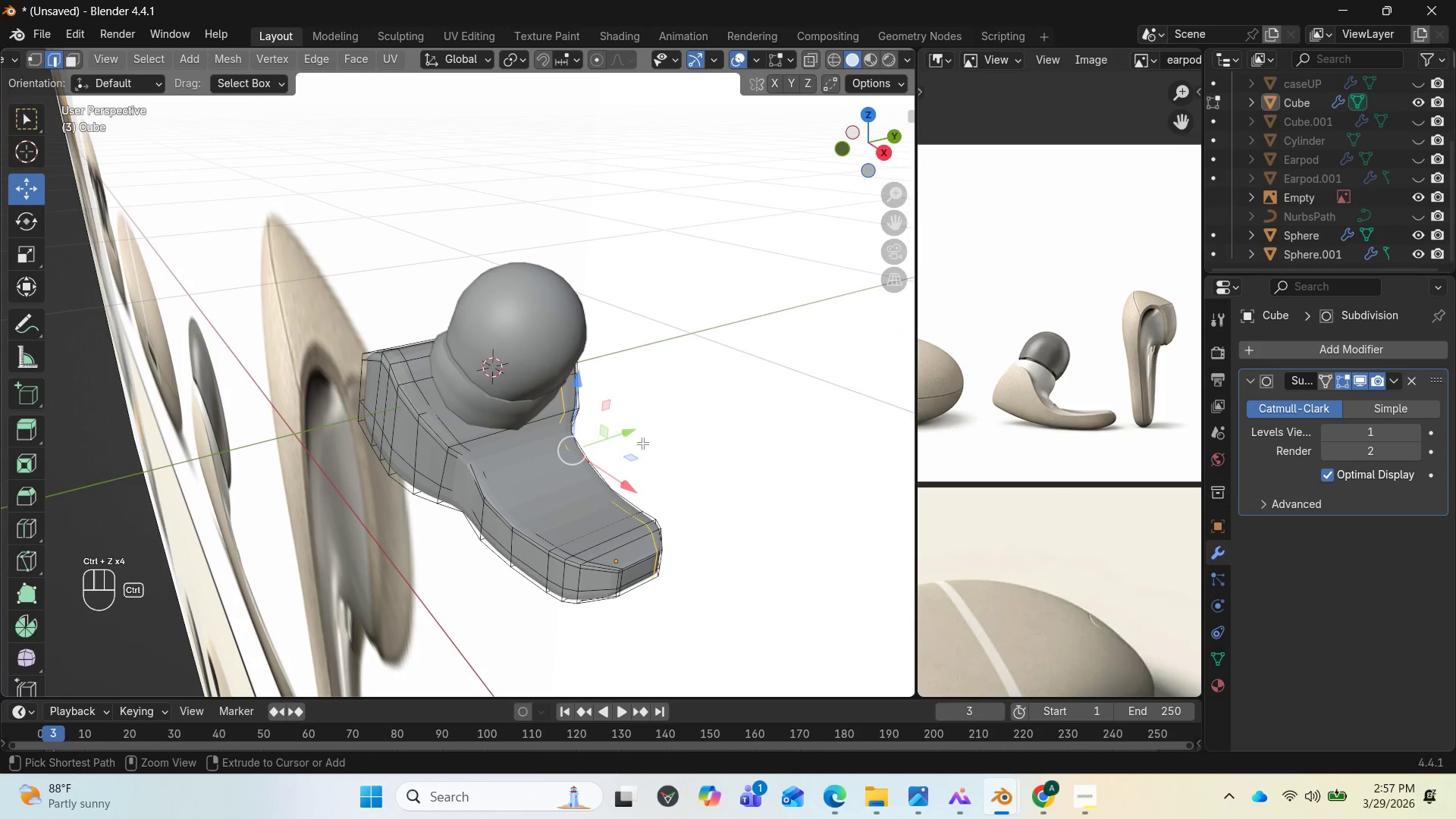 
key(Control+Z)
 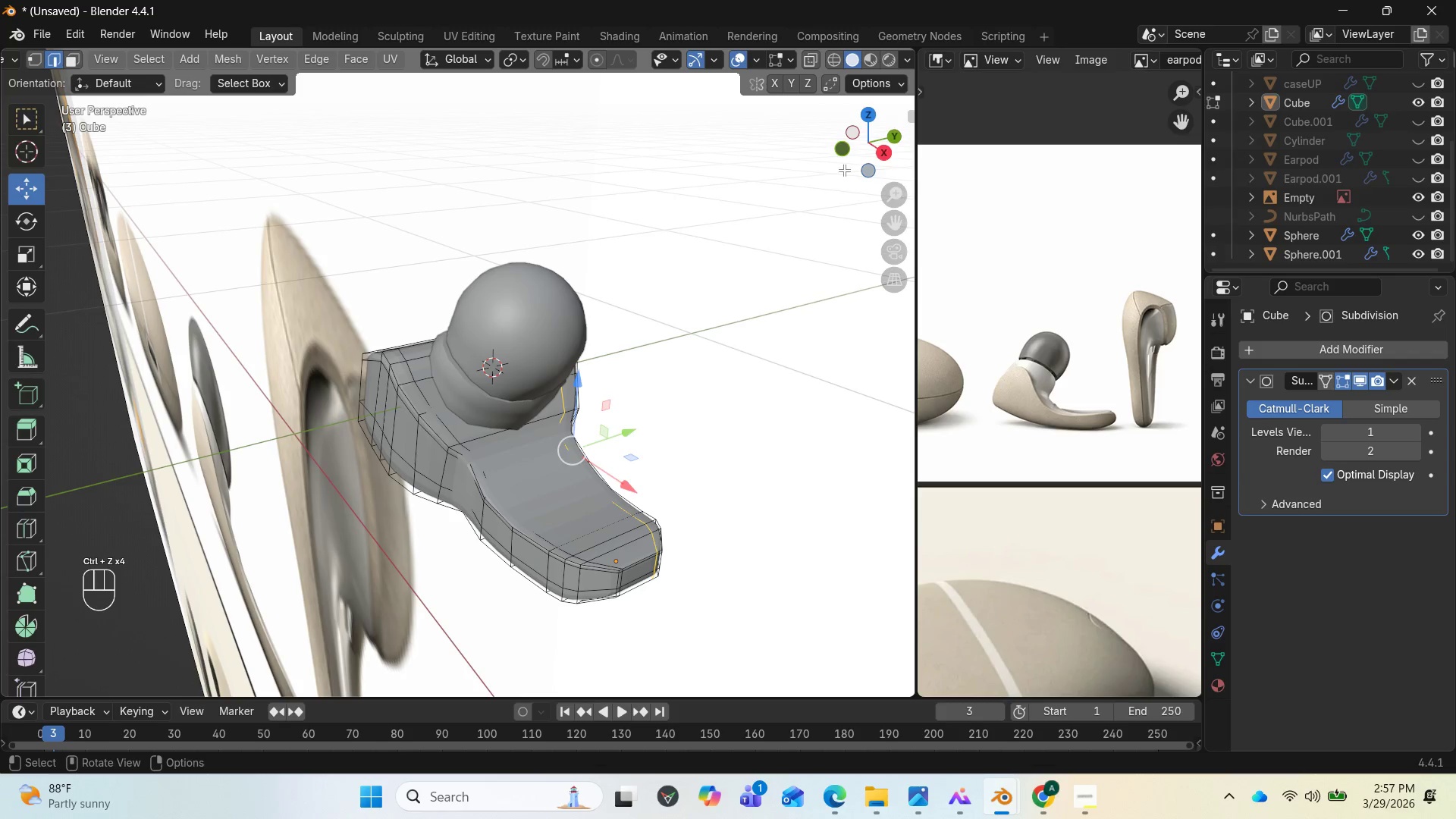 
left_click_drag(start_coordinate=[854, 157], to_coordinate=[540, 190])
 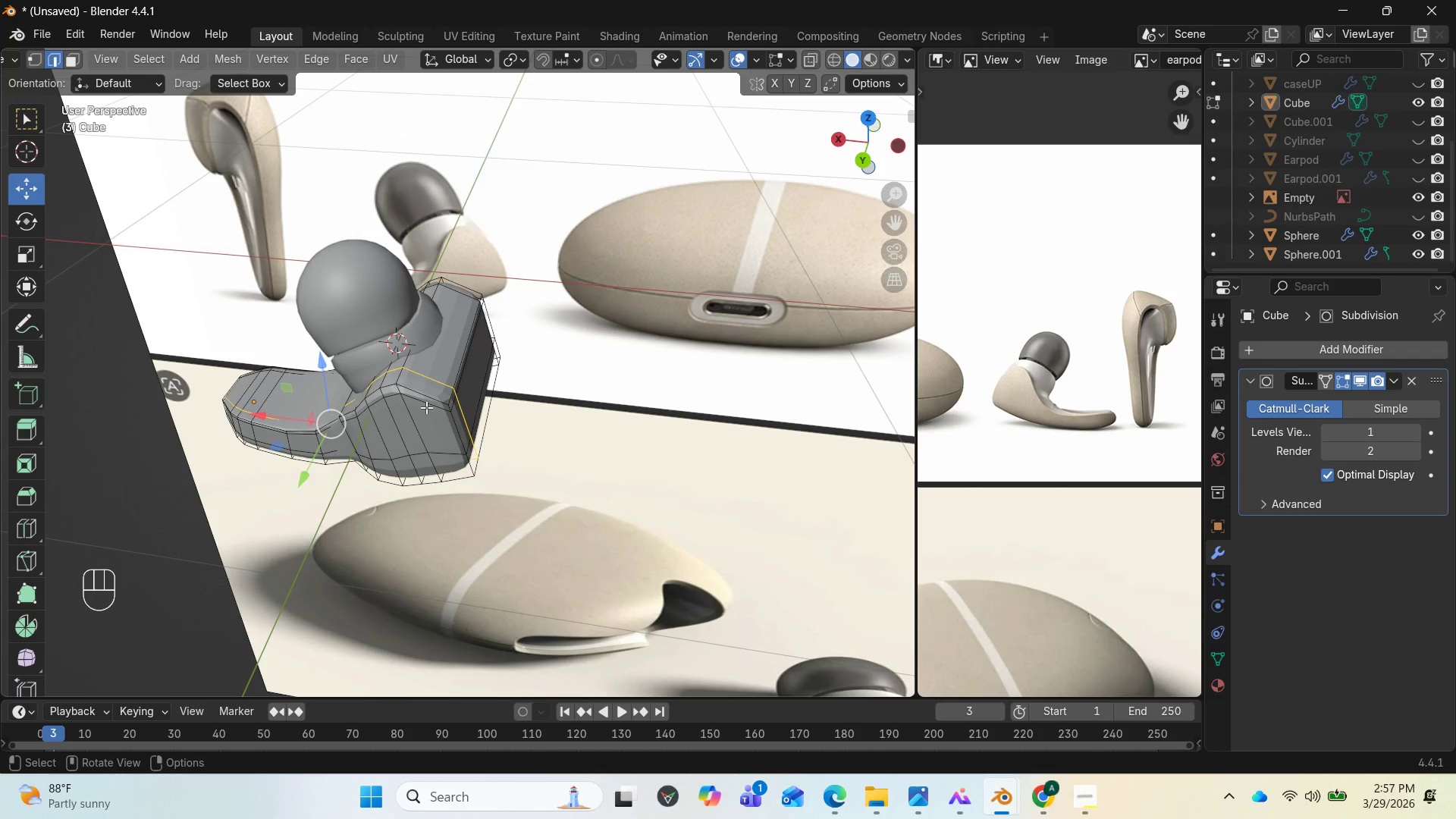 
key(Control+R)
 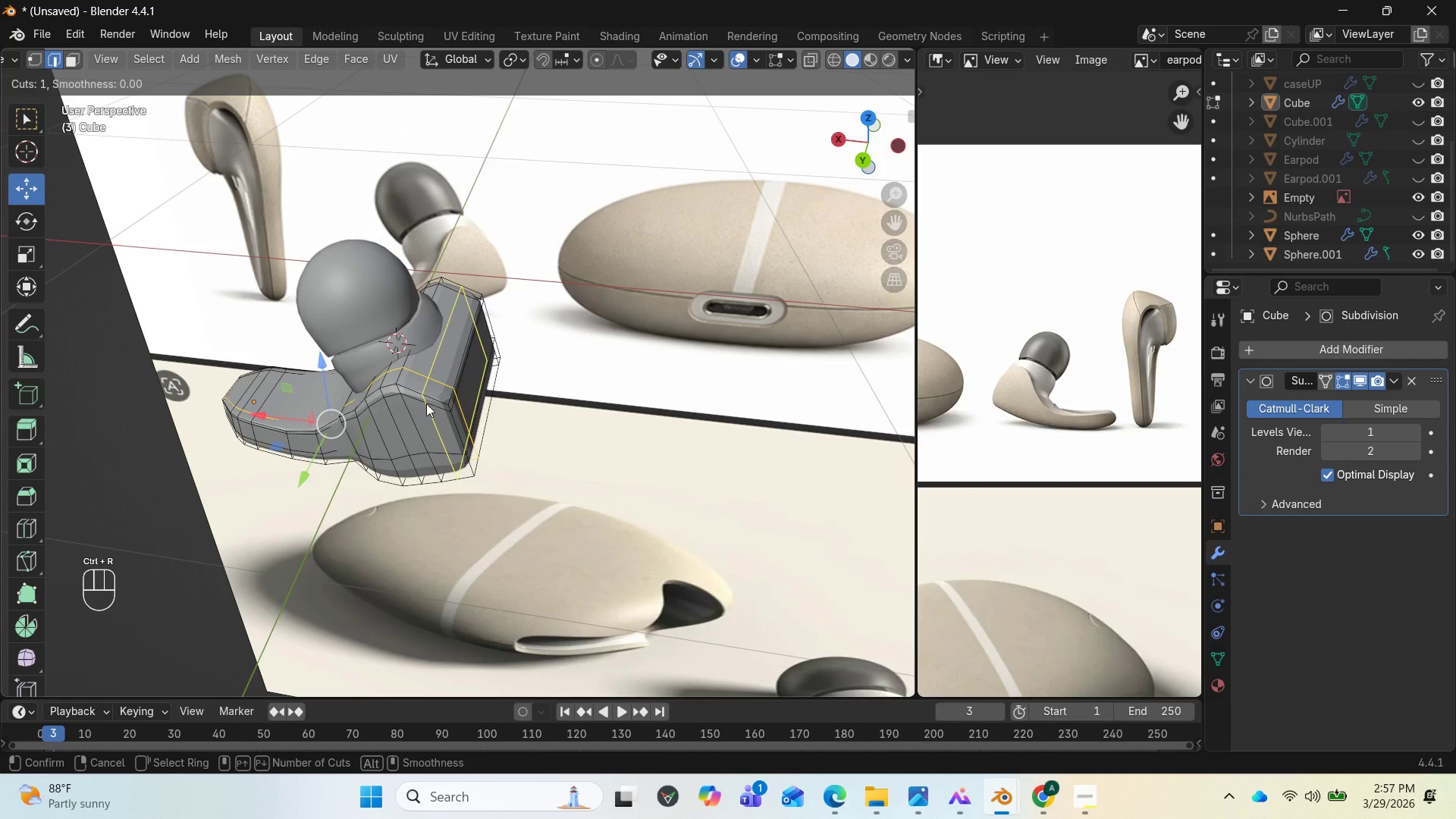 
left_click([426, 403])
 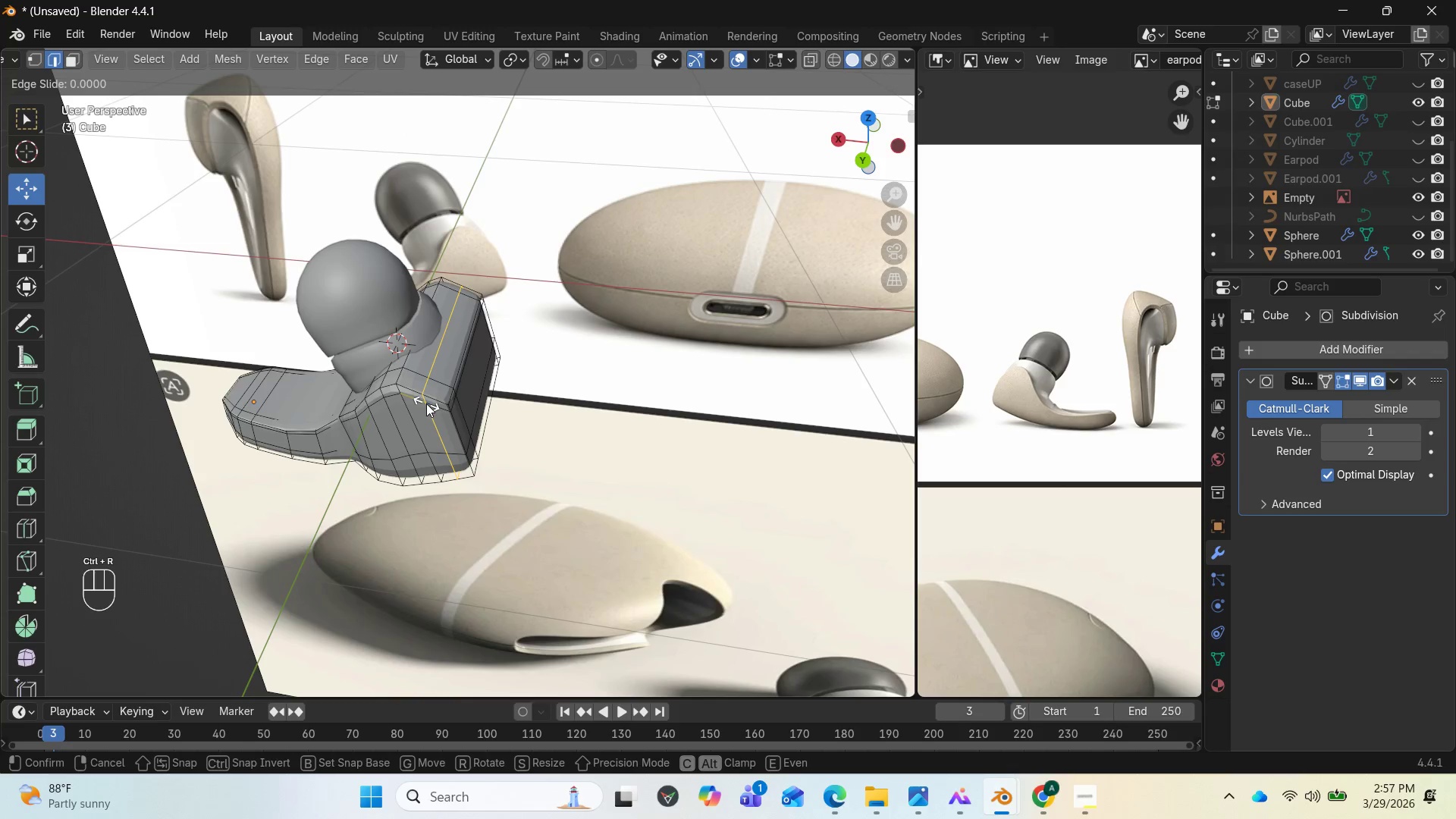 
left_click([426, 403])
 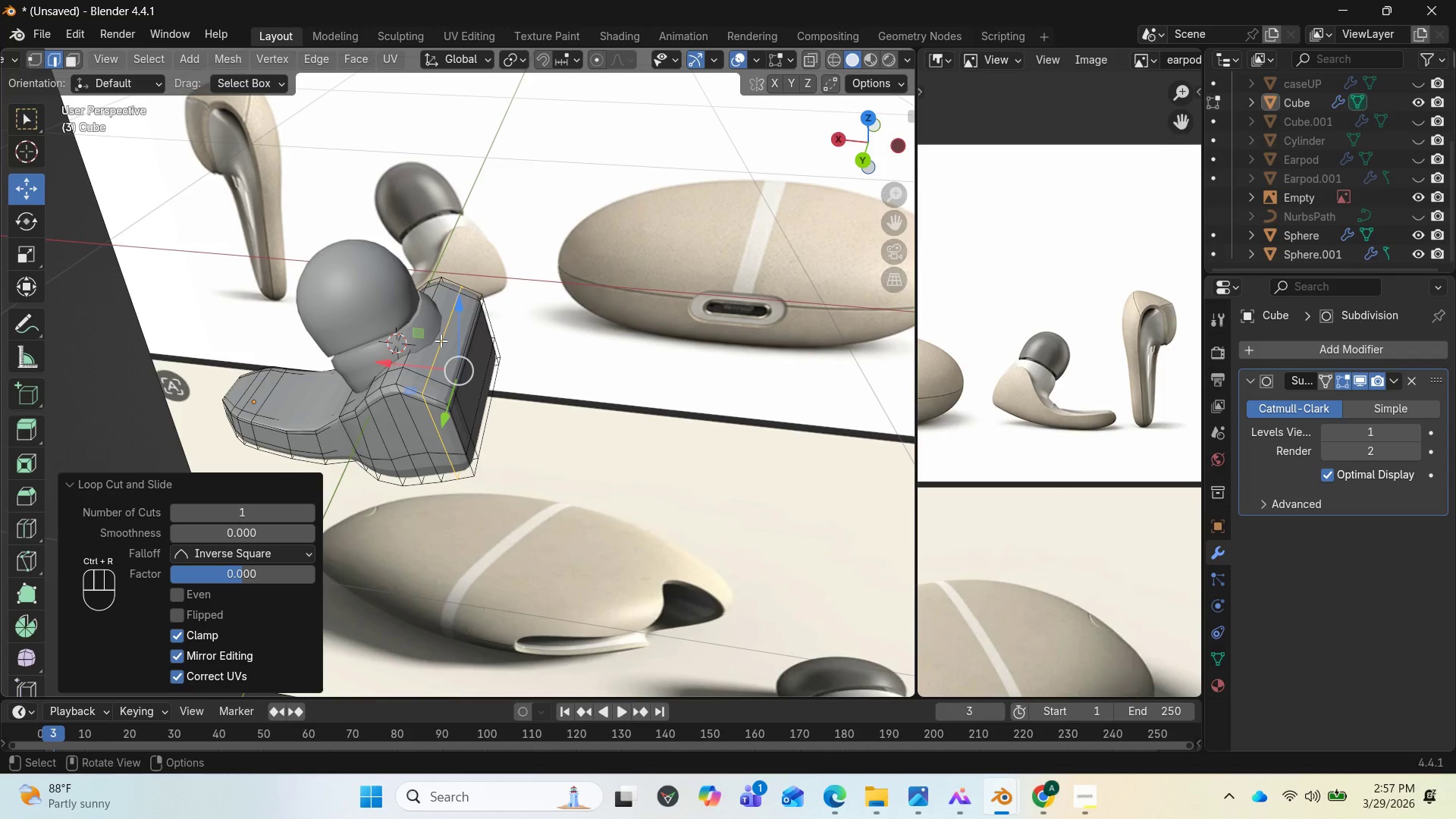 
left_click([441, 340])
 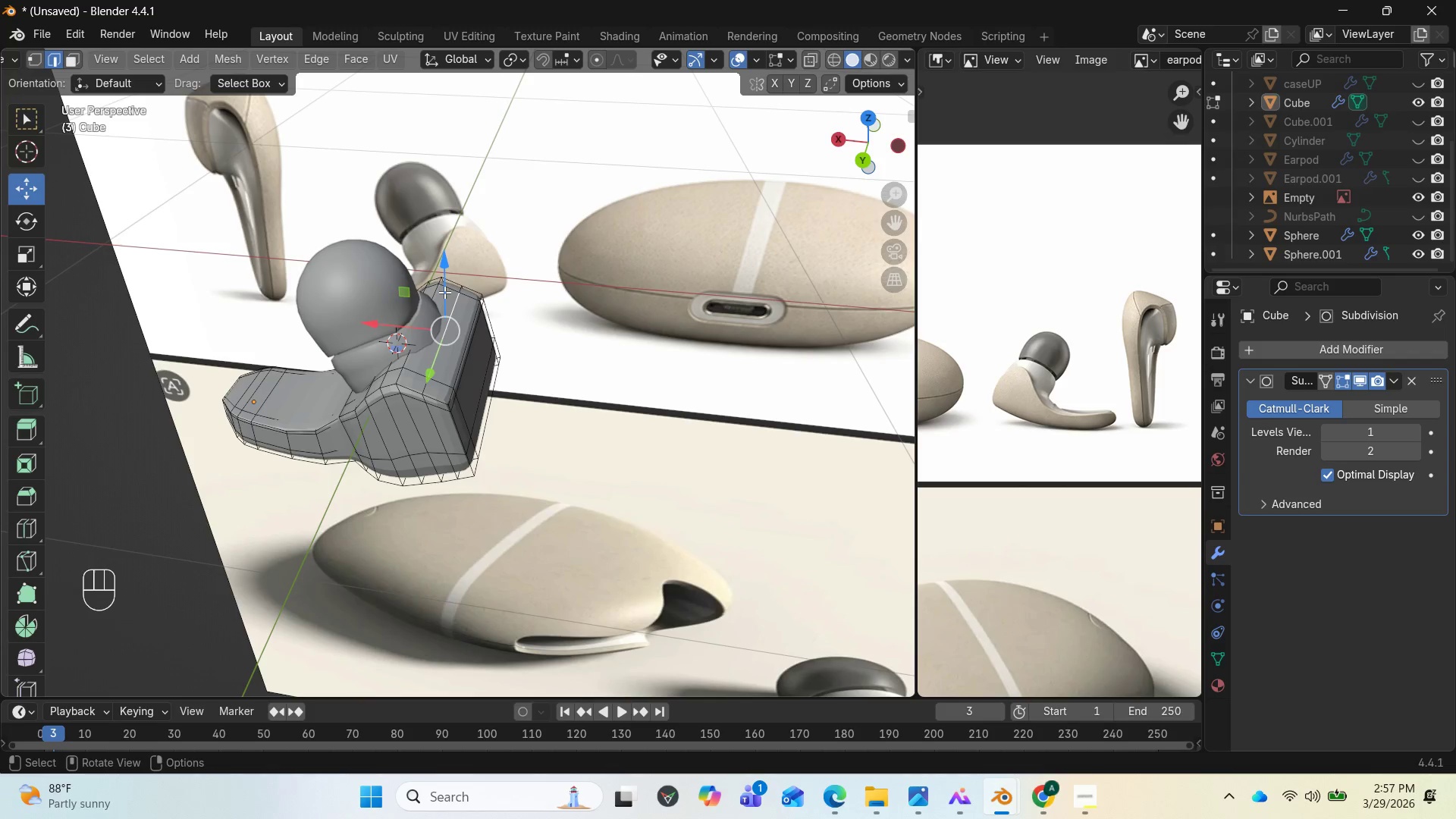 
left_click_drag(start_coordinate=[444, 291], to_coordinate=[444, 271])
 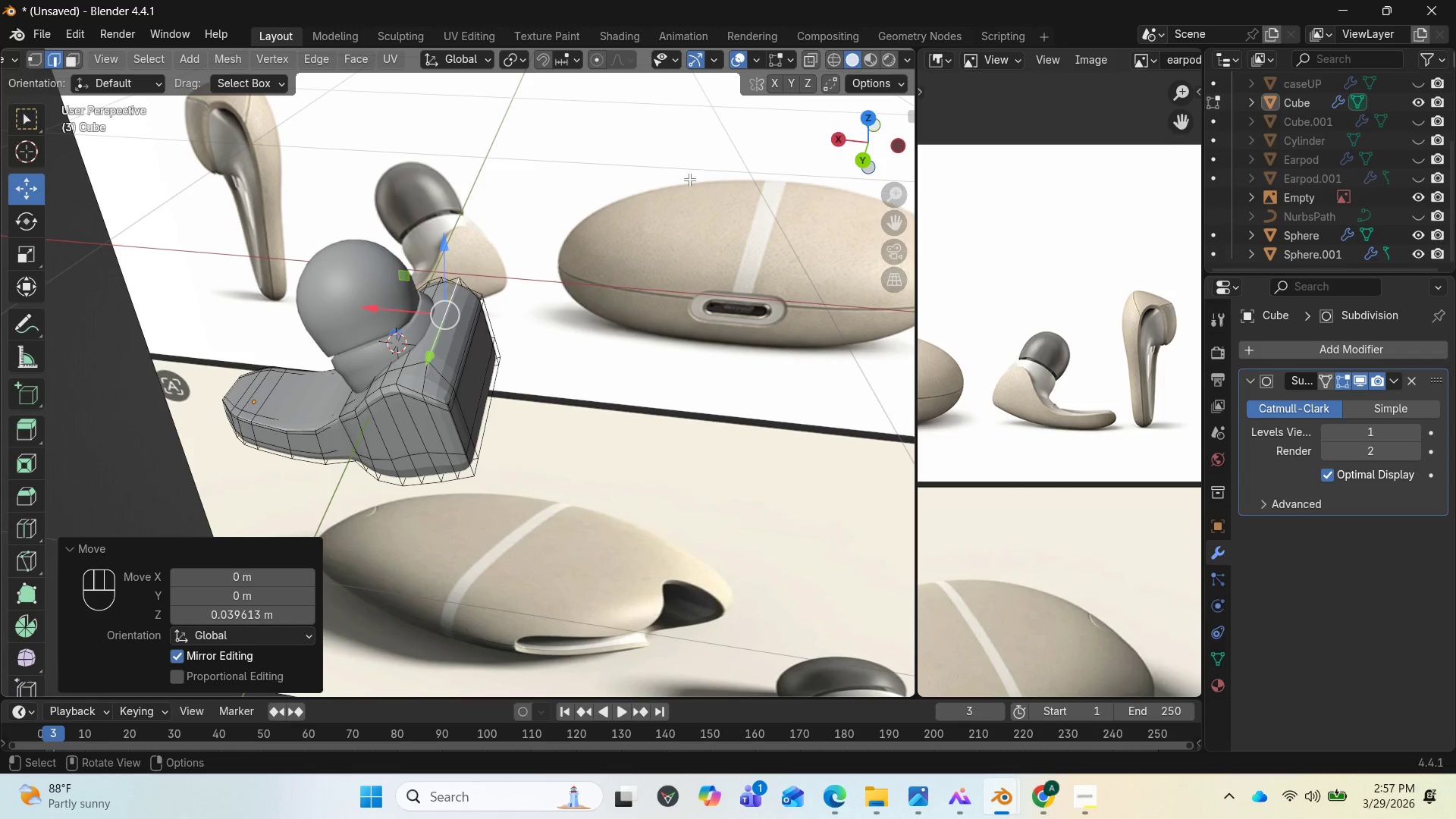 
left_click_drag(start_coordinate=[886, 142], to_coordinate=[611, 120])
 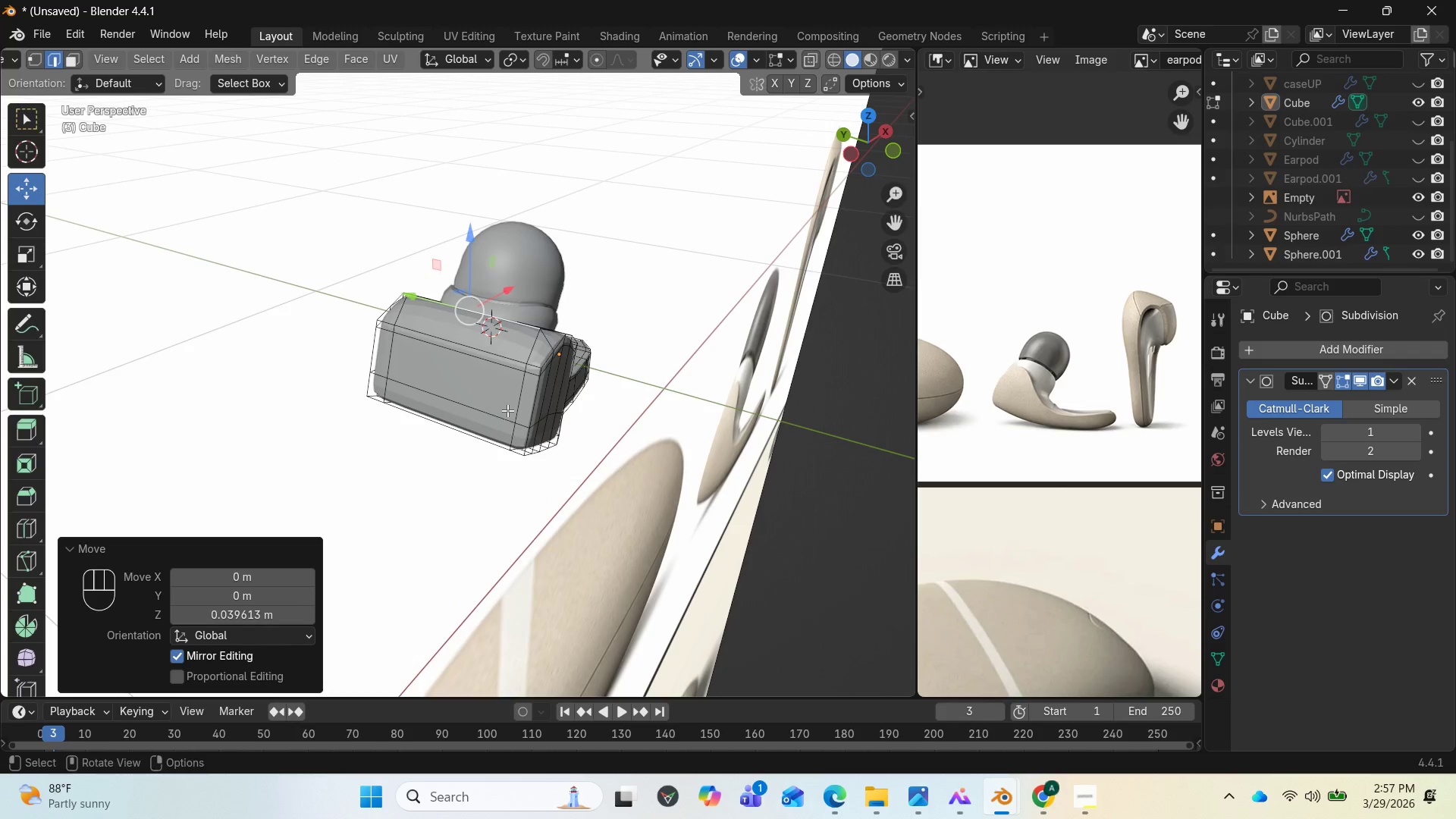 
key(Control+Z)
 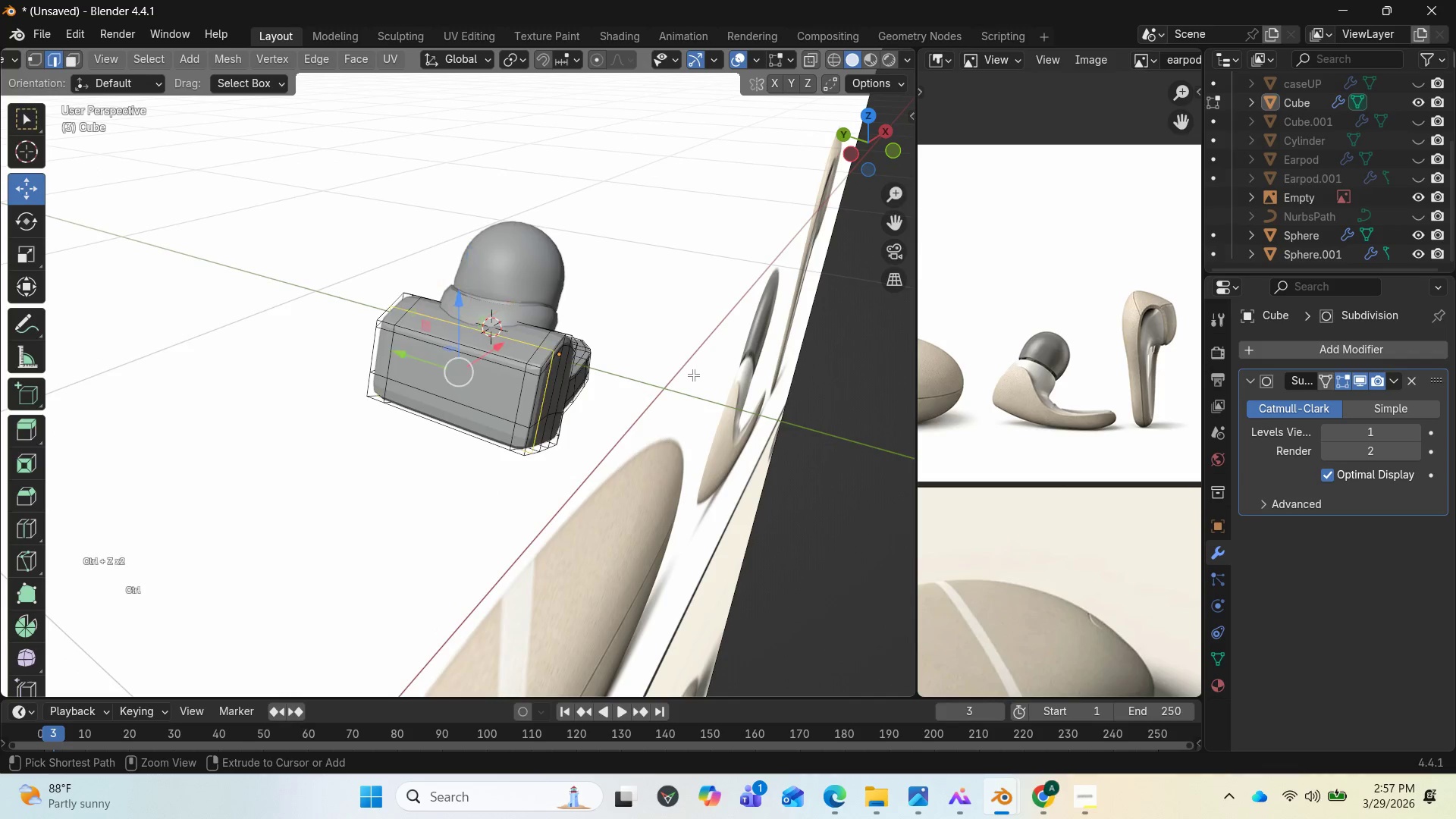 
key(Control+Z)
 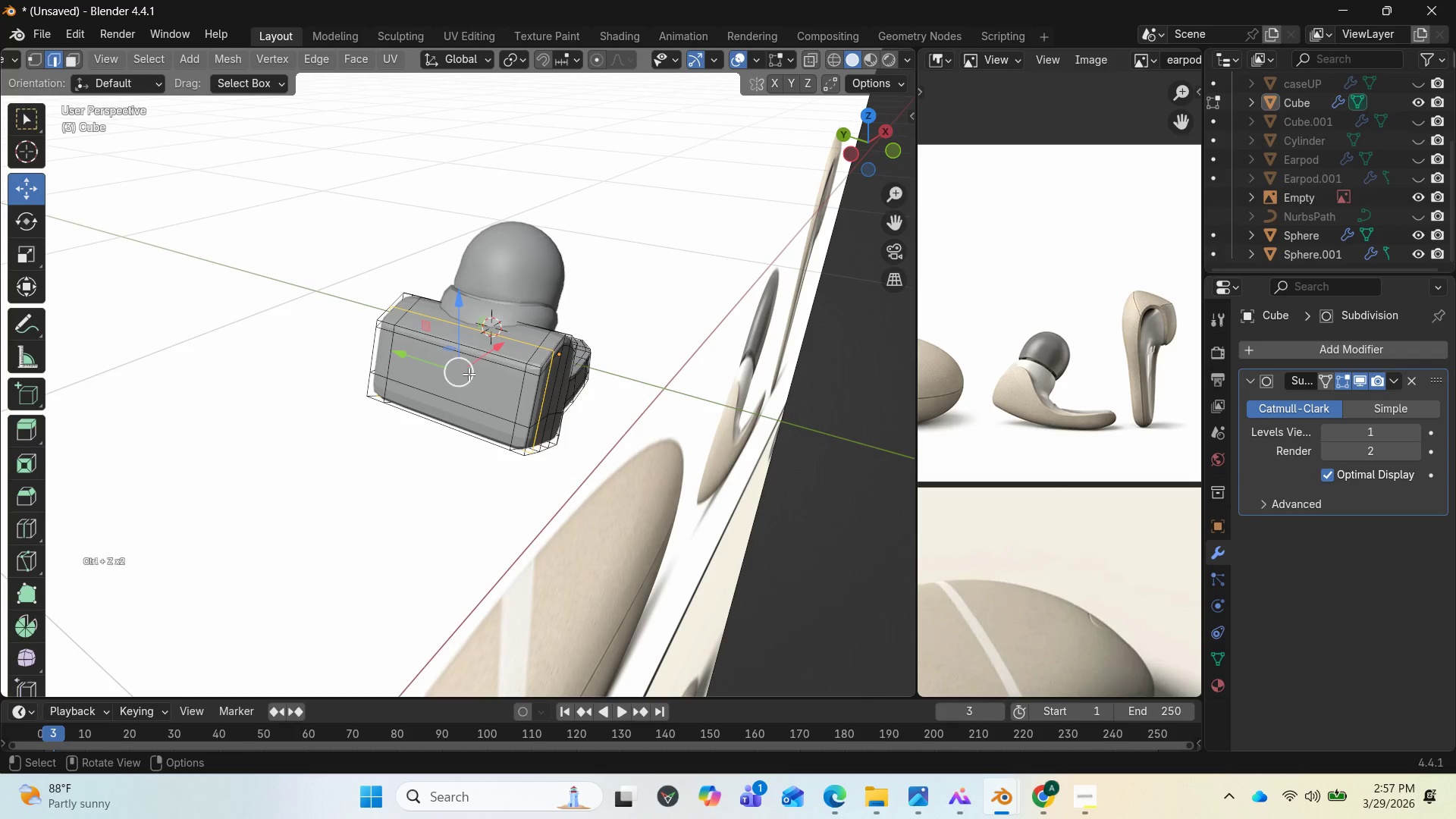 
key(Control+R)
 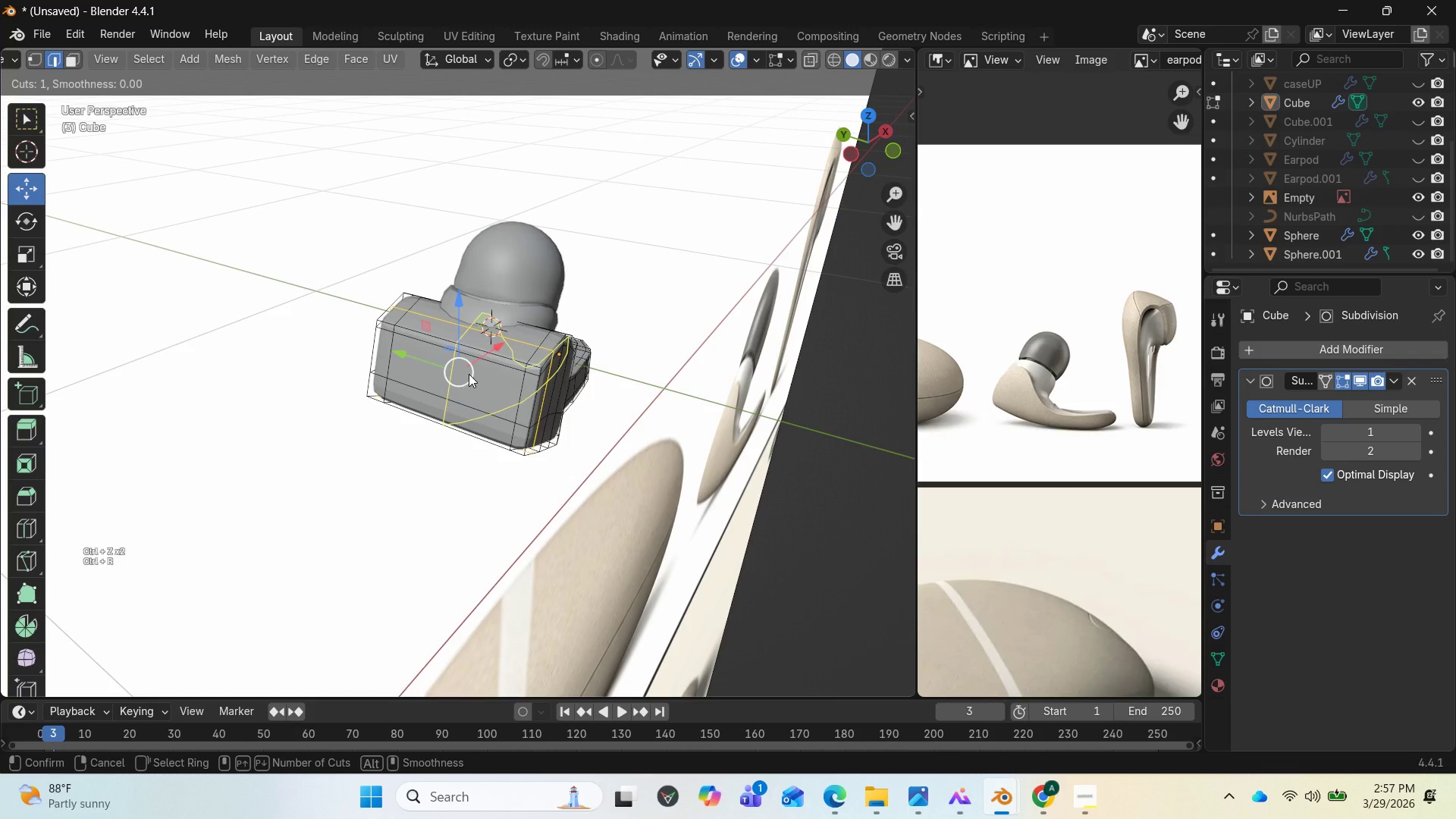 
left_click([469, 374])
 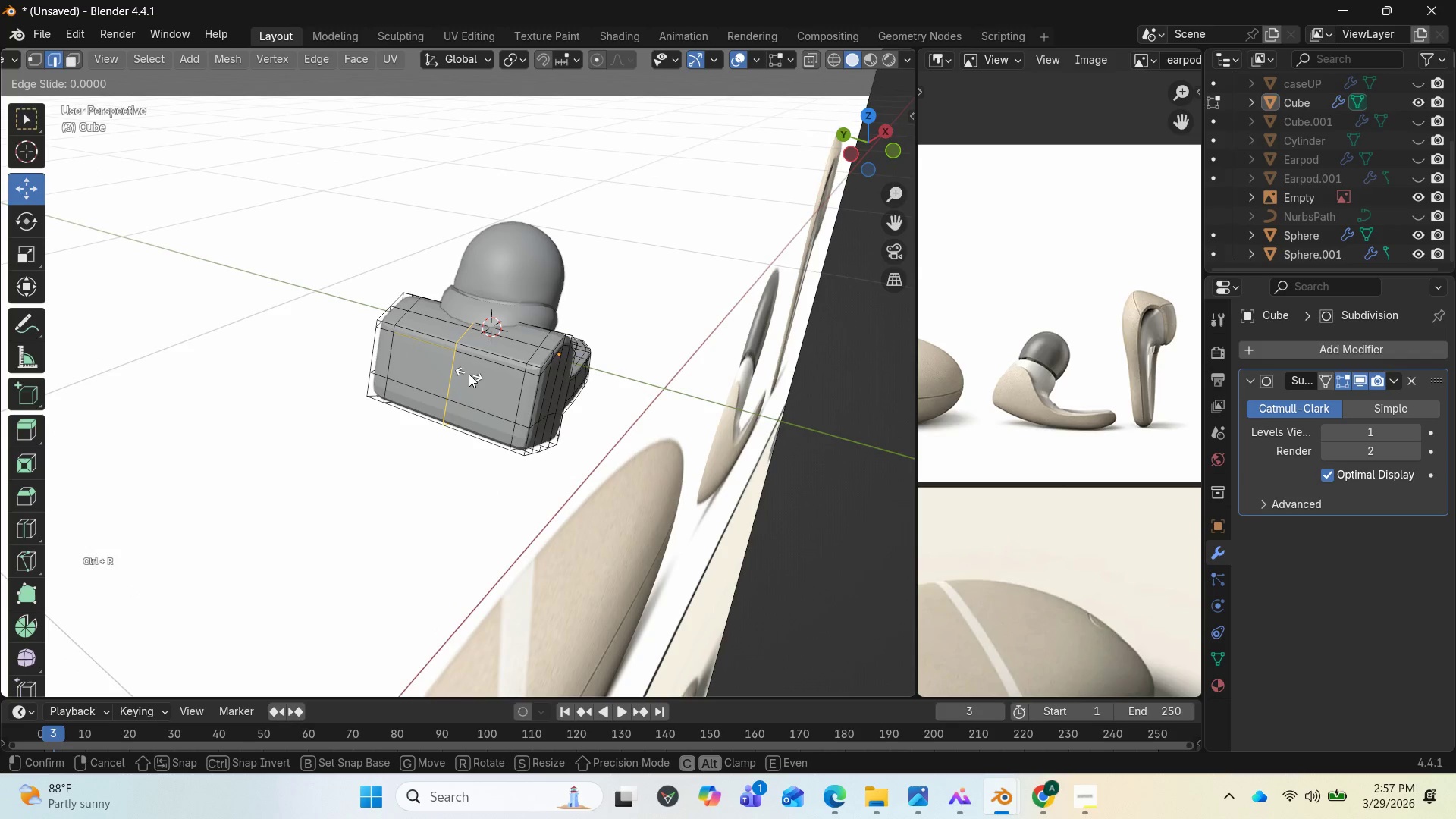 
left_click([469, 374])
 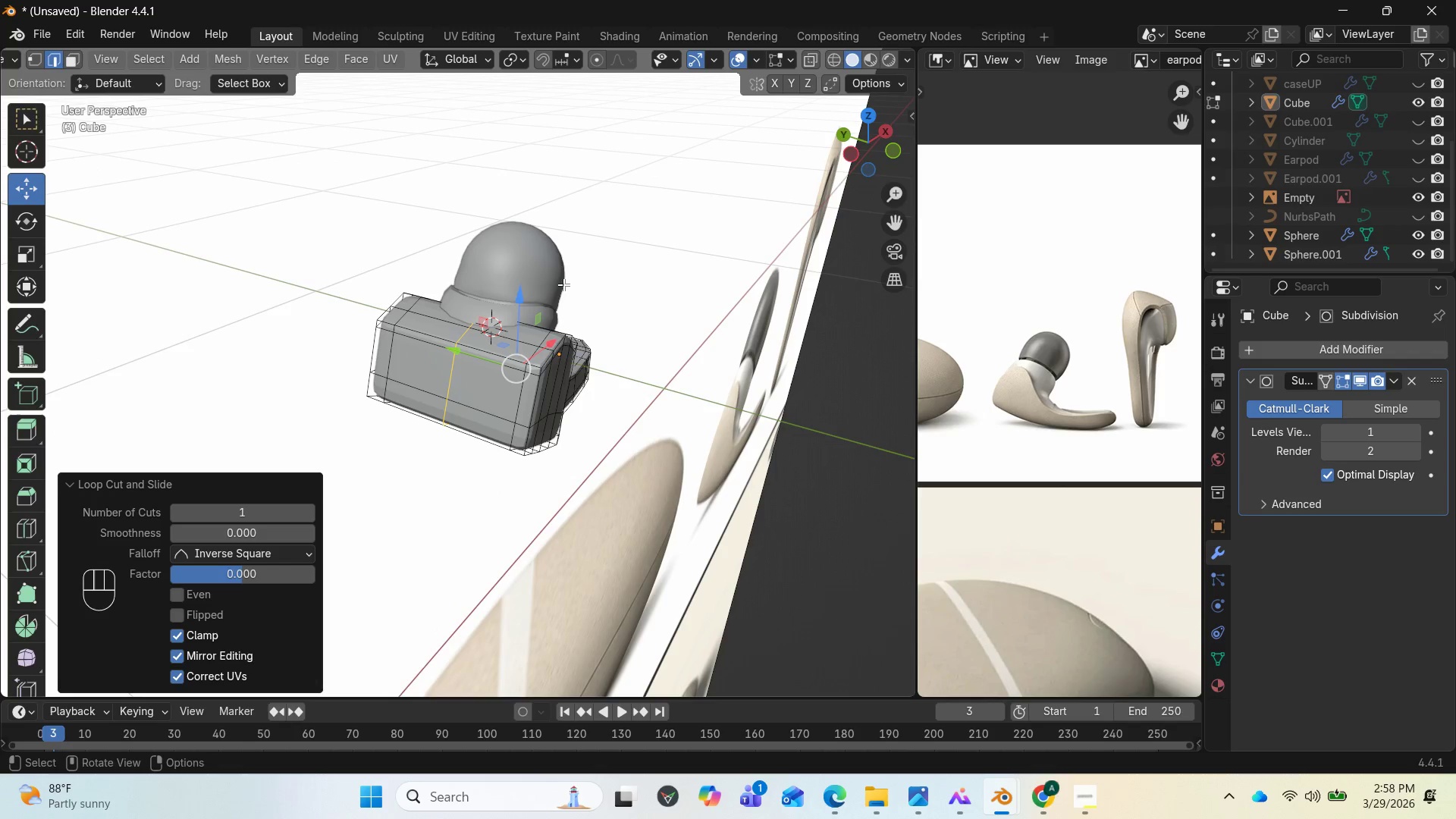 
scroll: coordinate [515, 353], scroll_direction: up, amount: 2.0
 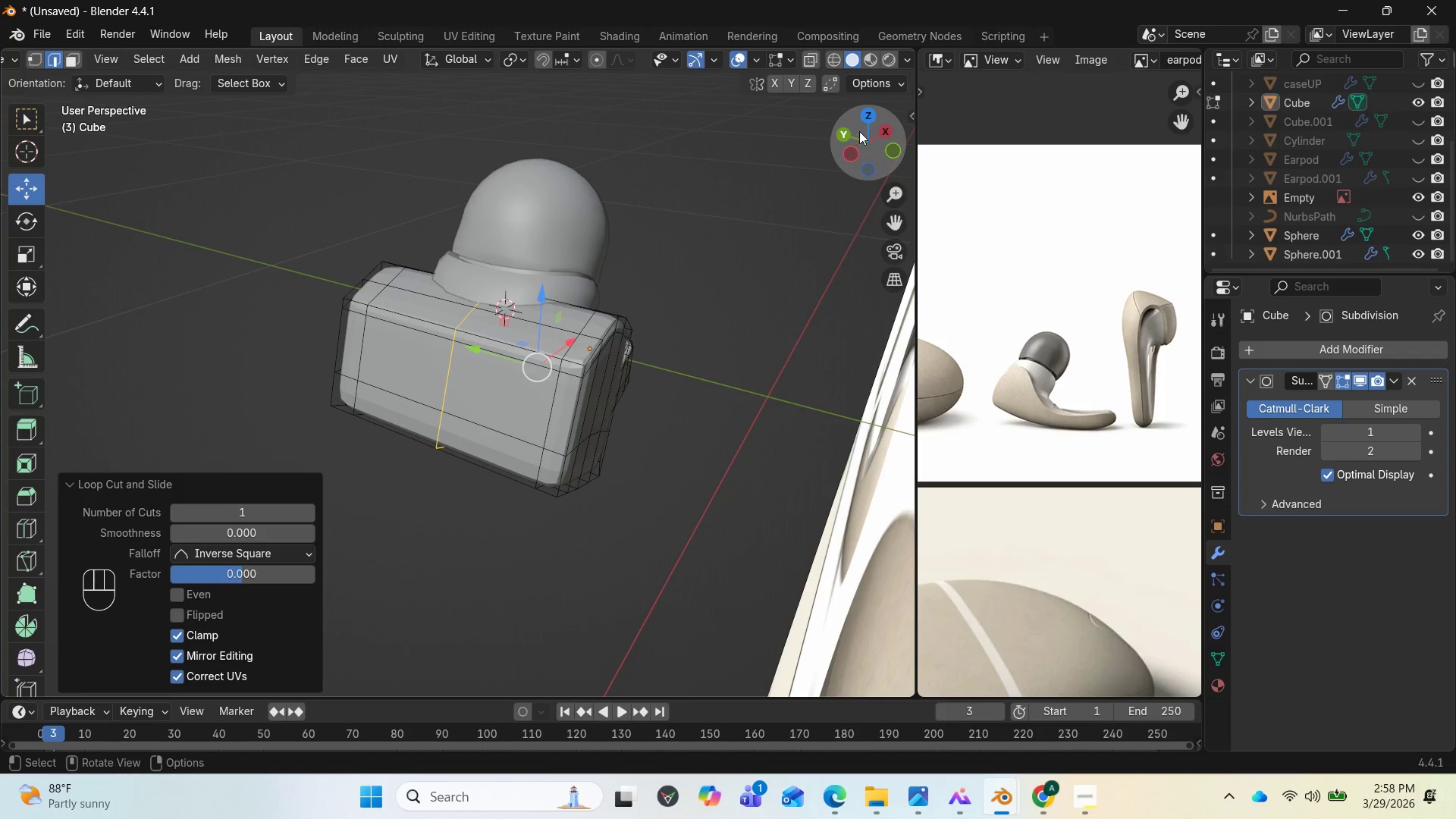 
left_click_drag(start_coordinate=[860, 129], to_coordinate=[730, 152])
 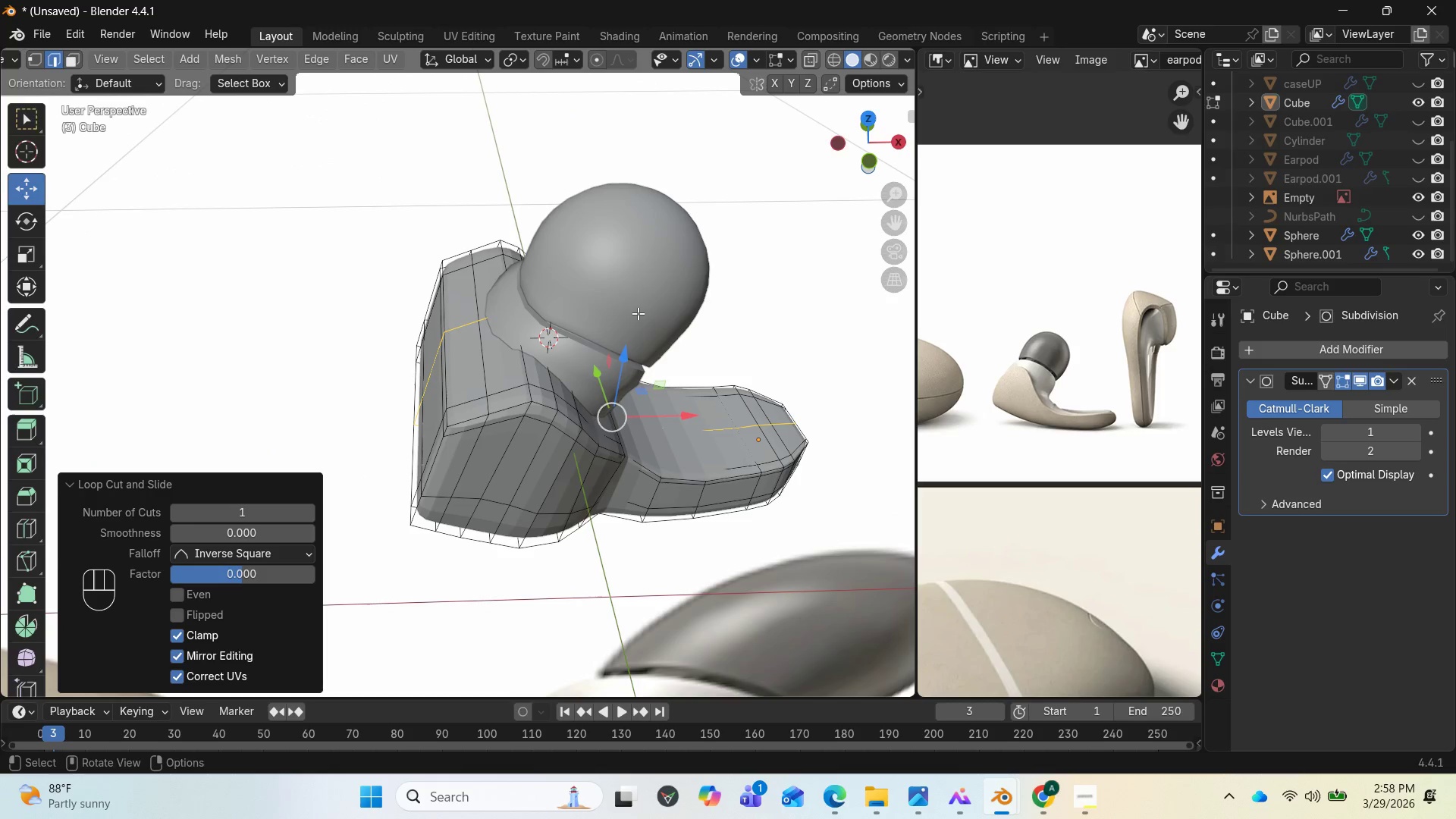 
type(aa1)
 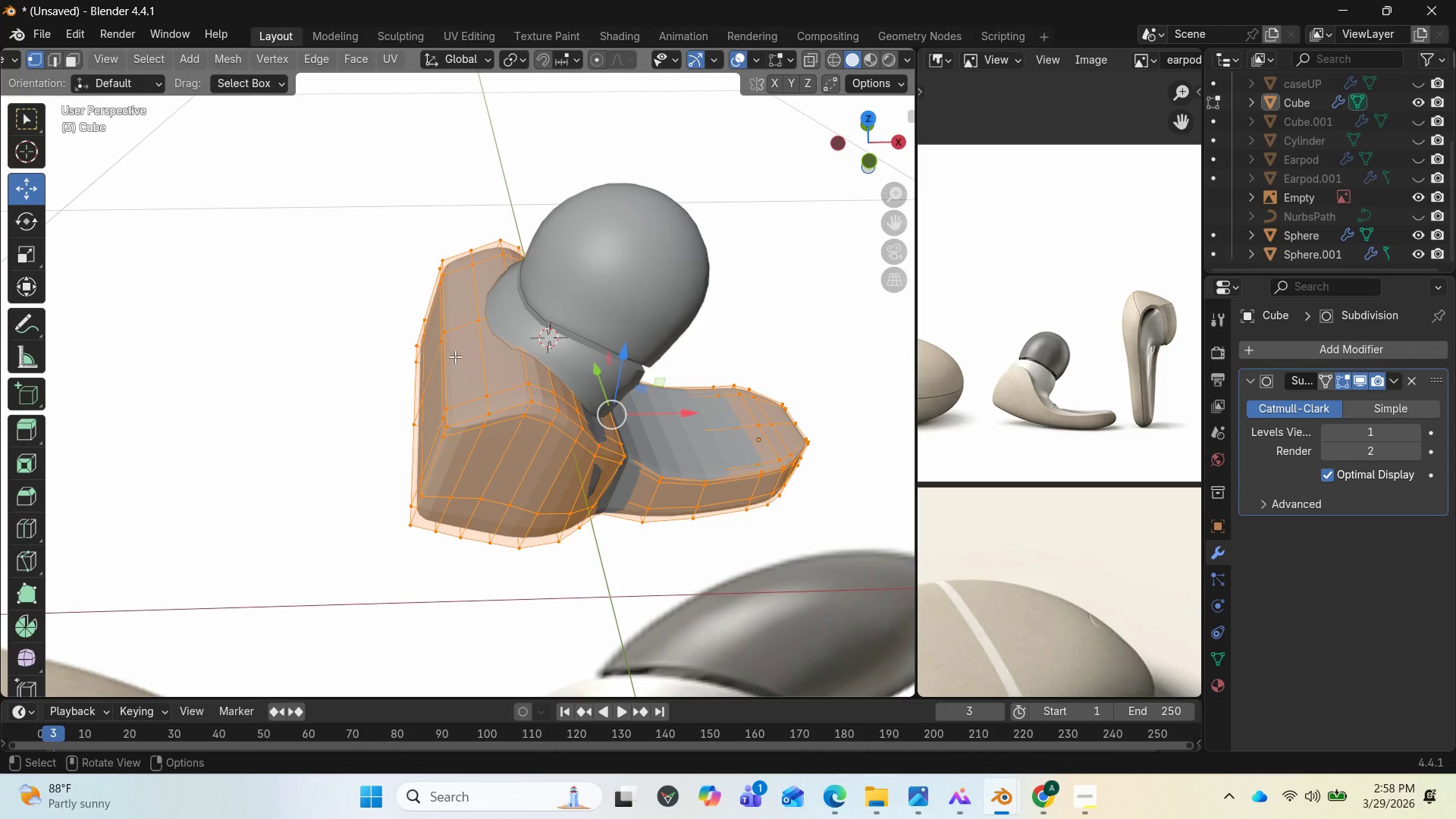 
wait(9.03)
 